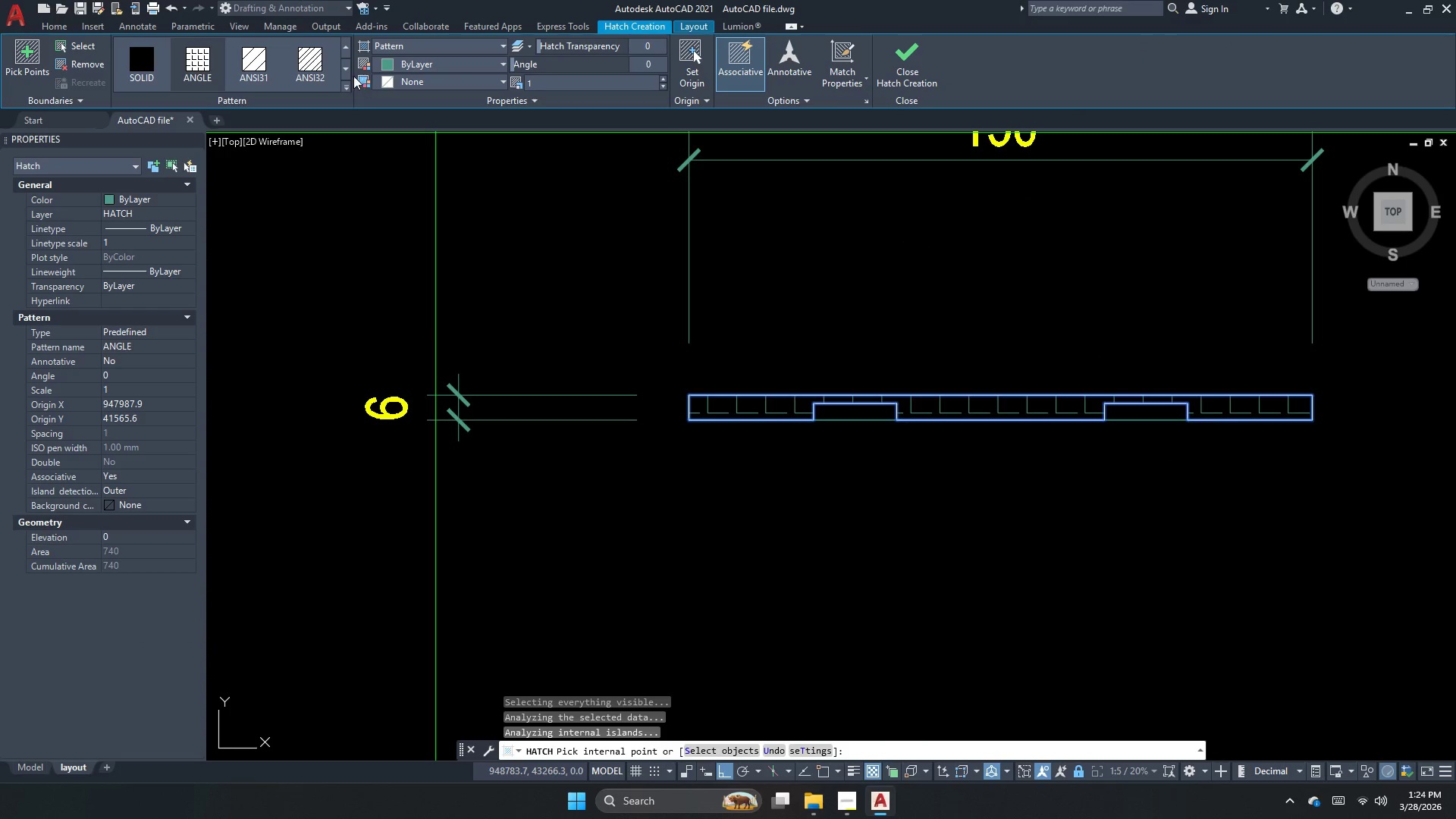 
scroll: coordinate [752, 413], scroll_direction: up, amount: 2.0
 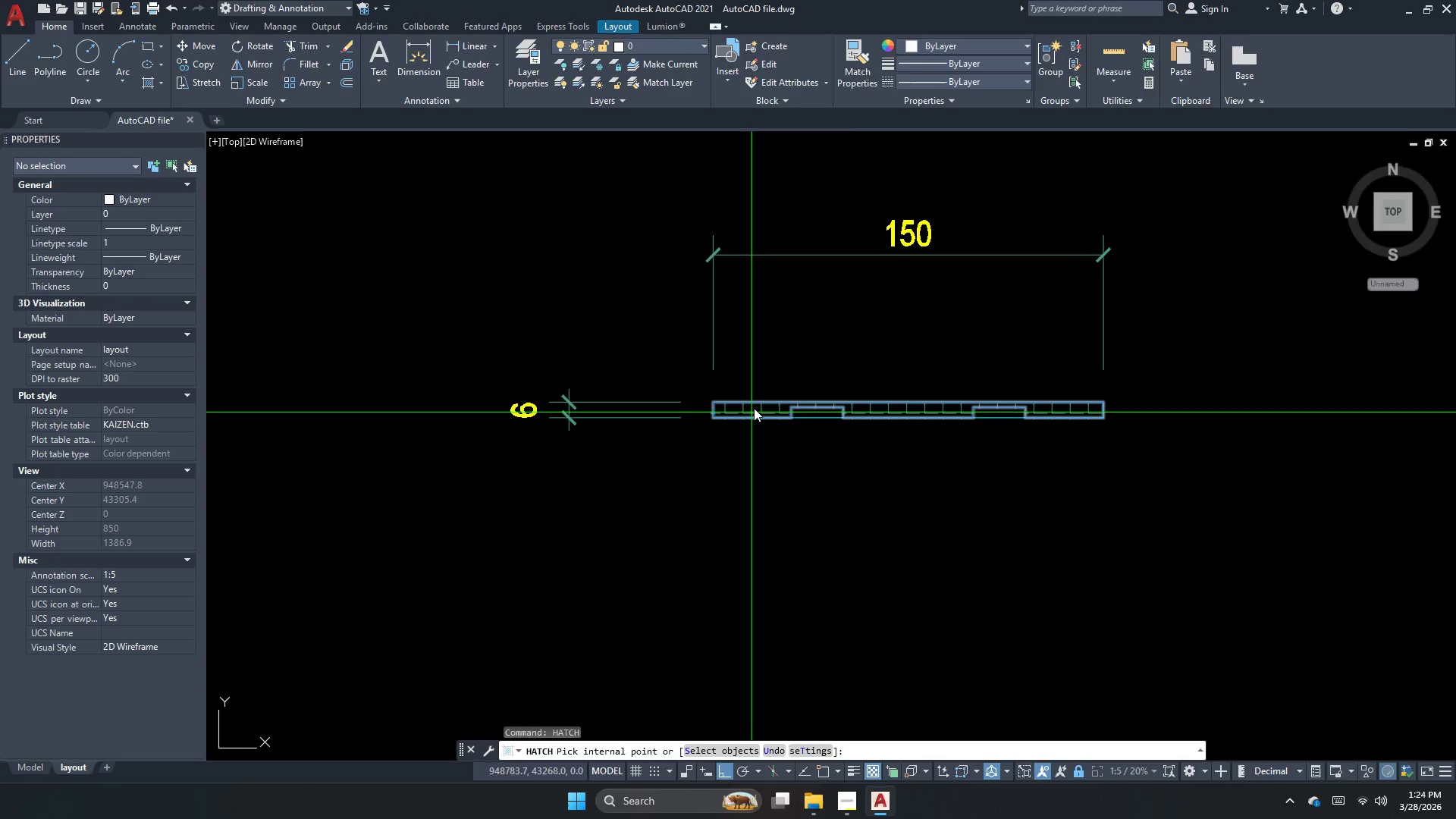 
left_click([304, 69])
 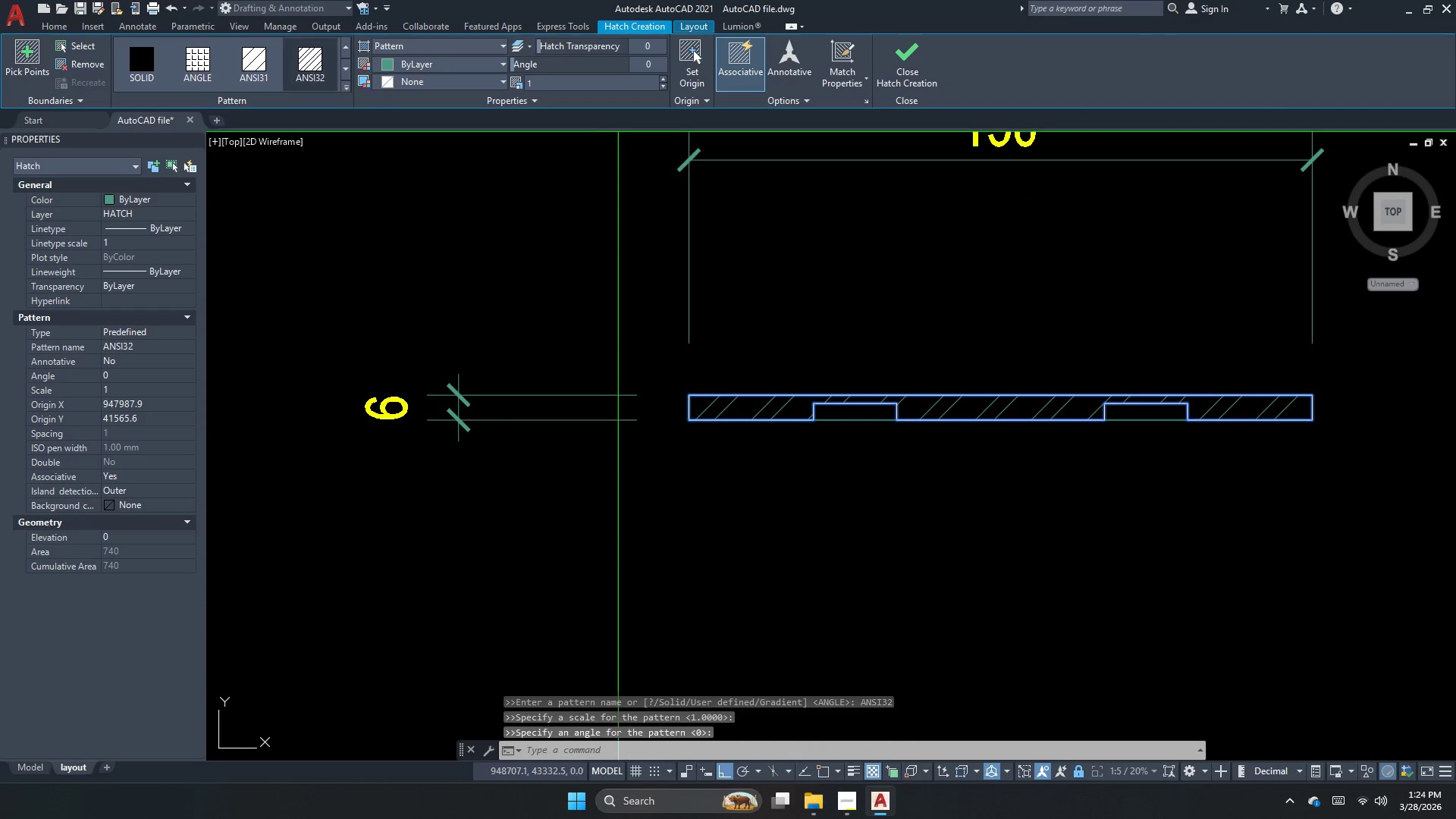 
left_click([560, 86])
 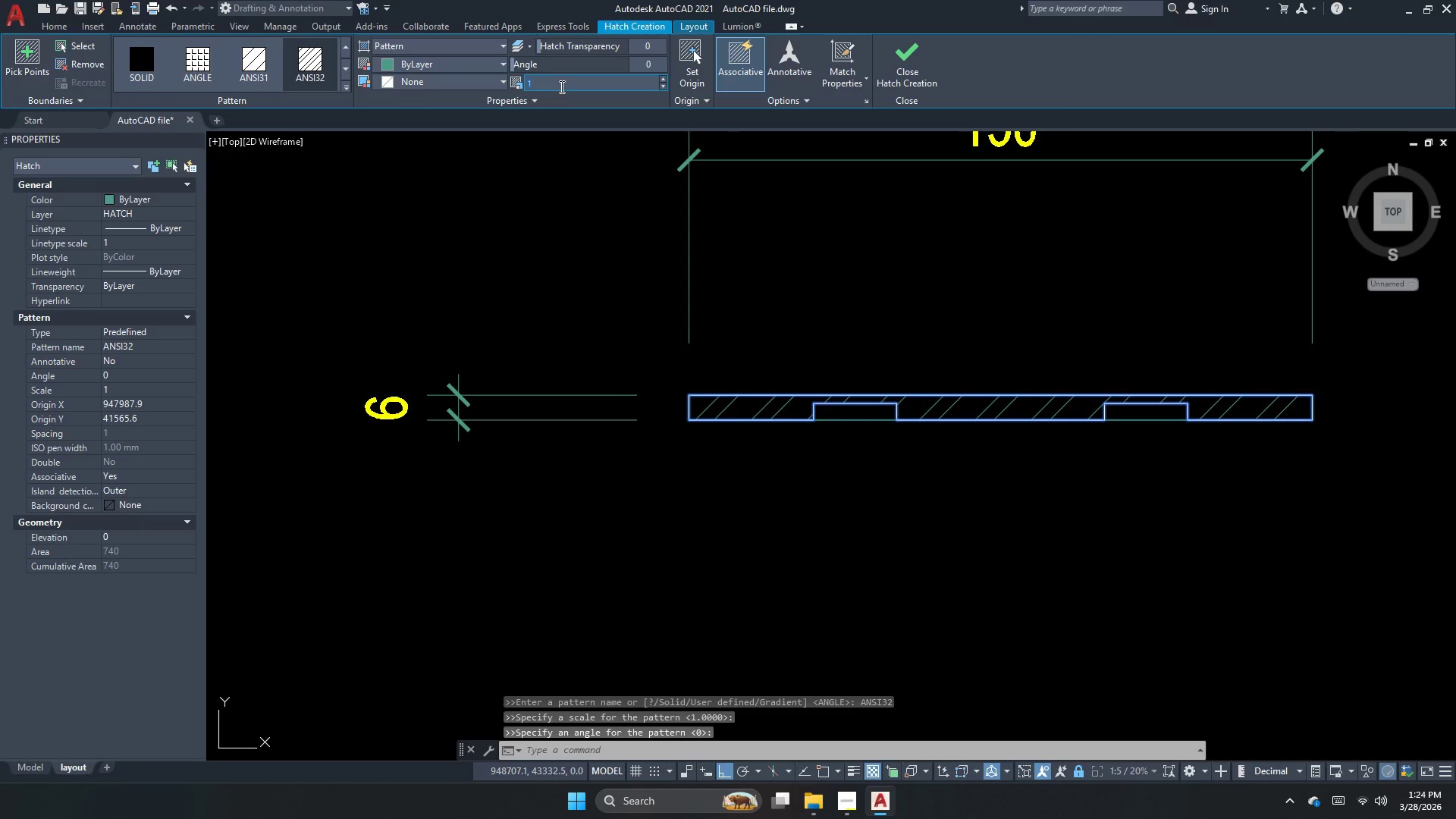 
key(NumpadDecimal)
 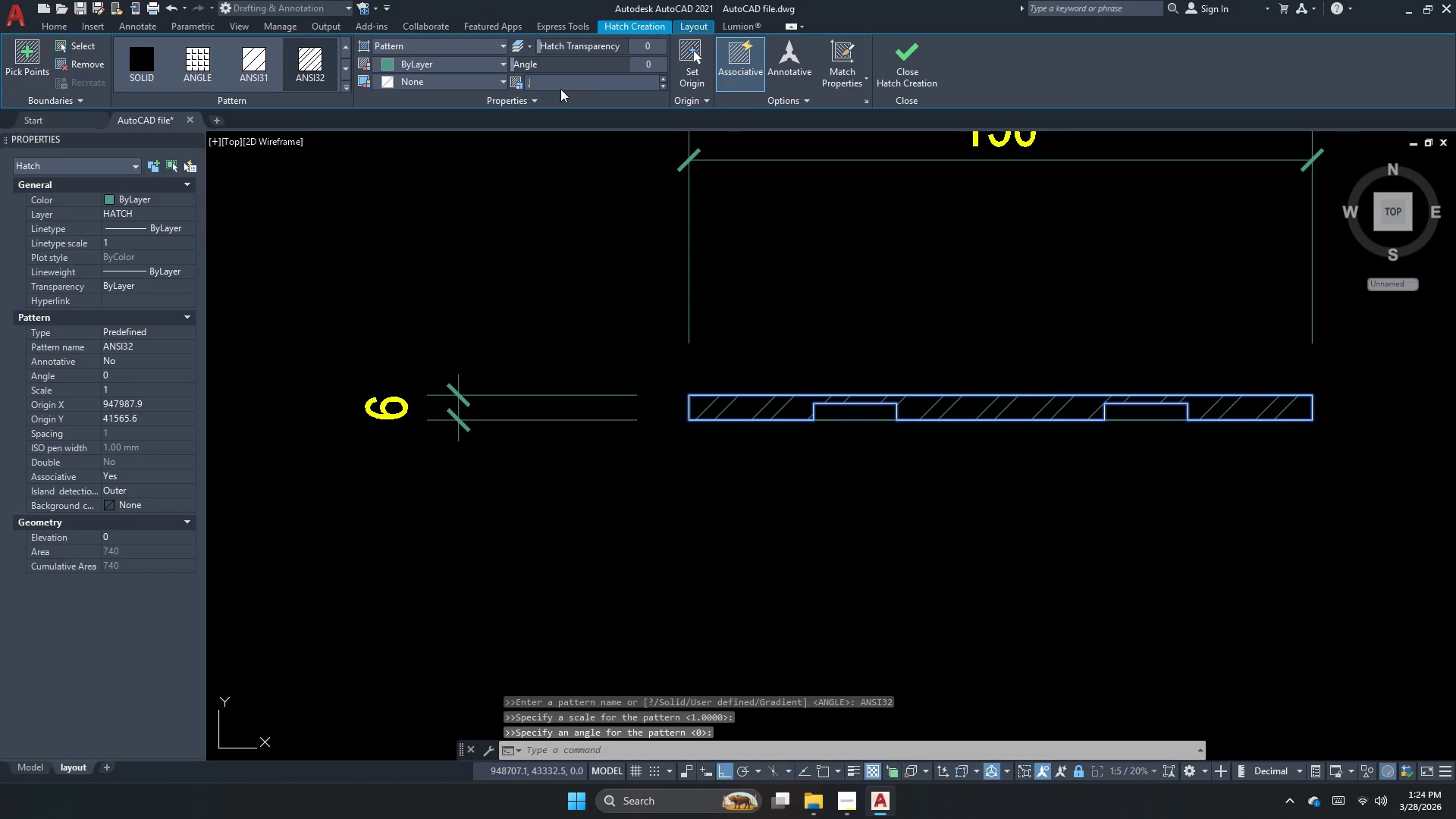 
key(Numpad5)
 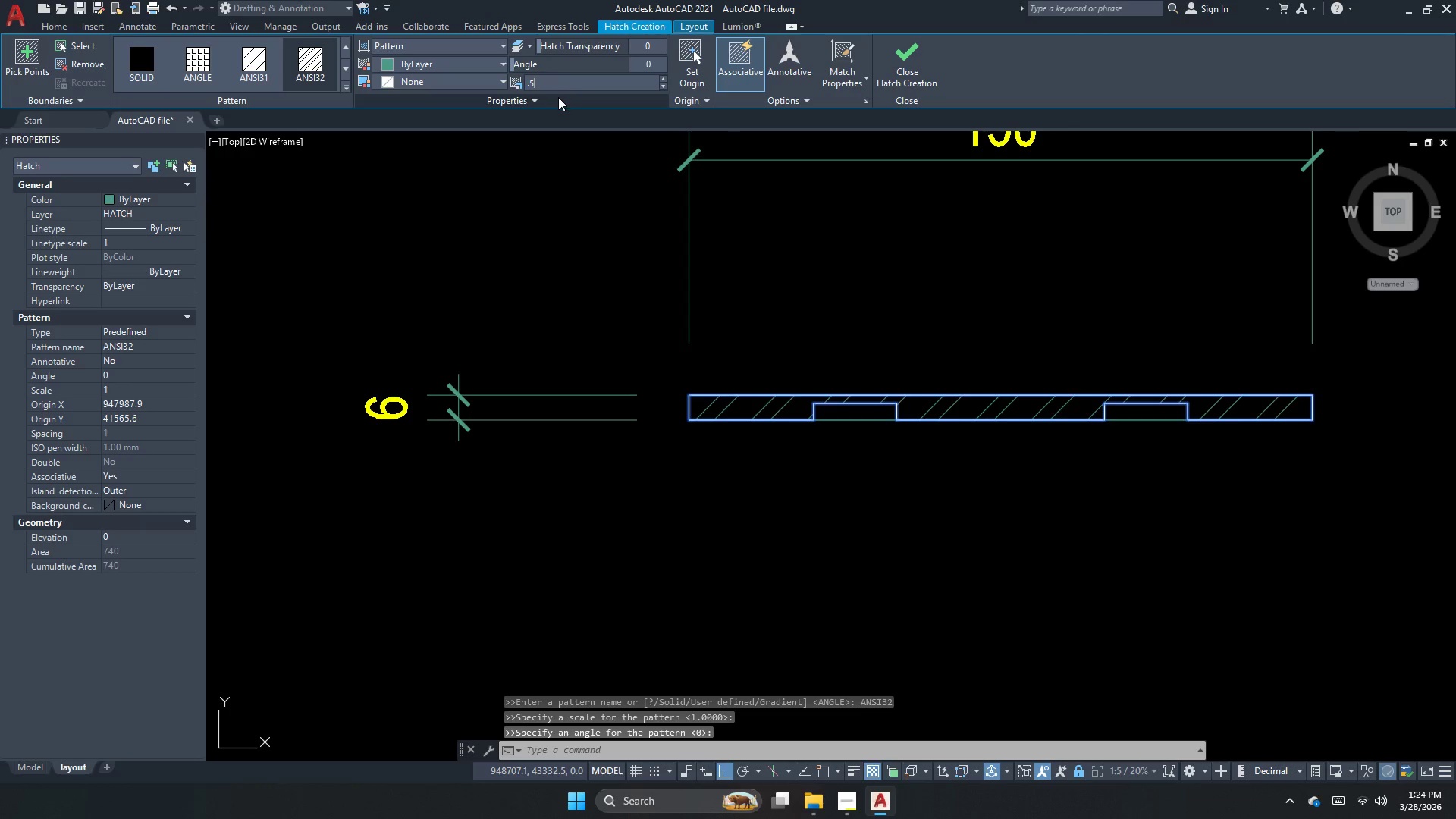 
key(NumpadEnter)
 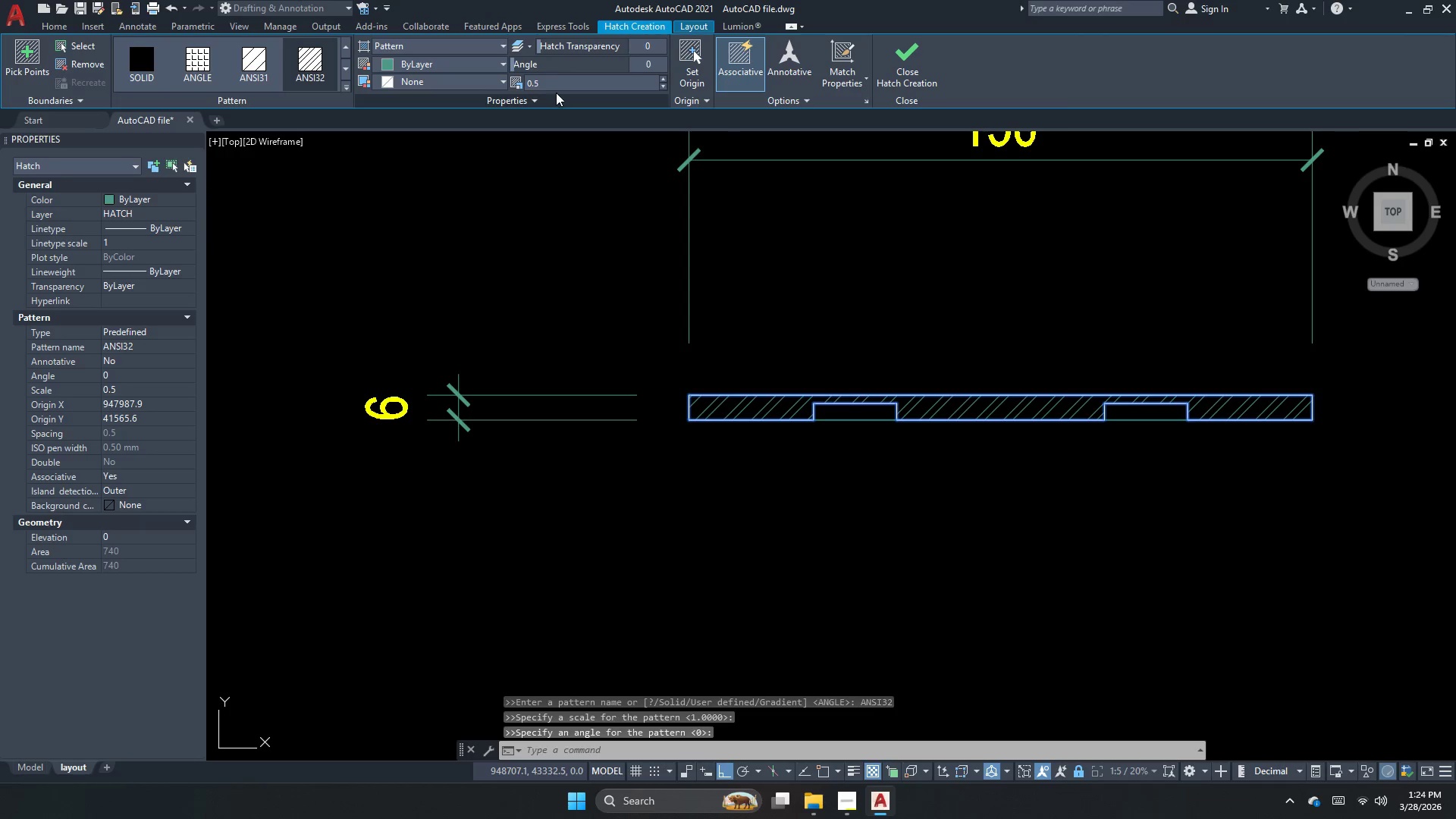 
left_click([558, 83])
 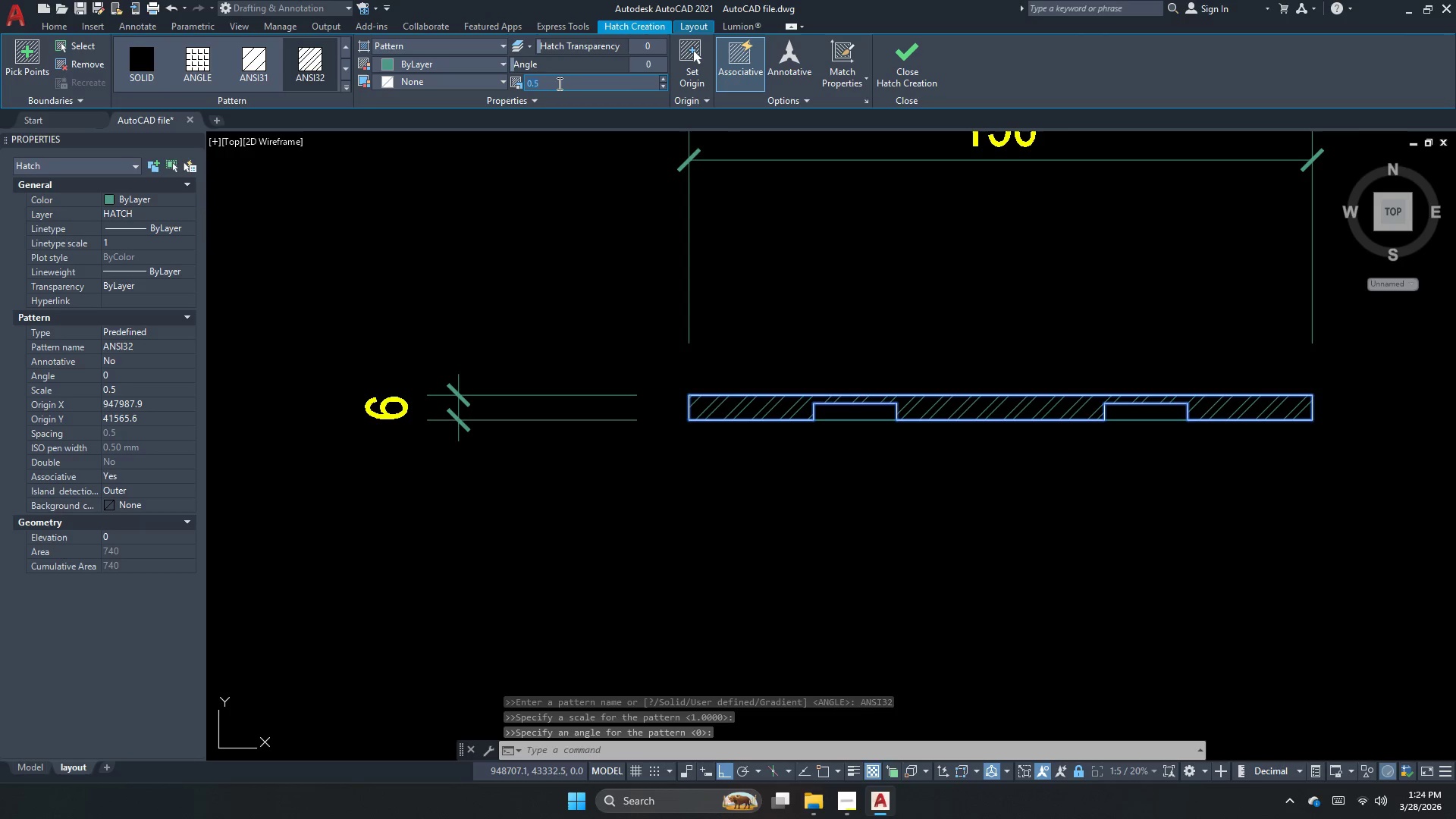 
key(NumpadDecimal)
 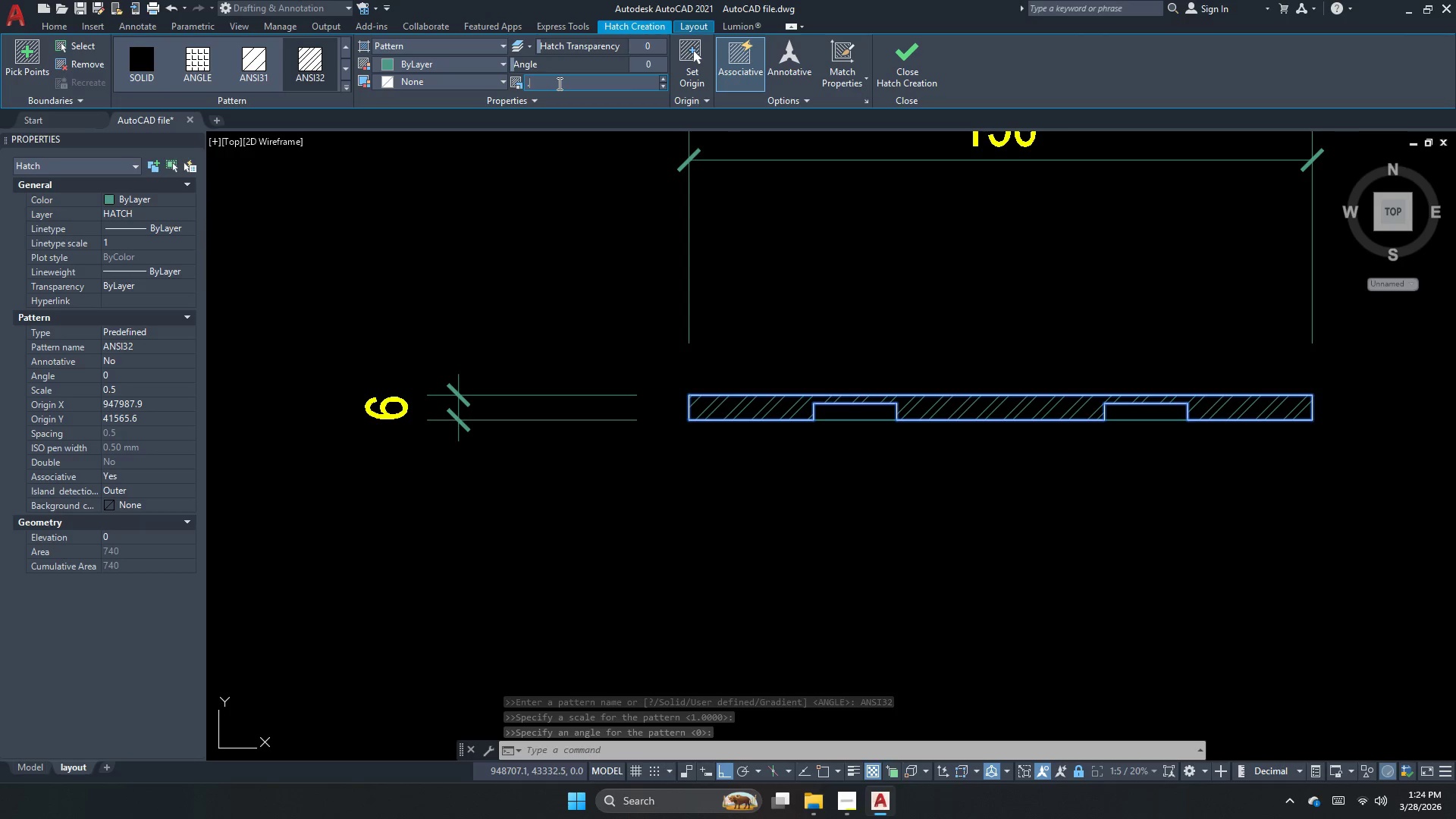 
key(Numpad3)
 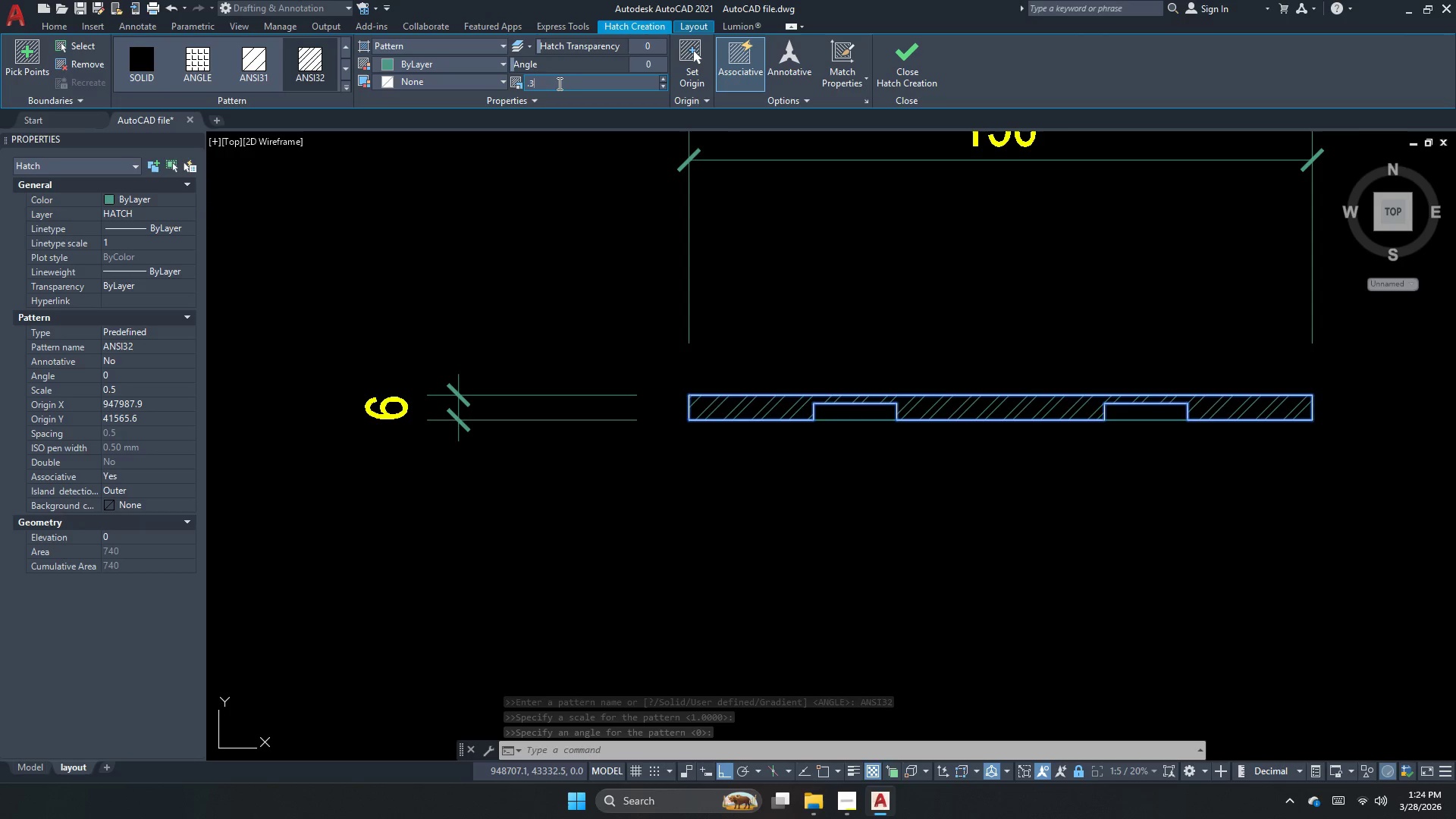 
key(NumpadEnter)
 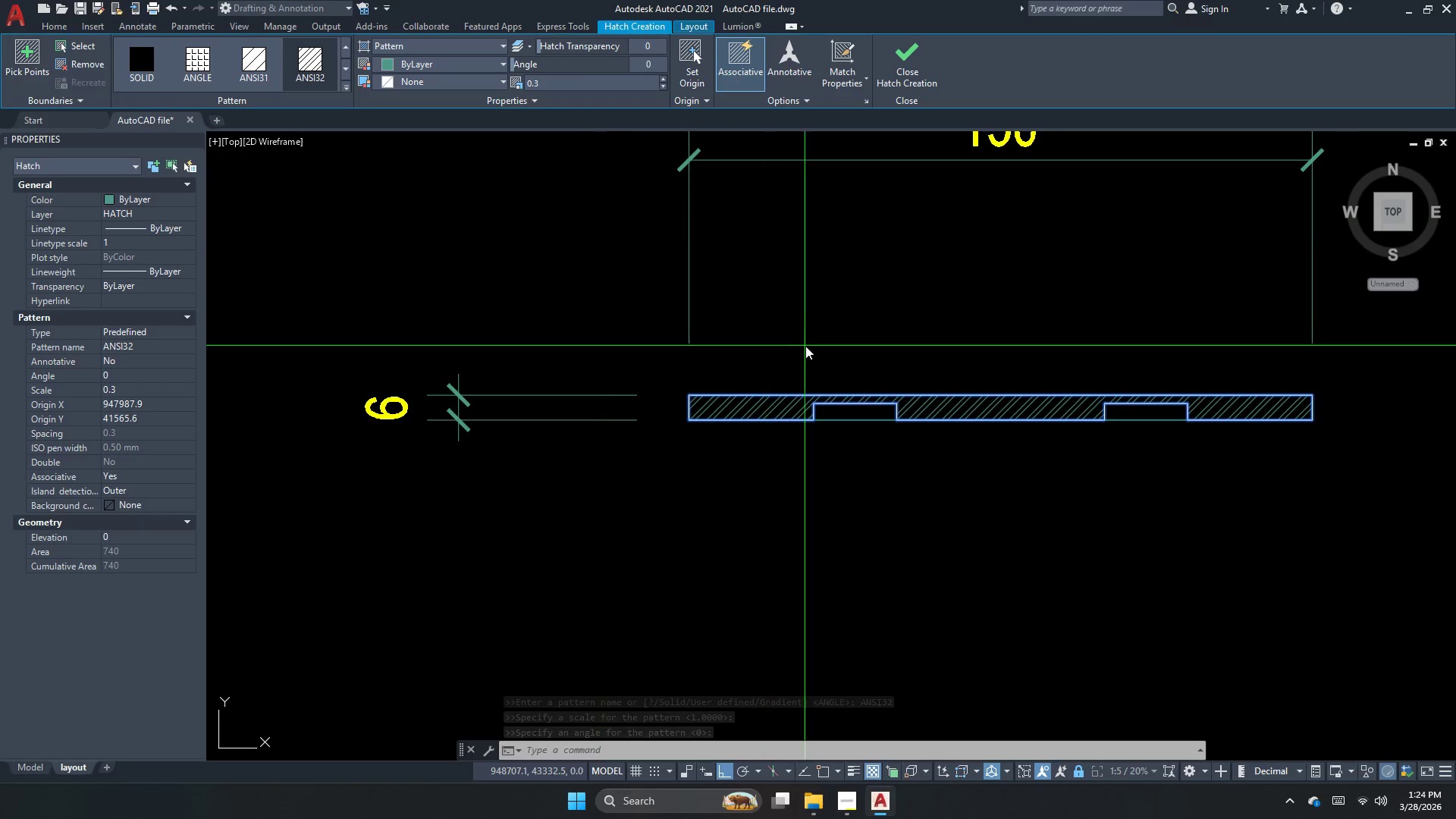 
key(Escape)
 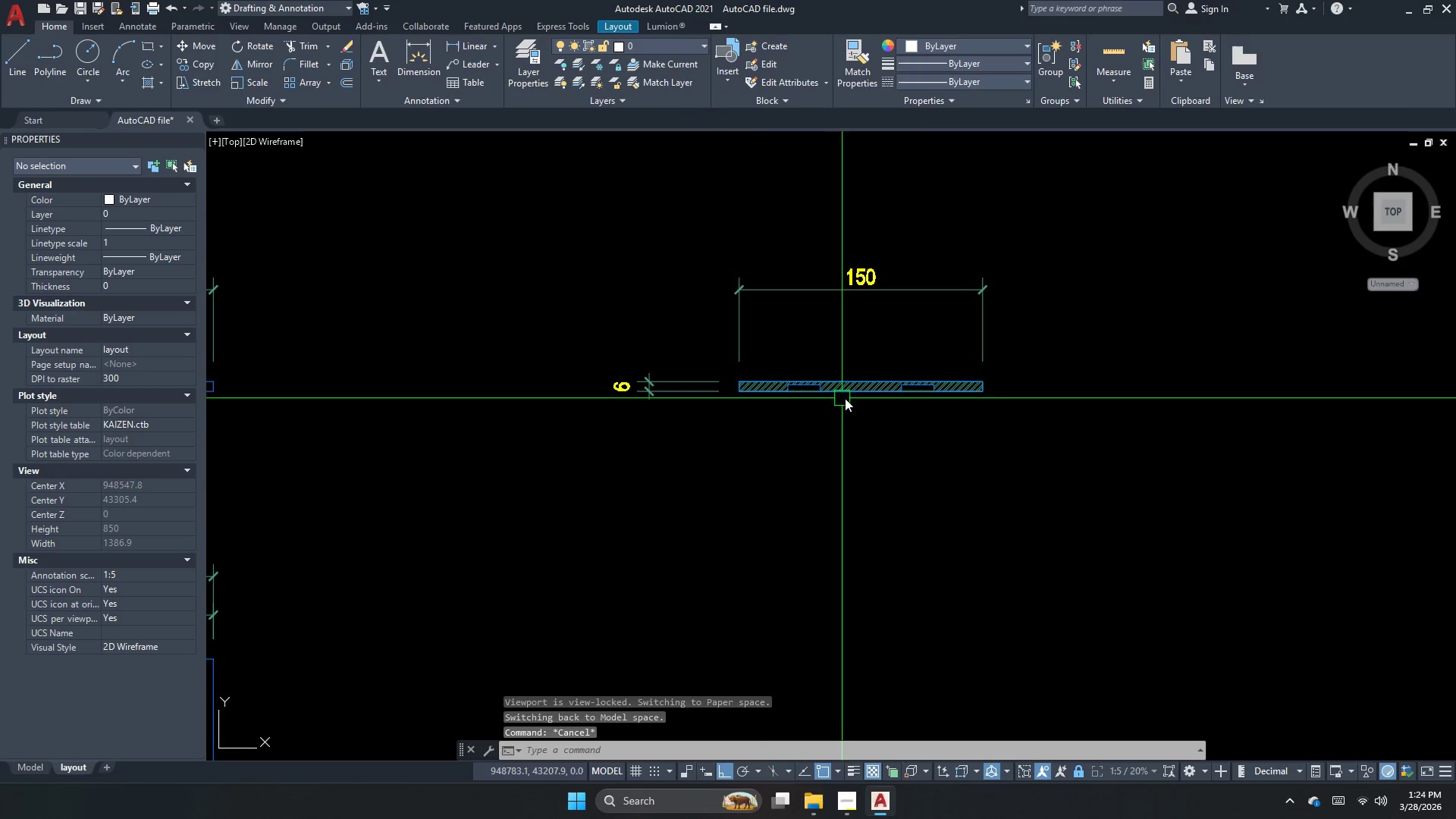 
scroll: coordinate [764, 375], scroll_direction: down, amount: 2.0
 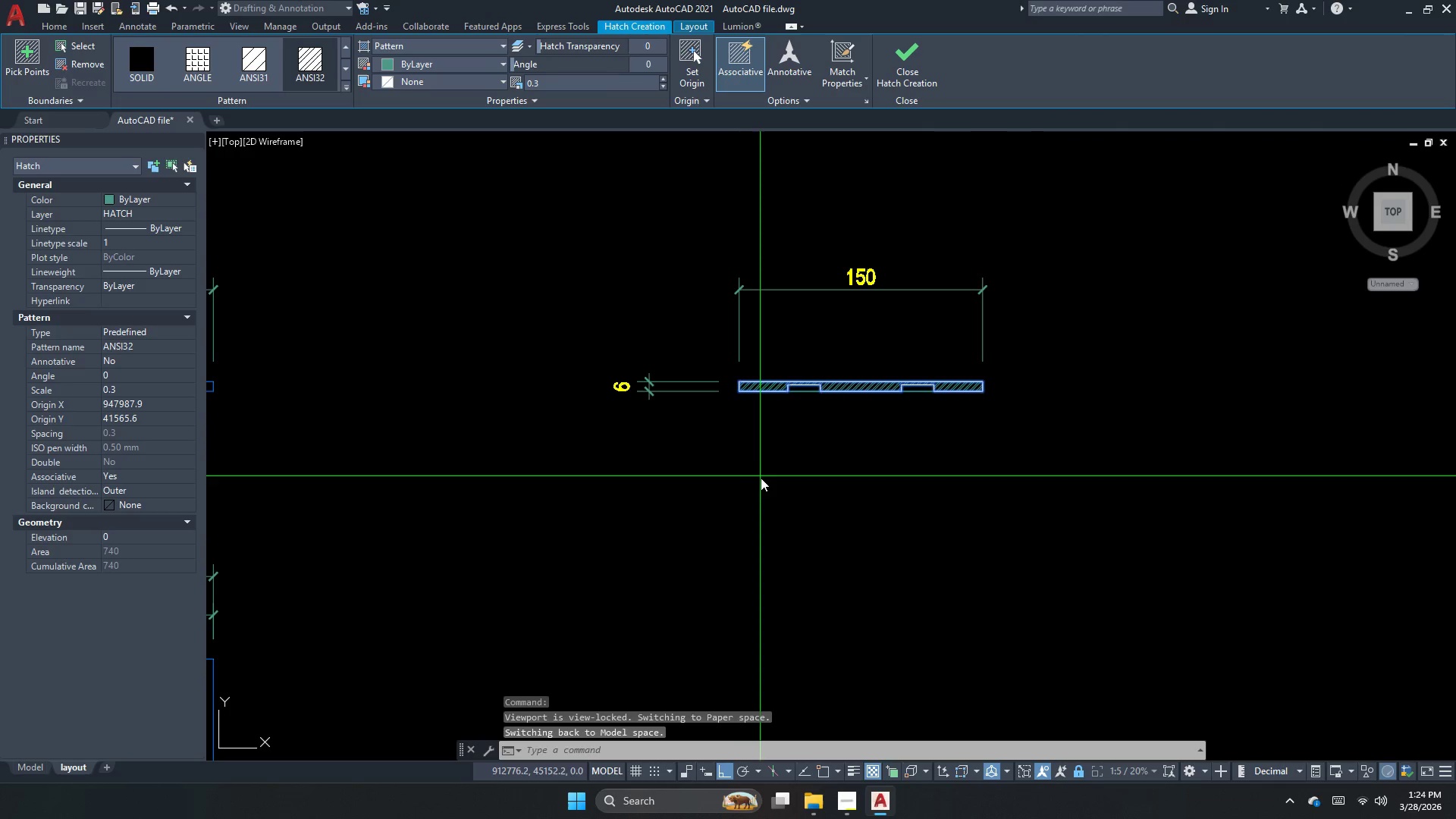 
scroll: coordinate [956, 397], scroll_direction: up, amount: 2.0
 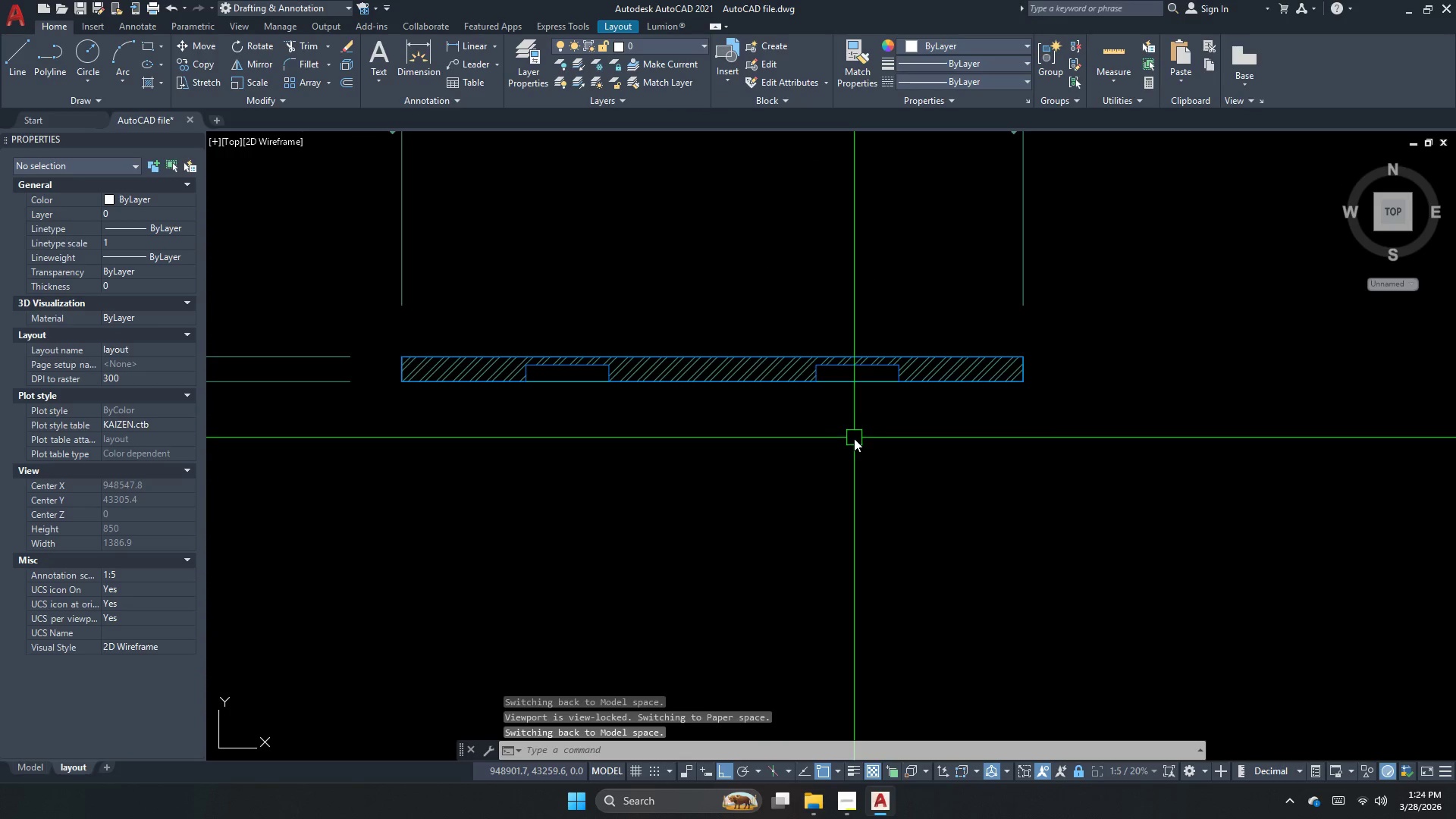 
left_click([858, 403])
 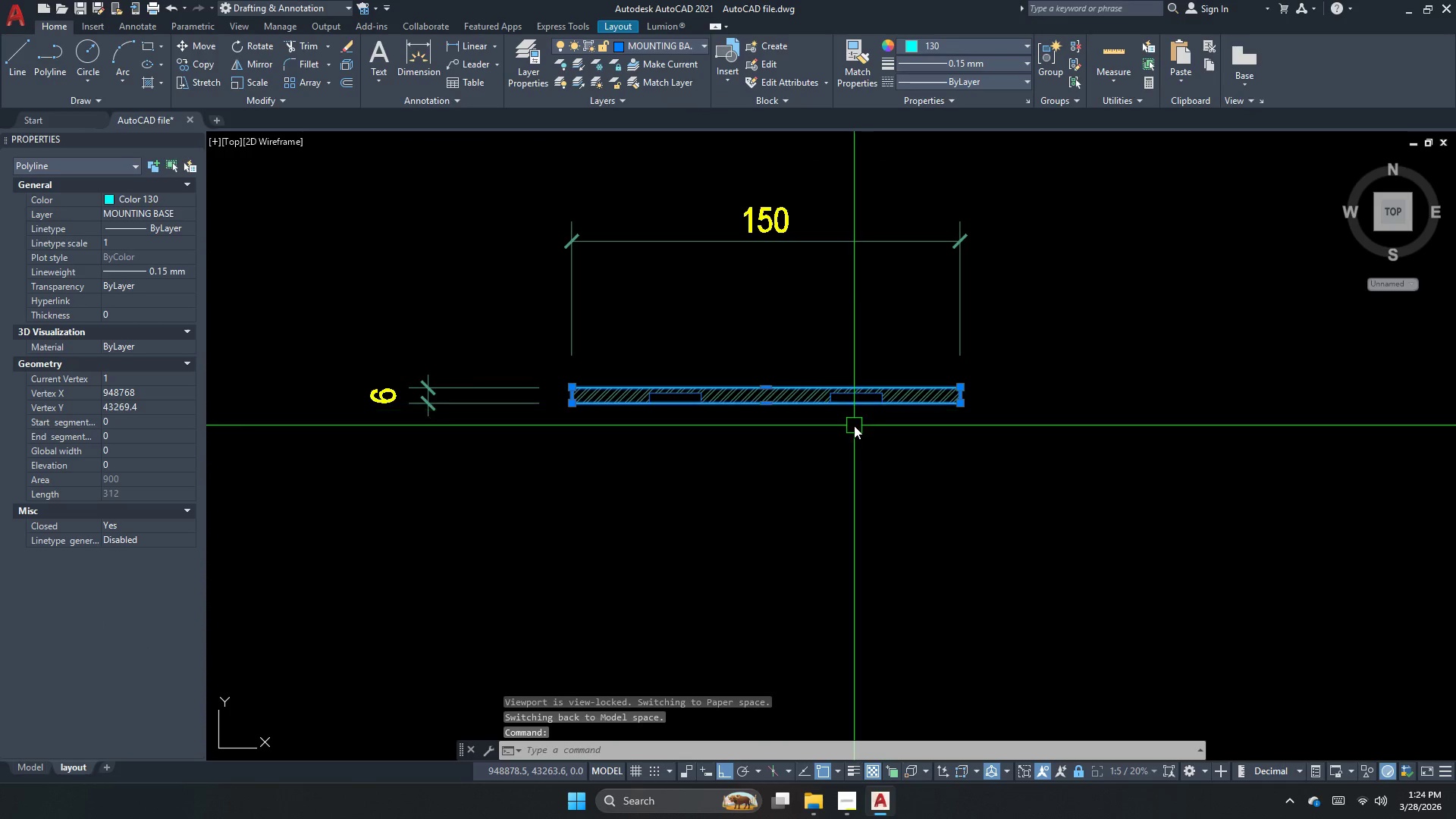 
scroll: coordinate [855, 439], scroll_direction: down, amount: 1.0
 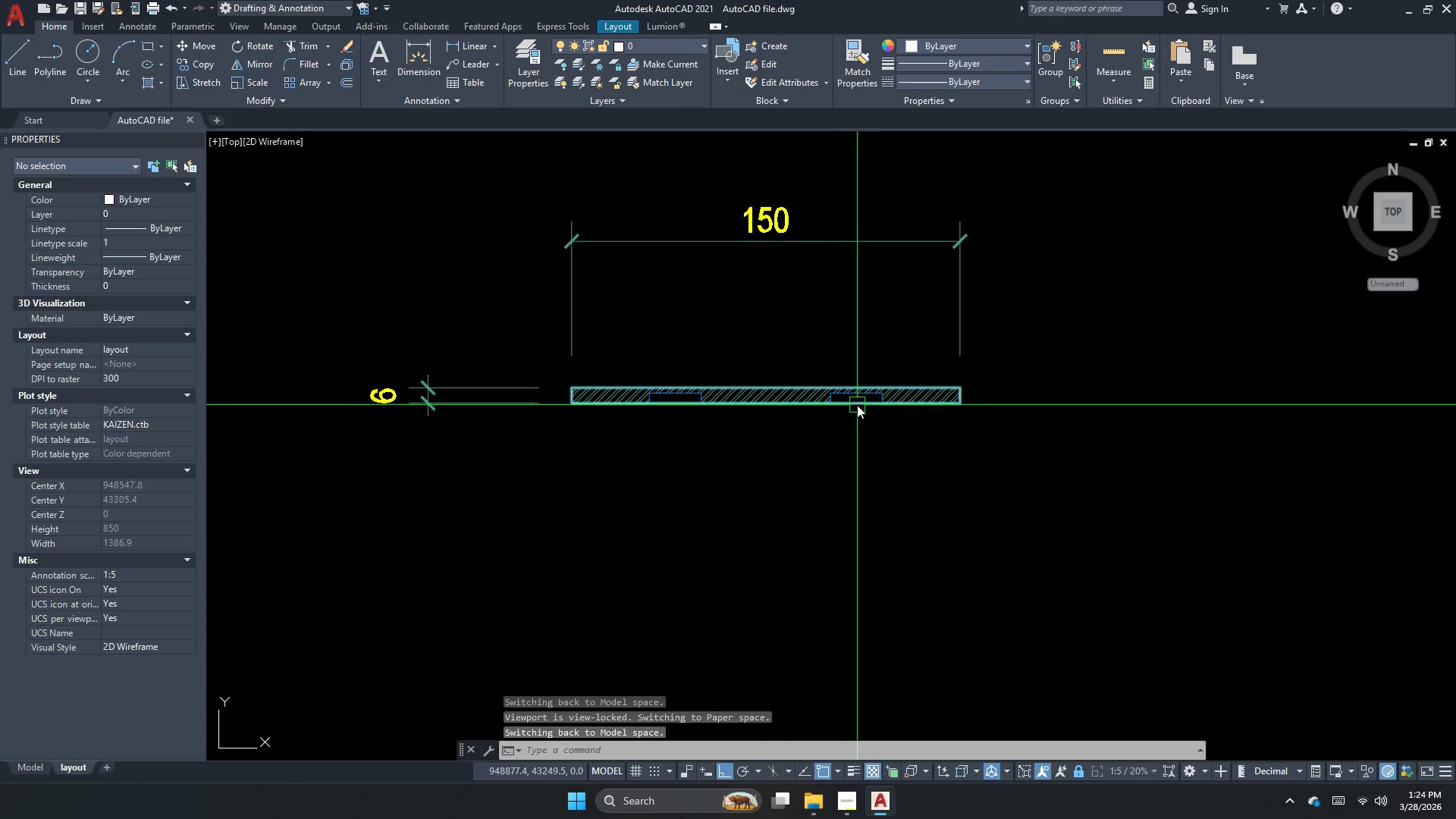 
key(Escape)
 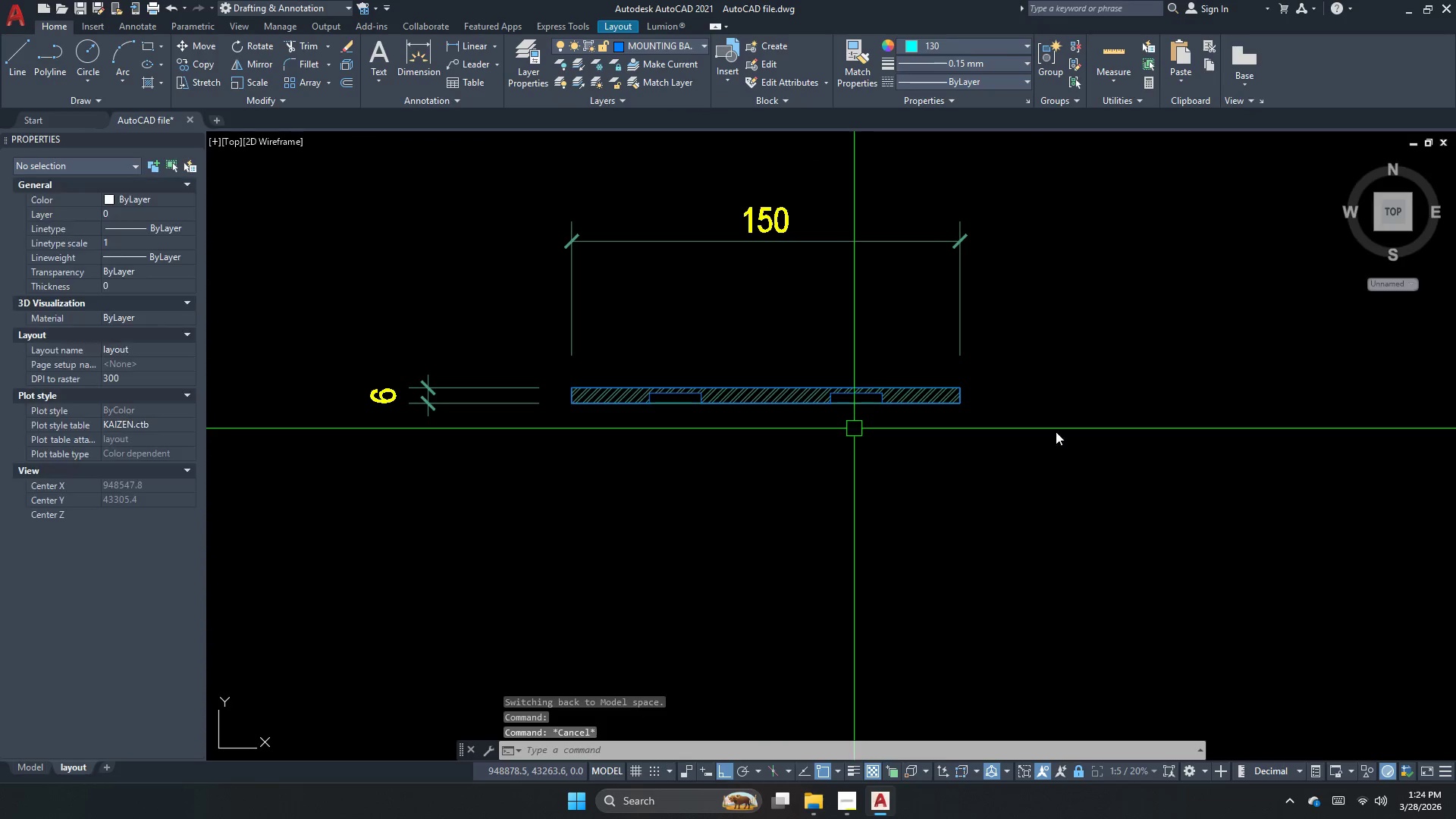 
scroll: coordinate [1136, 435], scroll_direction: down, amount: 3.0
 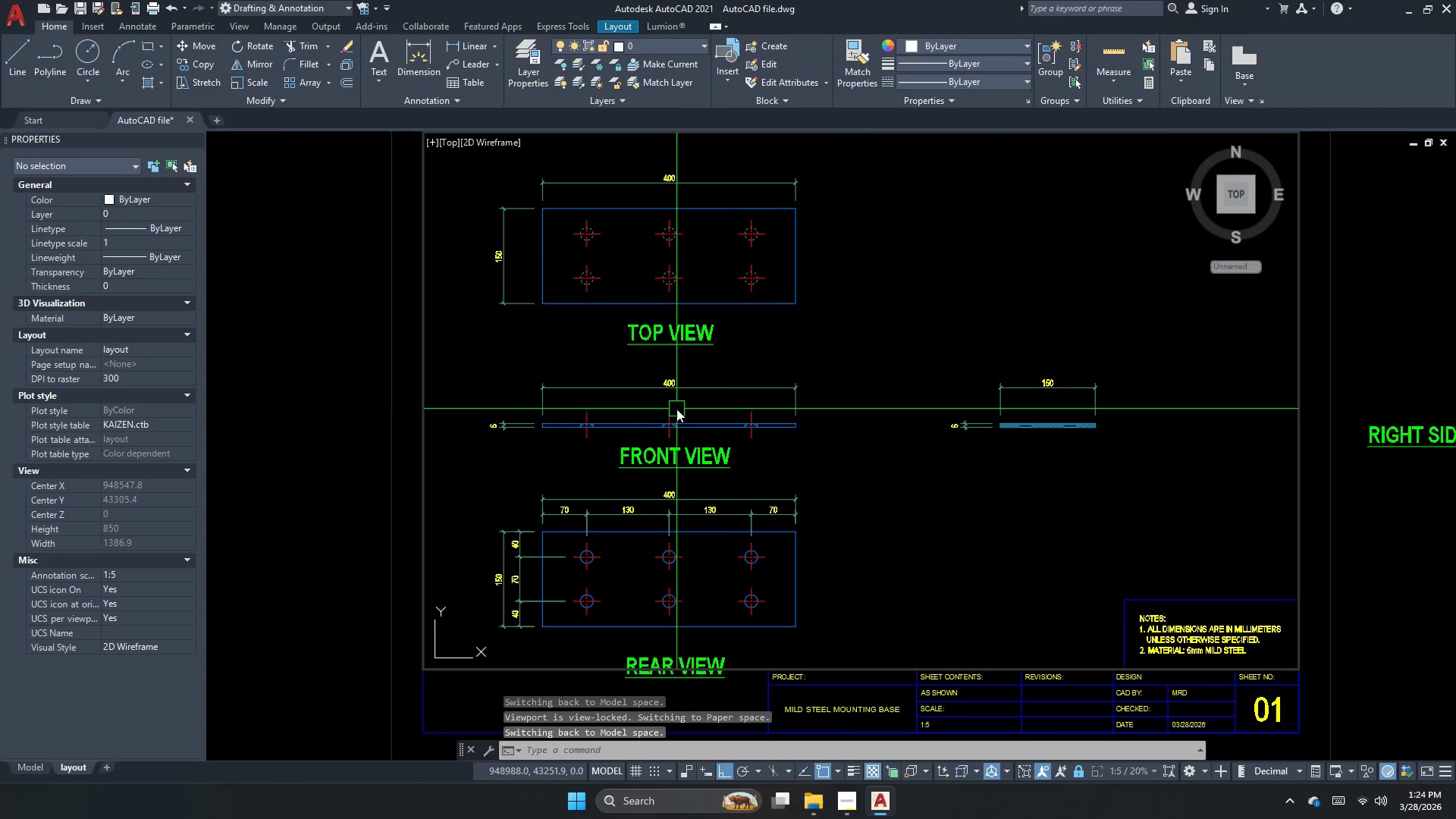 
scroll: coordinate [631, 417], scroll_direction: up, amount: 3.0
 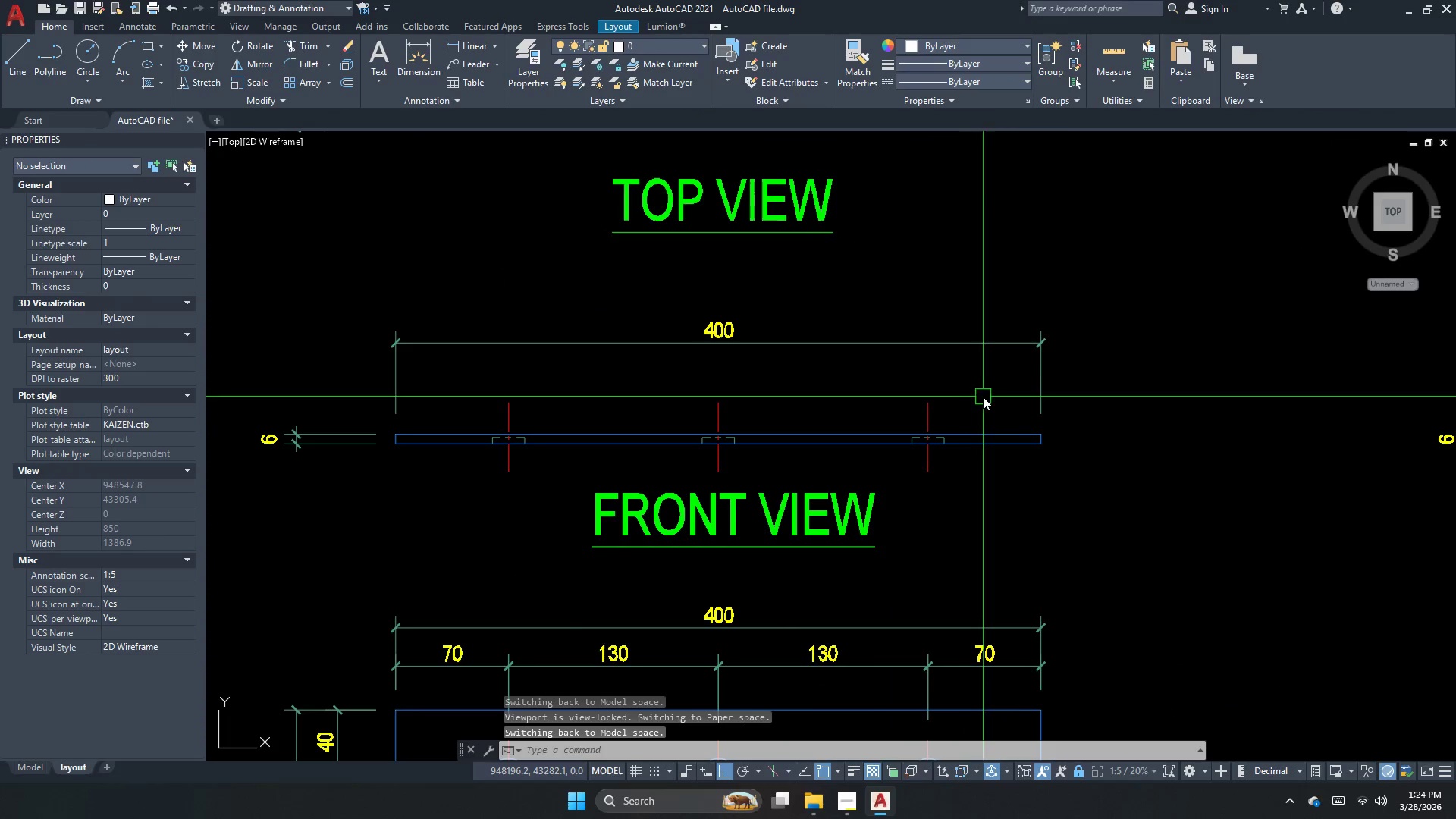 
left_click_drag(start_coordinate=[986, 400], to_coordinate=[930, 410])
 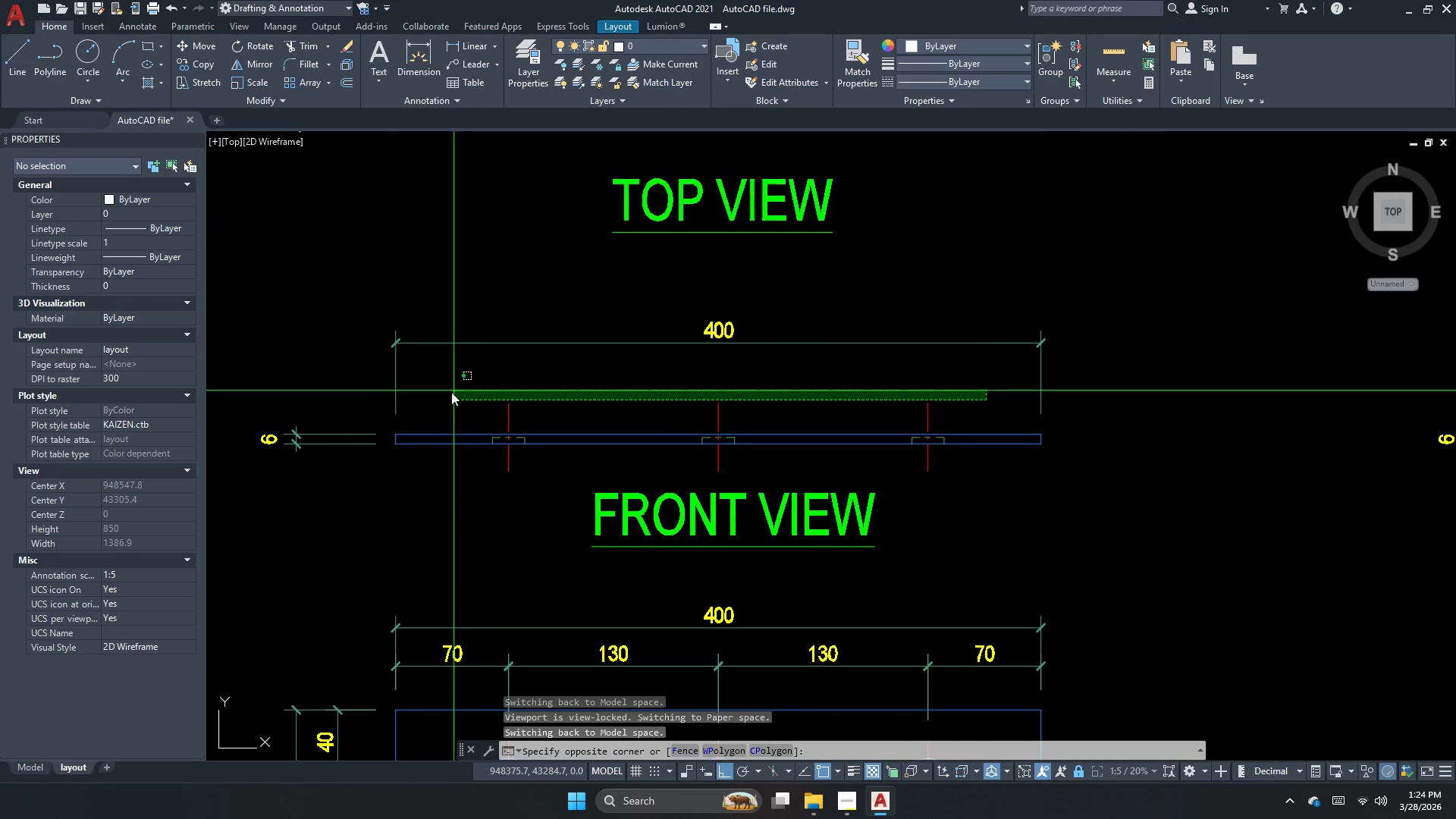 
left_click([447, 397])
 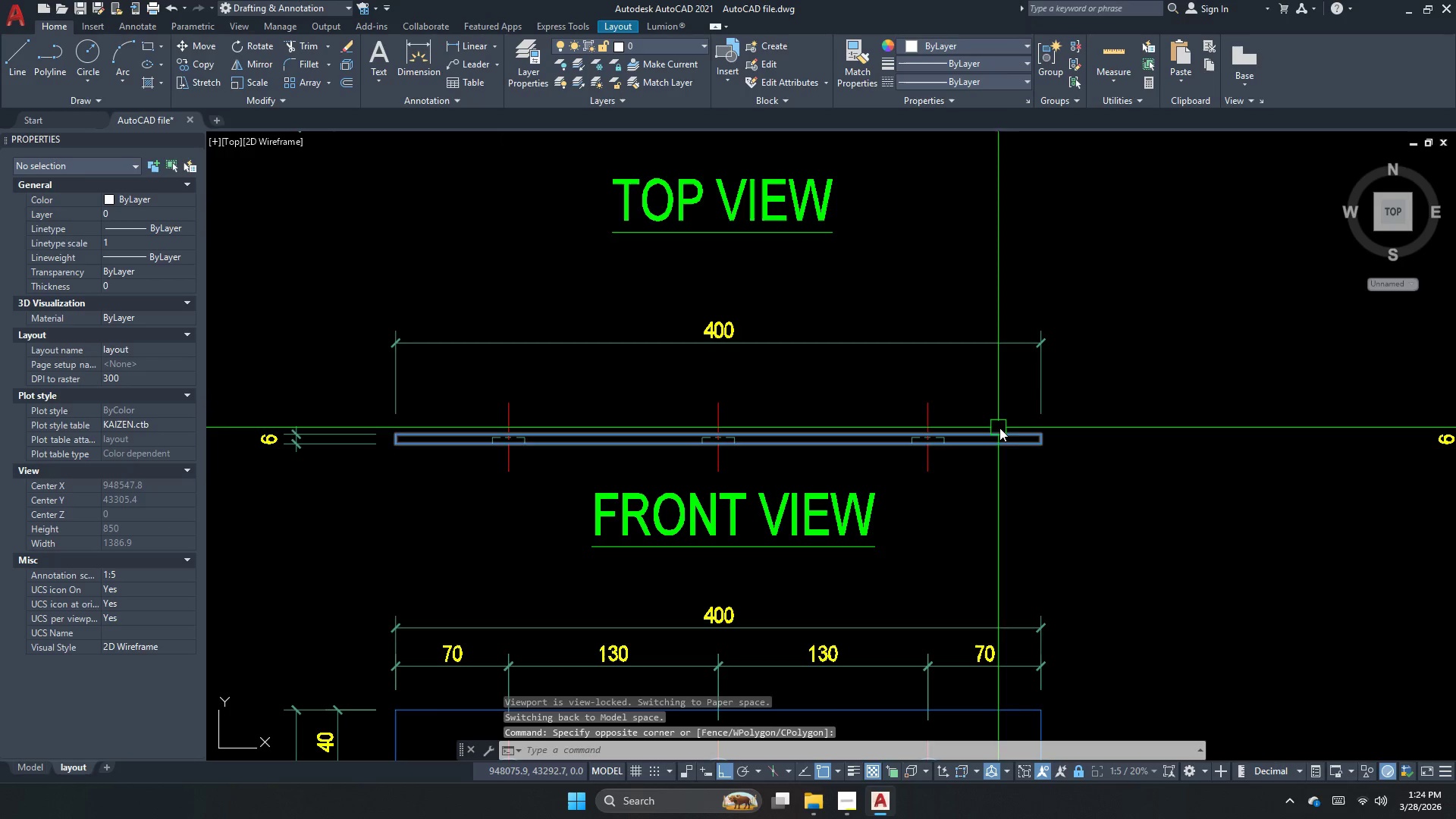 
left_click_drag(start_coordinate=[987, 419], to_coordinate=[930, 415])
 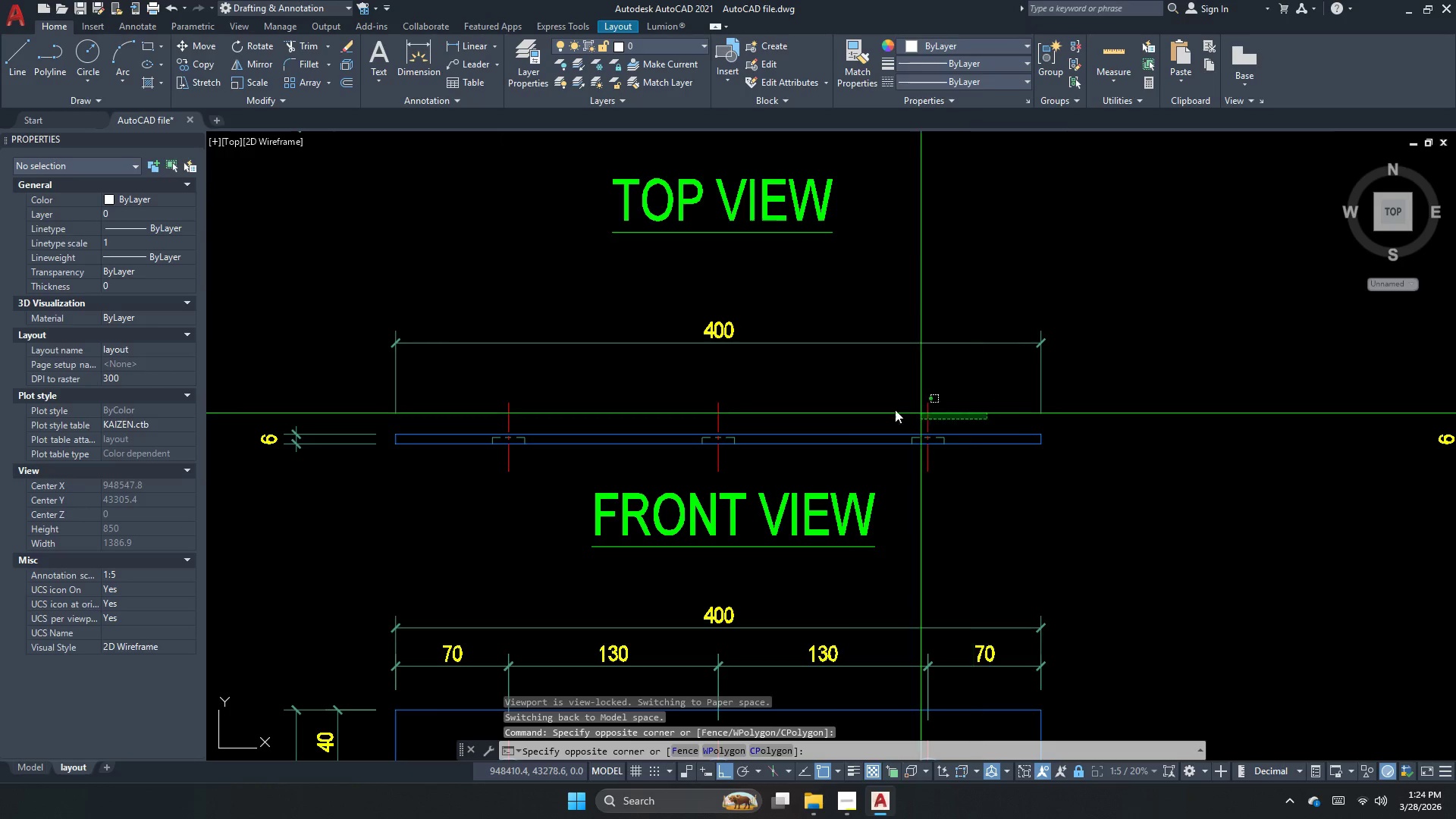 
double_click([846, 401])
 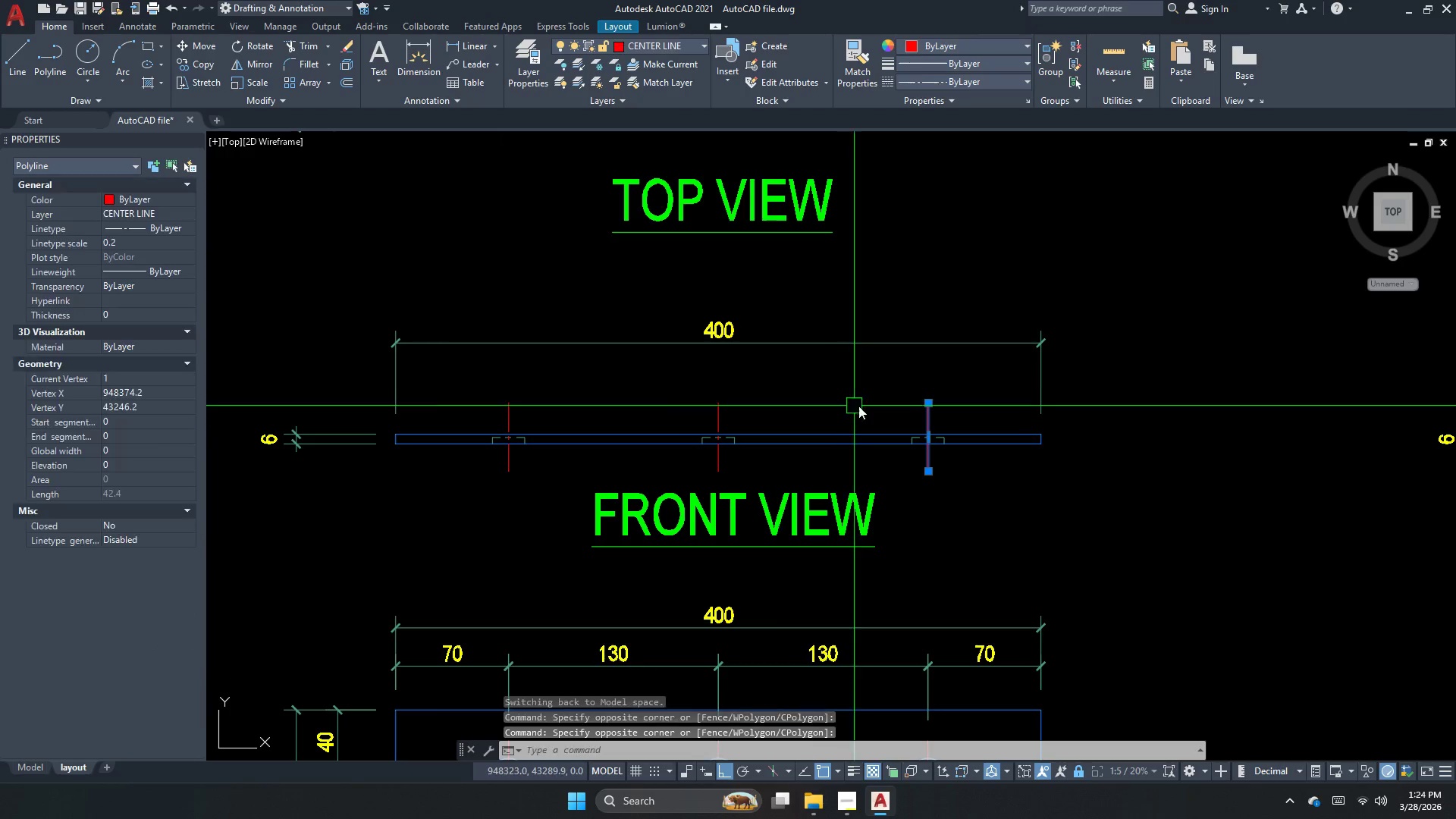 
type(CO )
 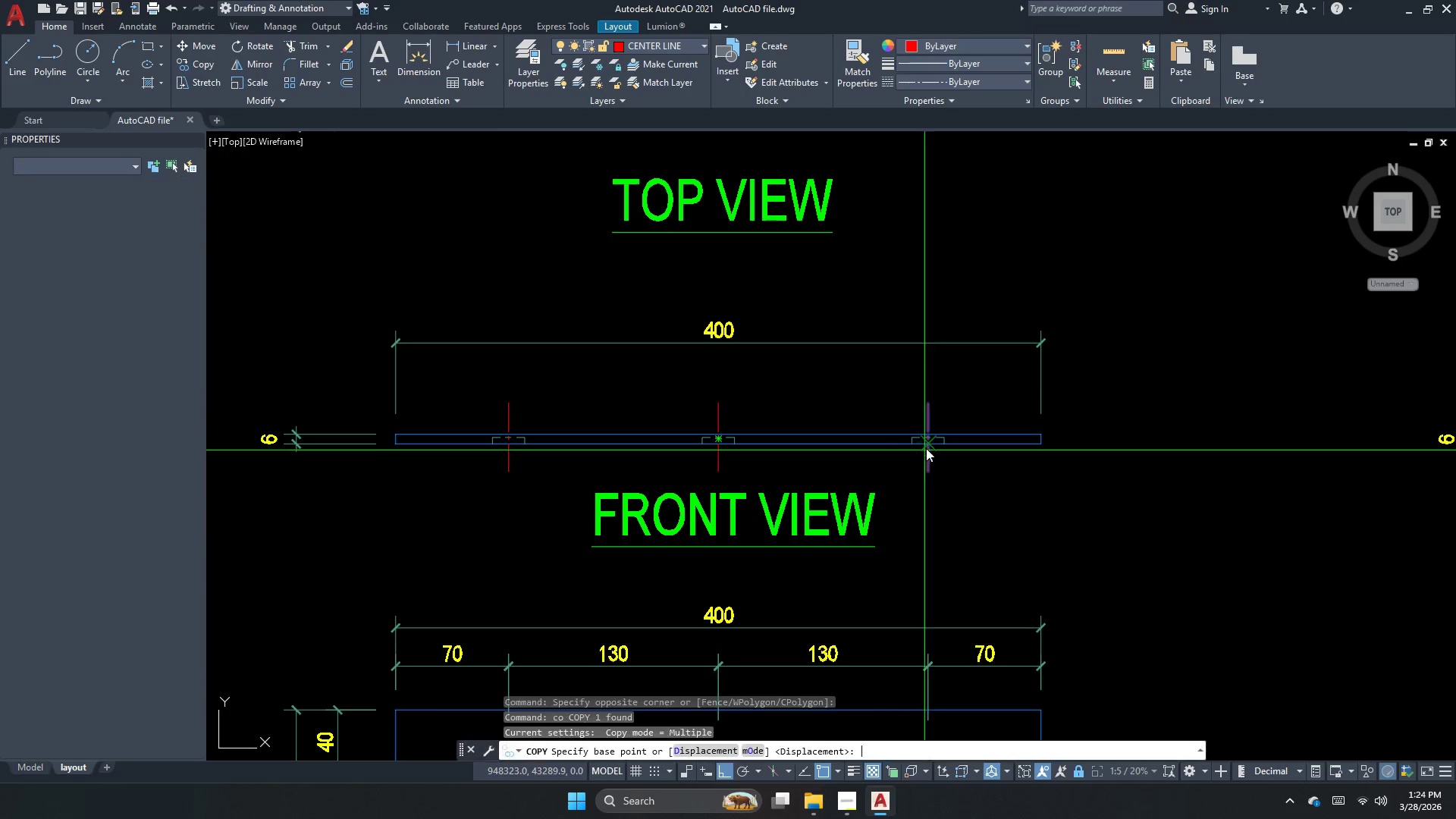 
scroll: coordinate [934, 447], scroll_direction: up, amount: 1.0
 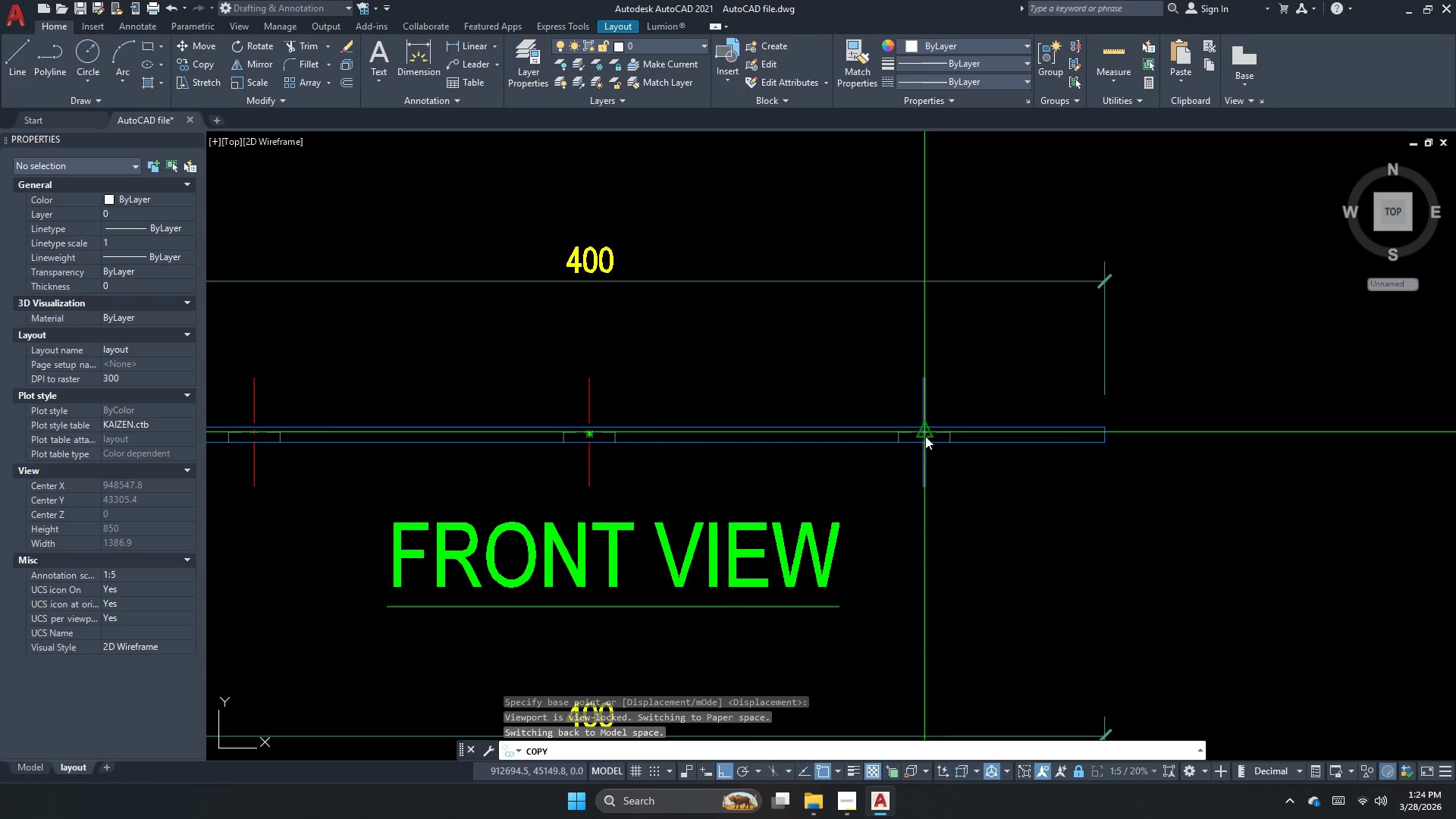 
left_click_drag(start_coordinate=[925, 436], to_coordinate=[952, 441])
 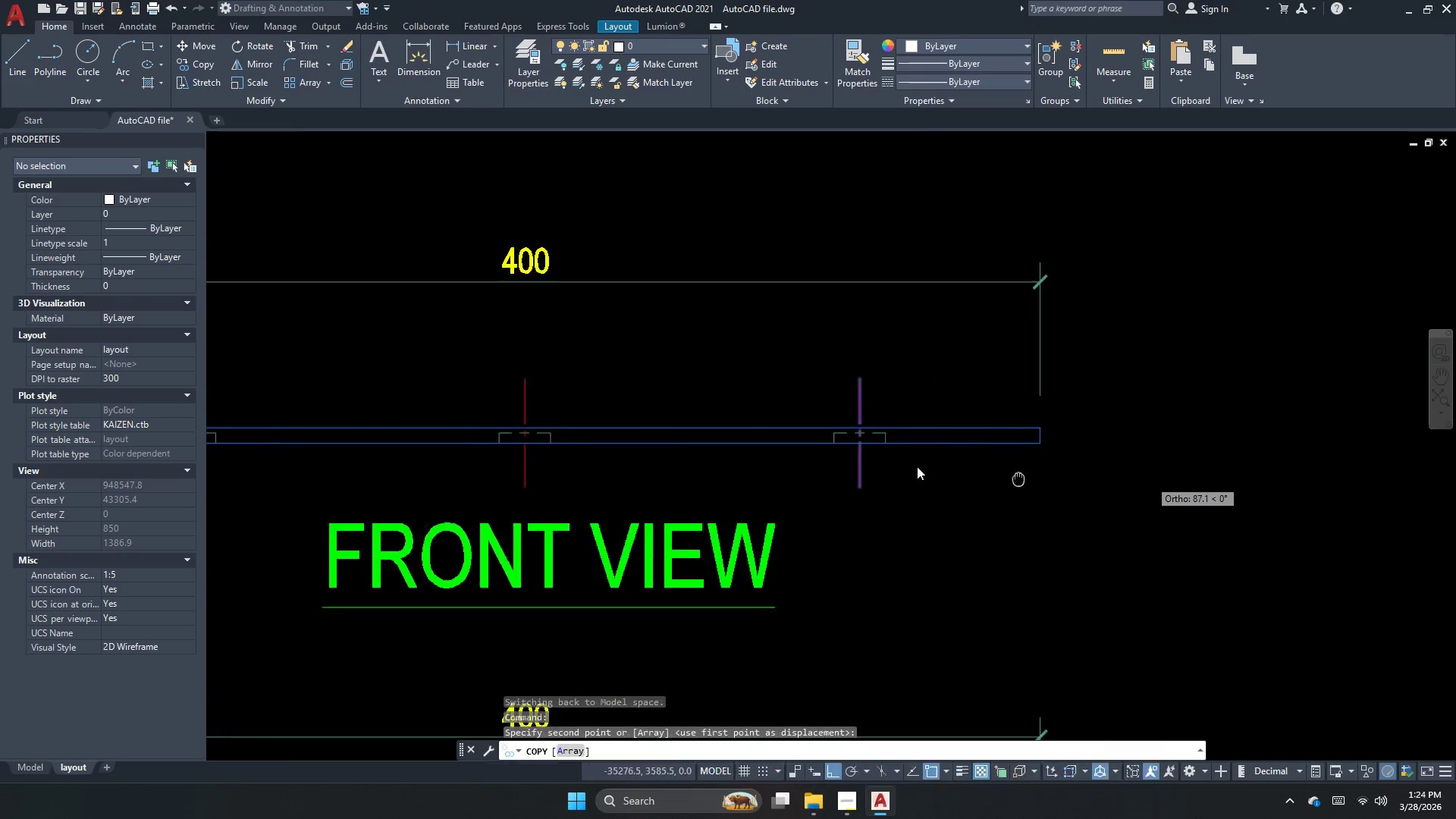 
scroll: coordinate [617, 460], scroll_direction: down, amount: 1.0
 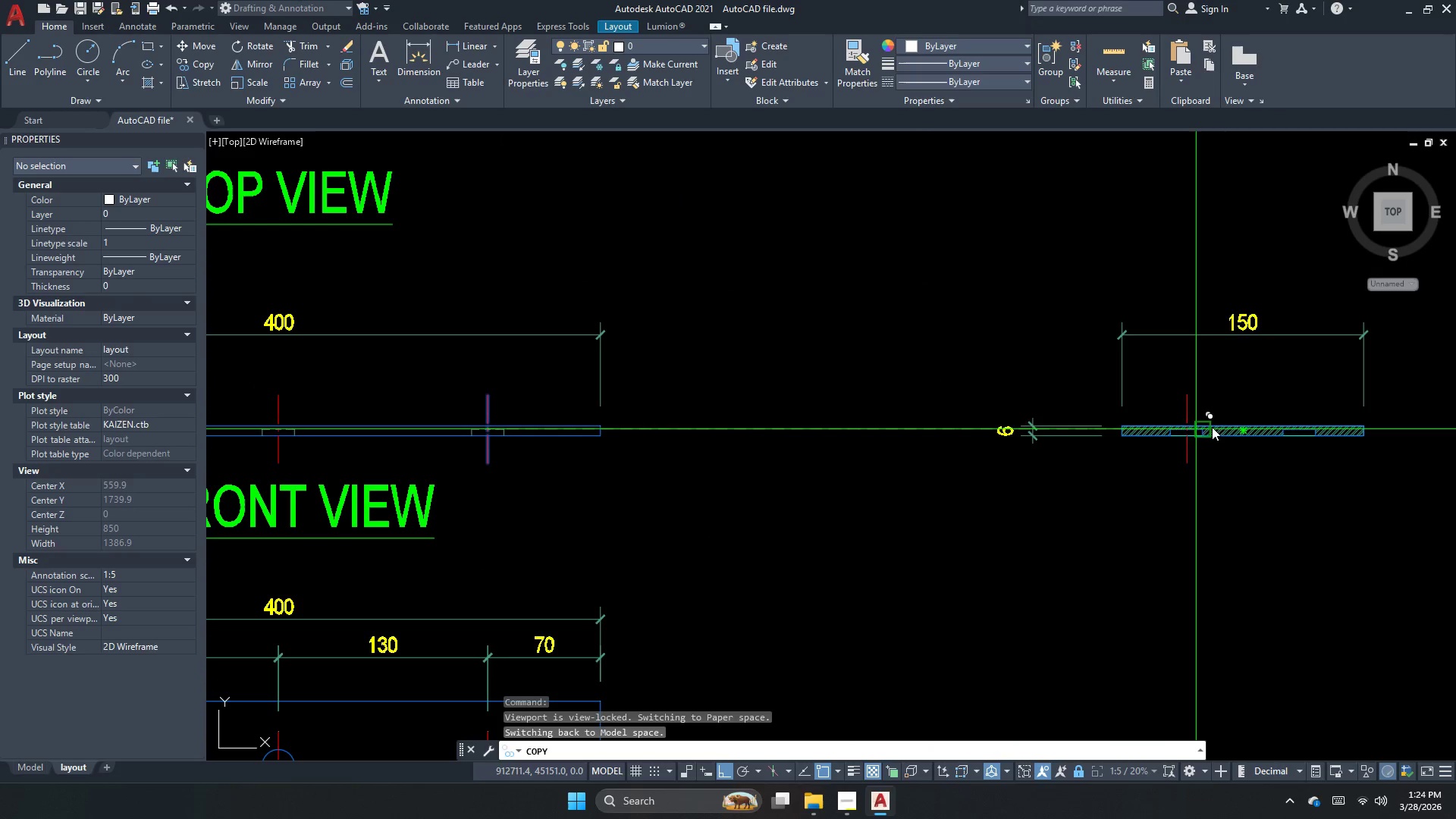 
scroll: coordinate [1220, 425], scroll_direction: up, amount: 3.0
 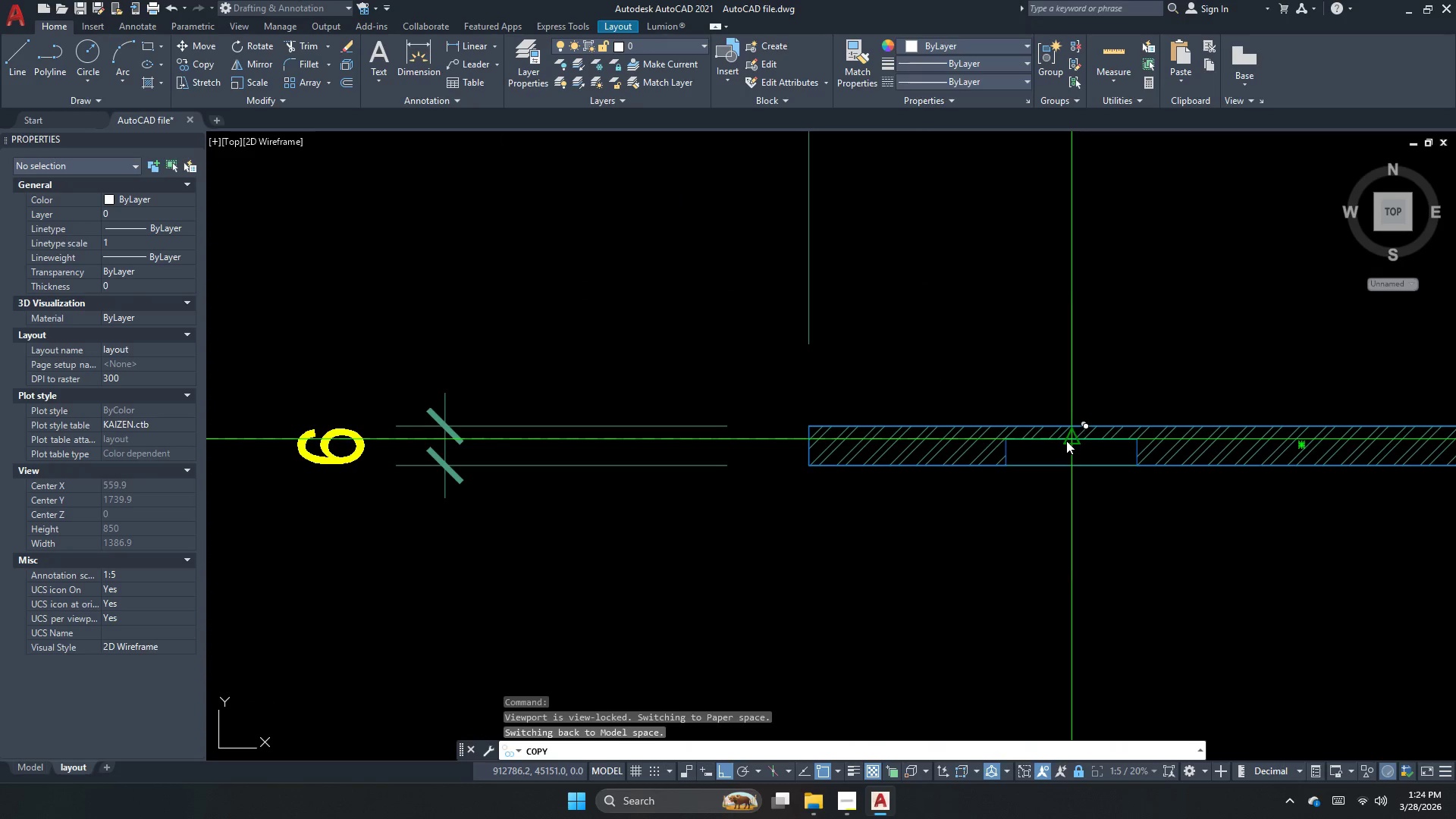 
scroll: coordinate [1012, 442], scroll_direction: down, amount: 2.0
 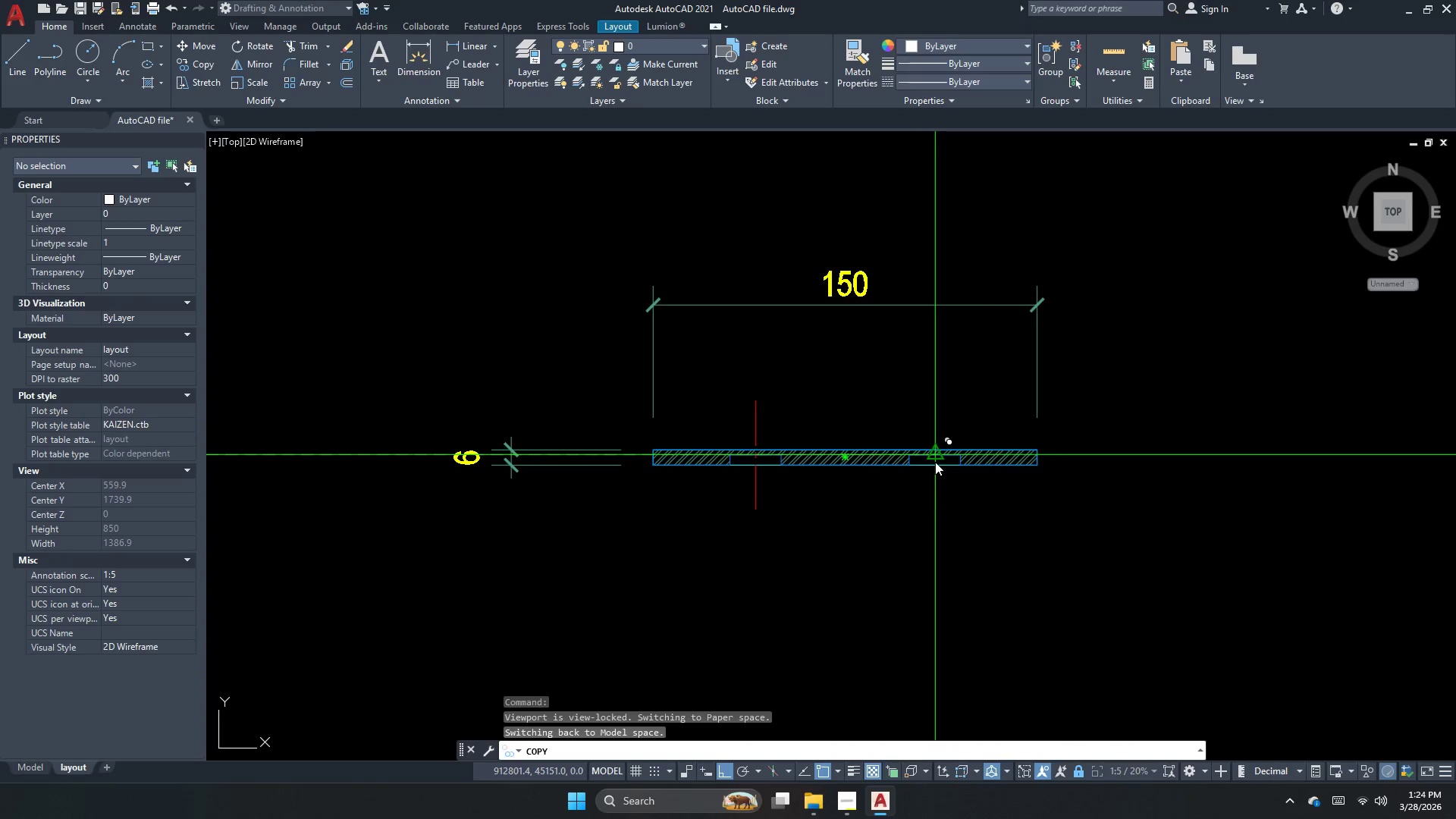 
left_click_drag(start_coordinate=[935, 462], to_coordinate=[908, 482])
 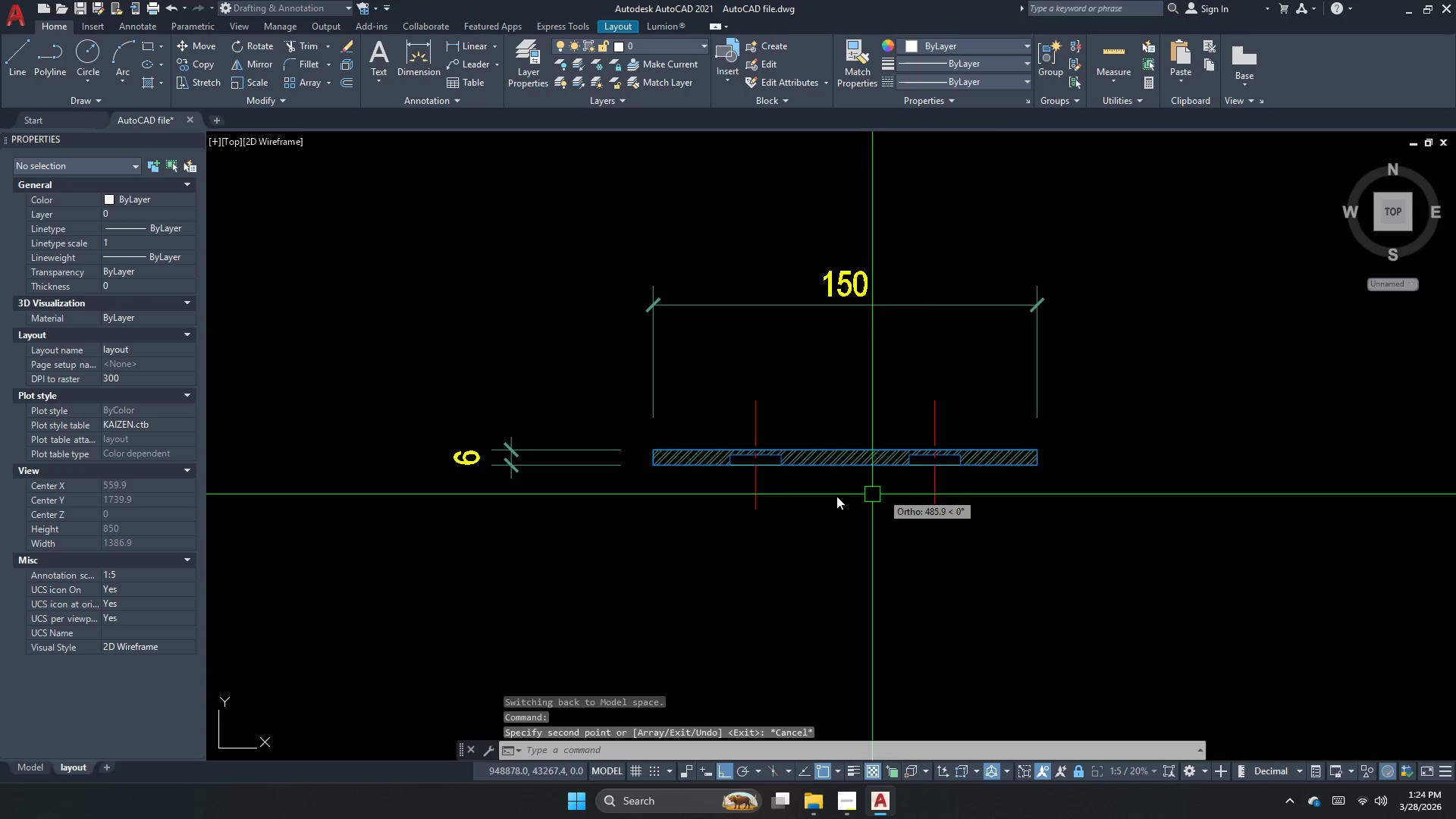 
key(Escape)
 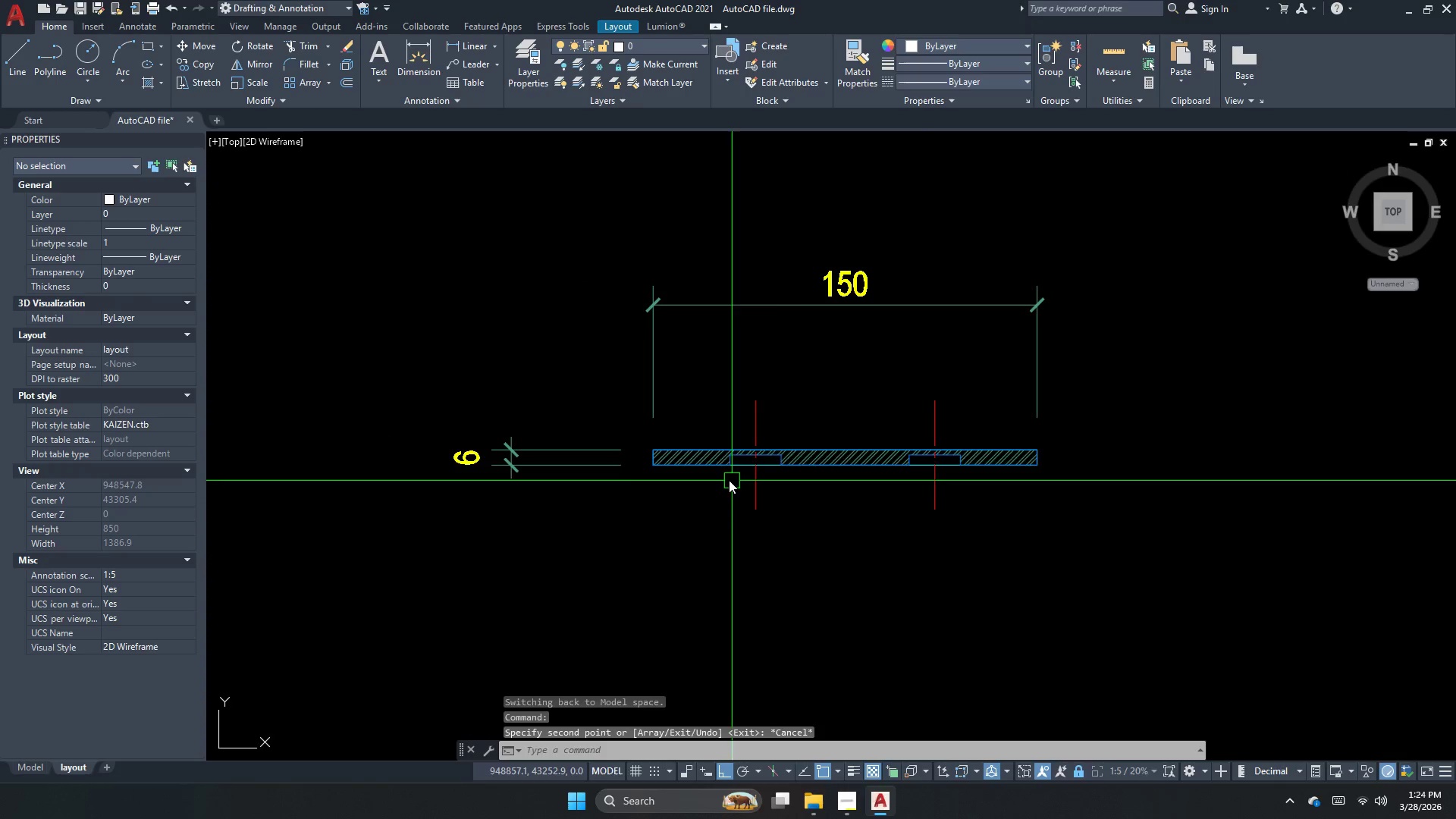 
key(Escape)
 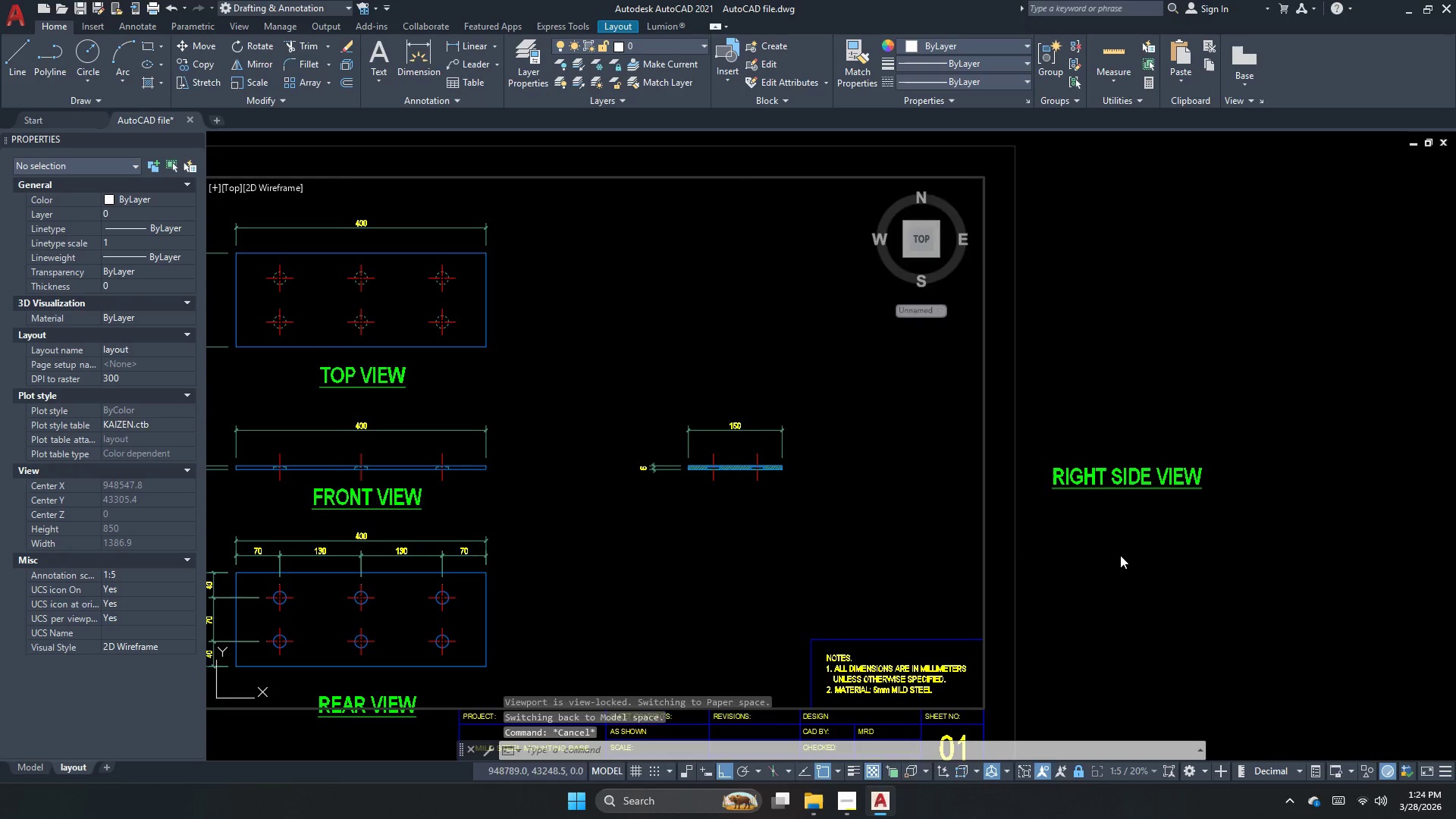 
scroll: coordinate [701, 479], scroll_direction: down, amount: 3.0
 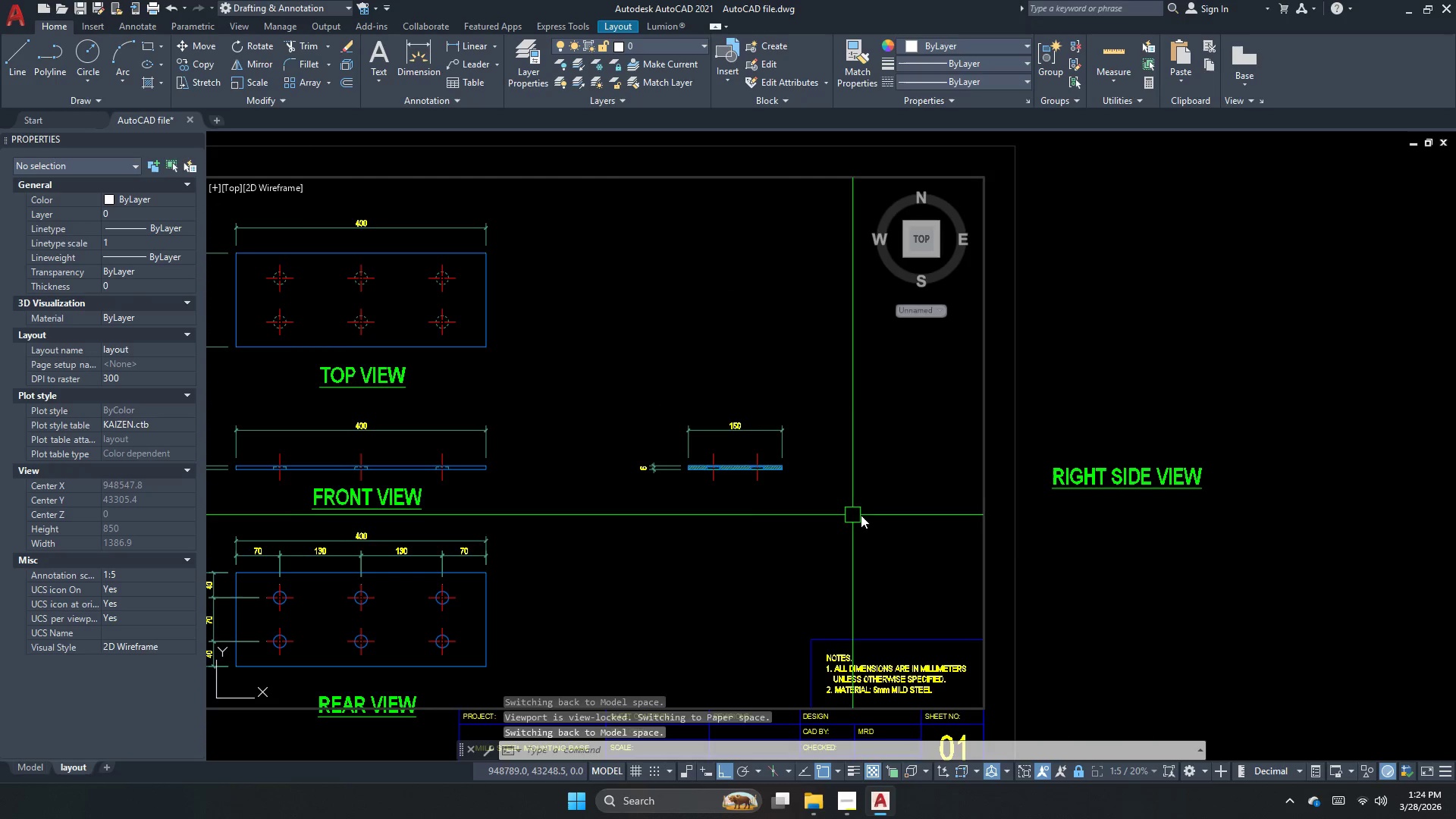 
double_click([1120, 555])
 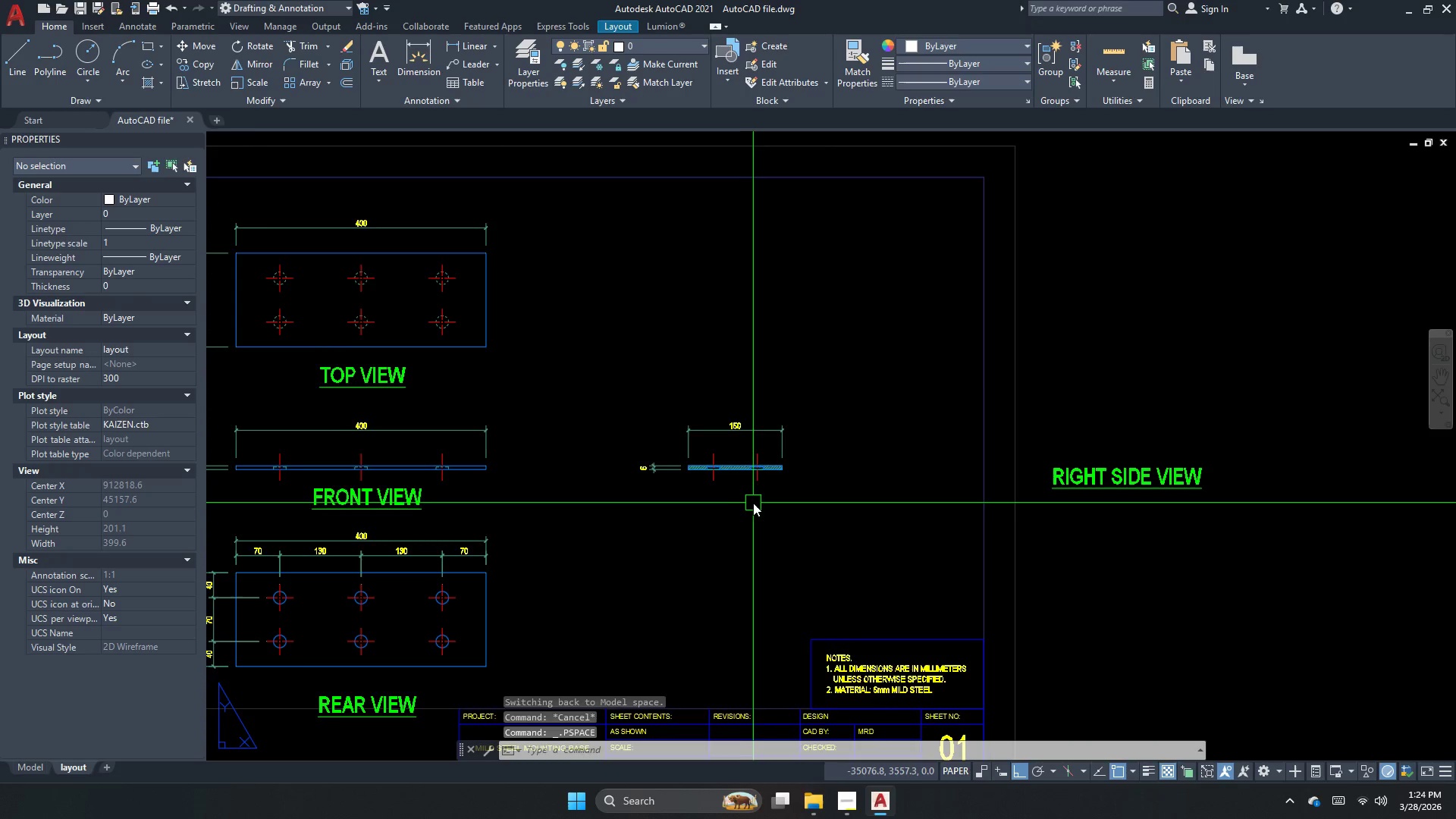 
scroll: coordinate [757, 498], scroll_direction: up, amount: 1.0
 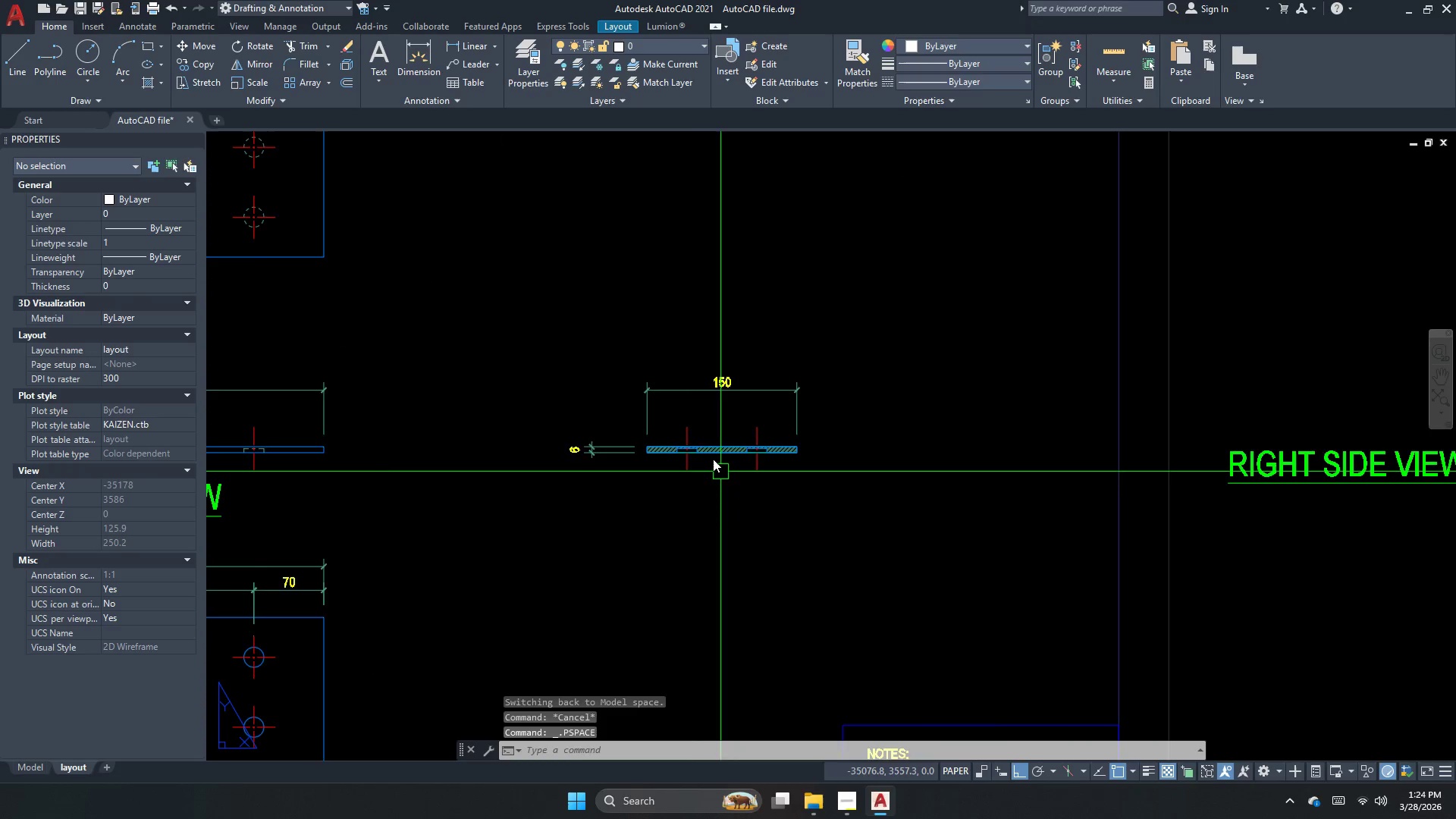 
key(Escape)
 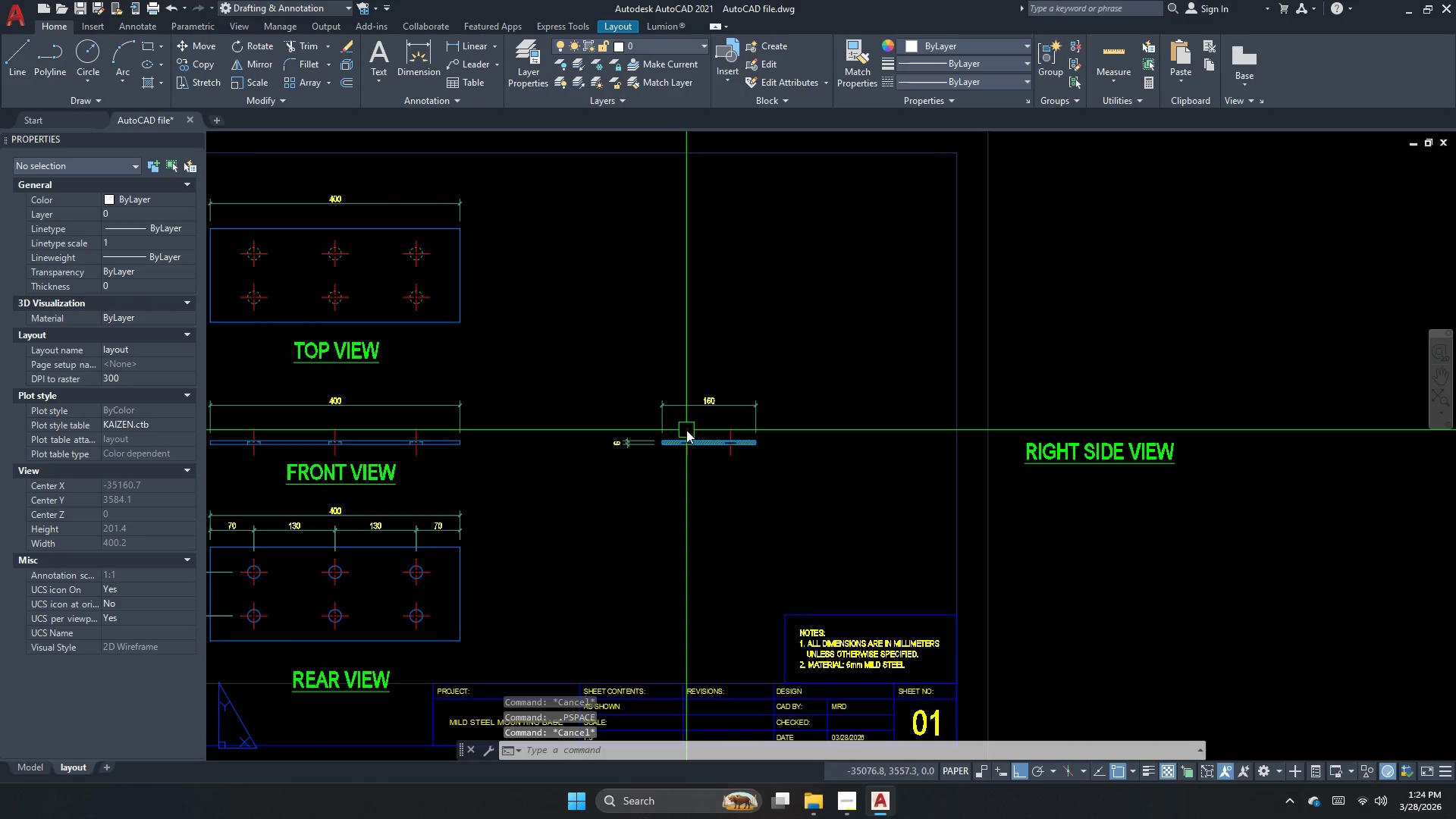 
scroll: coordinate [686, 430], scroll_direction: down, amount: 1.0
 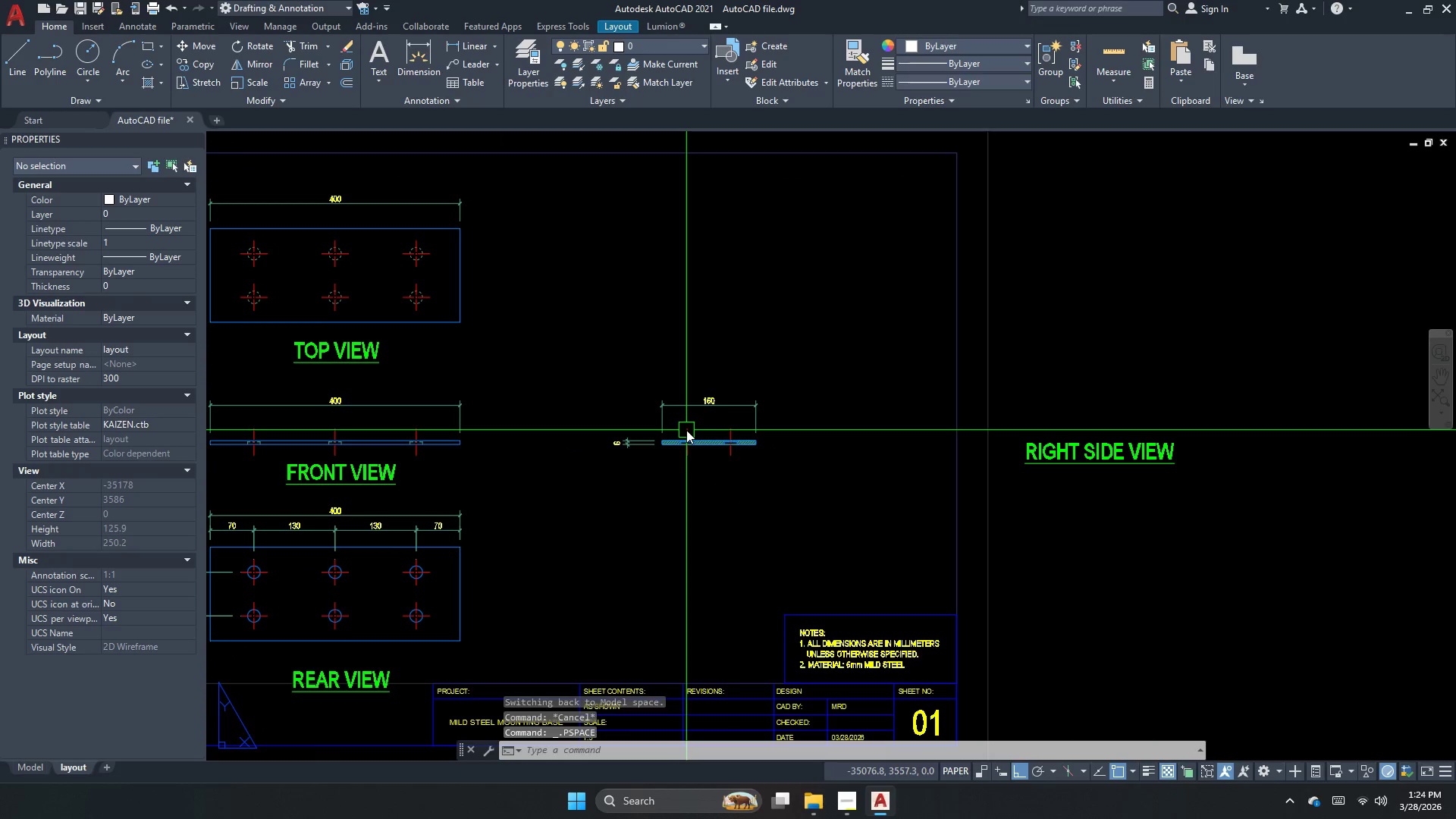 
key(Control+ControlRight)
 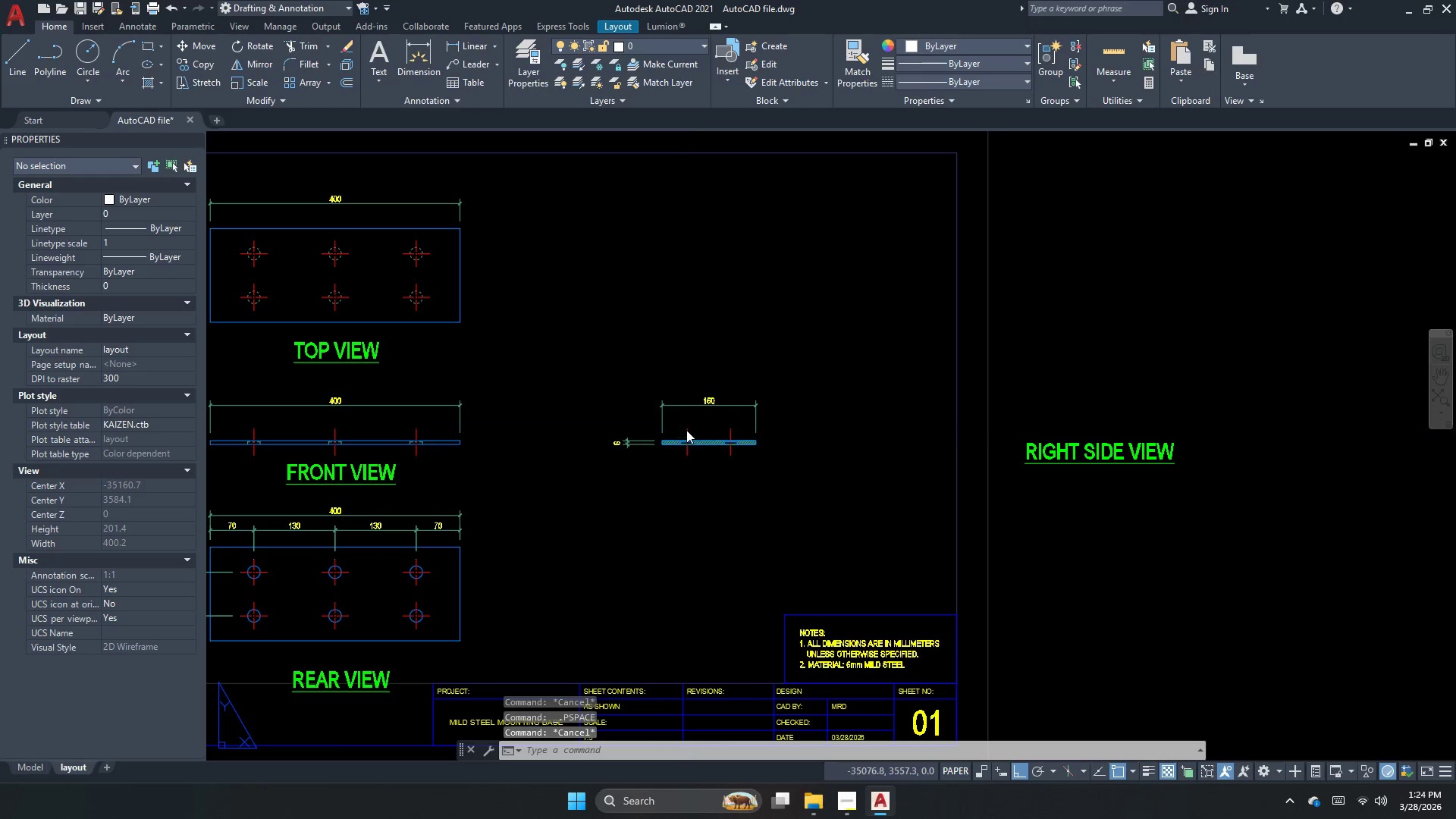 
key(Control+P)
 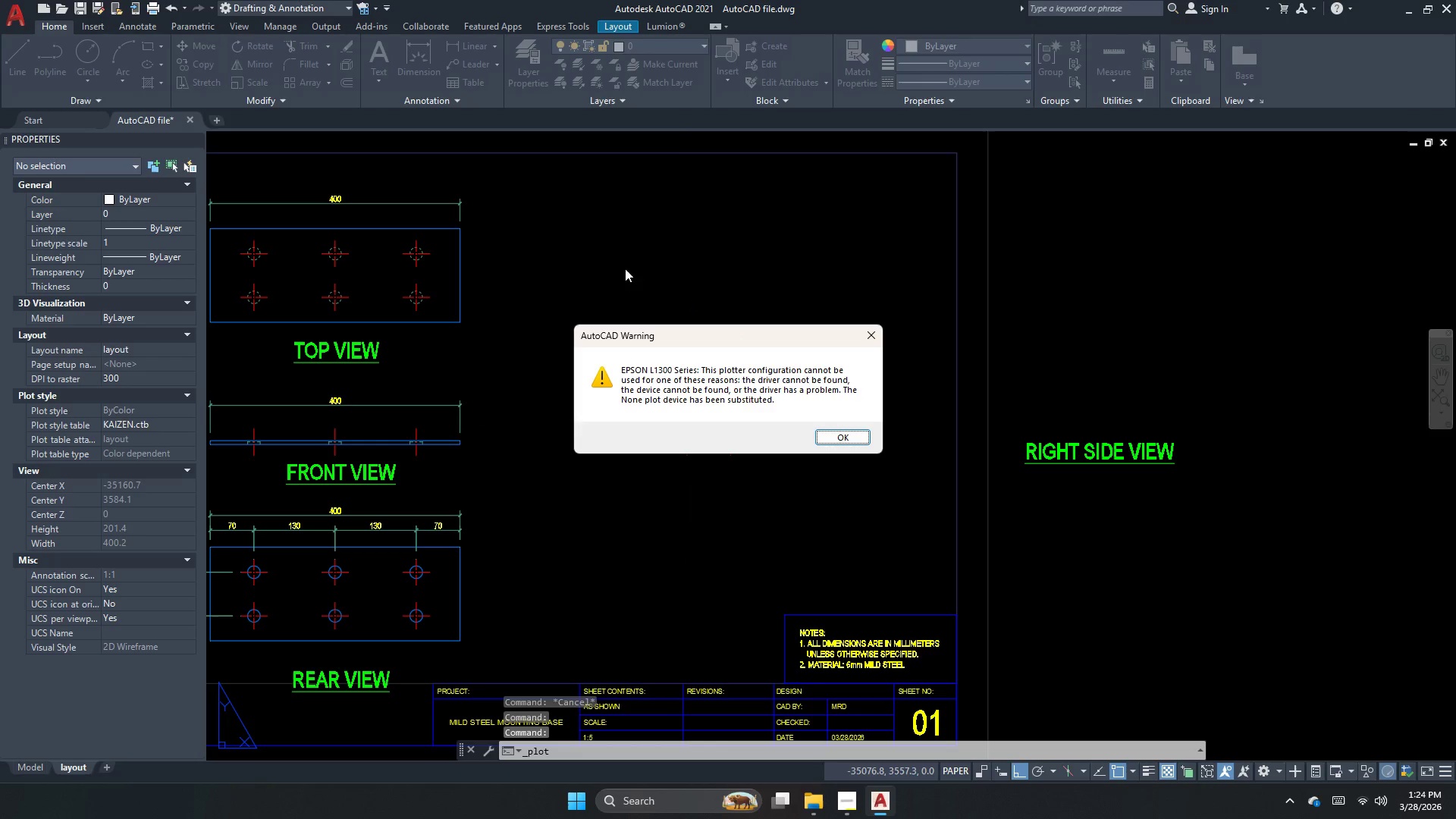 
key(Escape)
 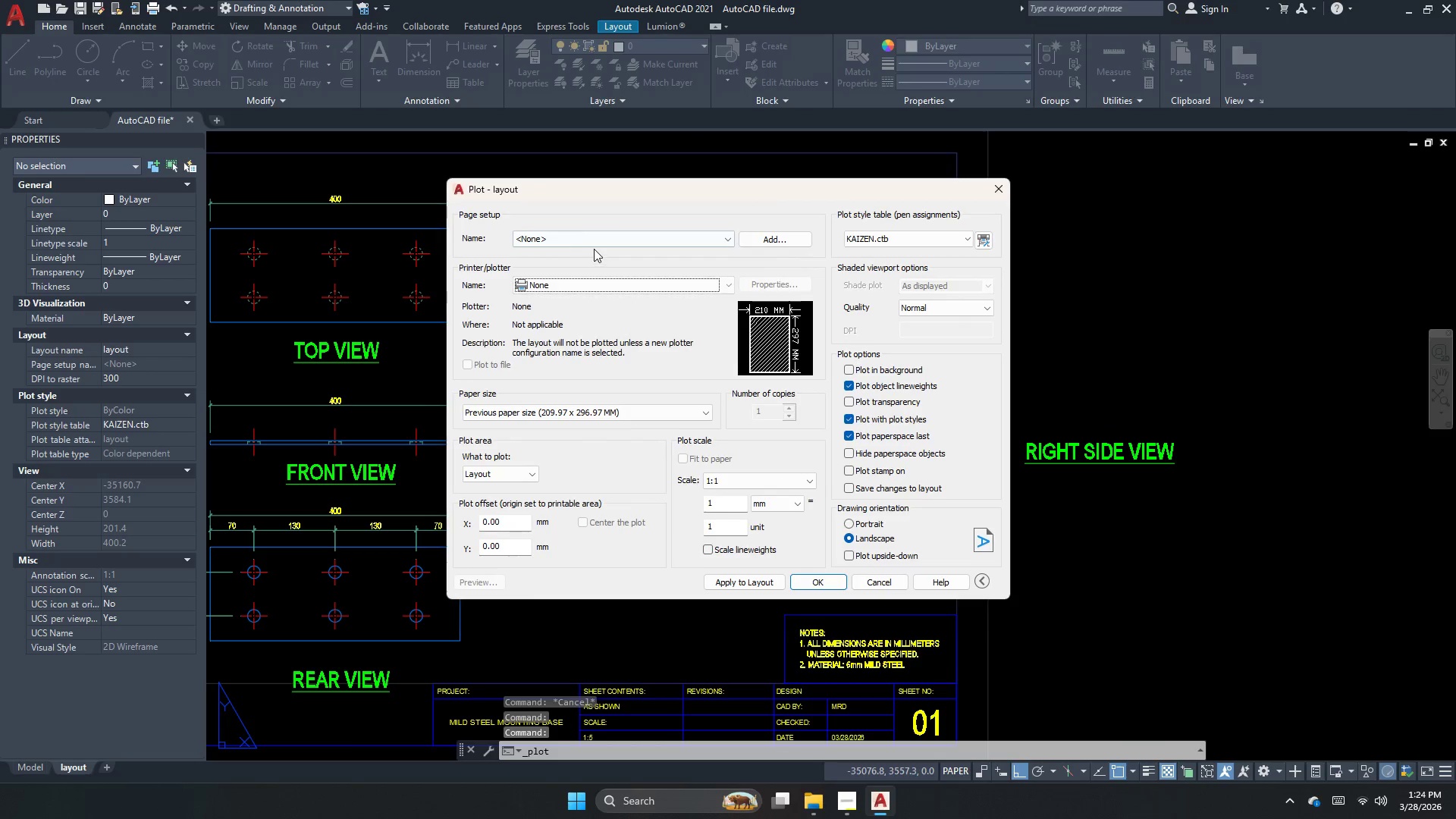 
left_click_drag(start_coordinate=[605, 241], to_coordinate=[605, 249])
 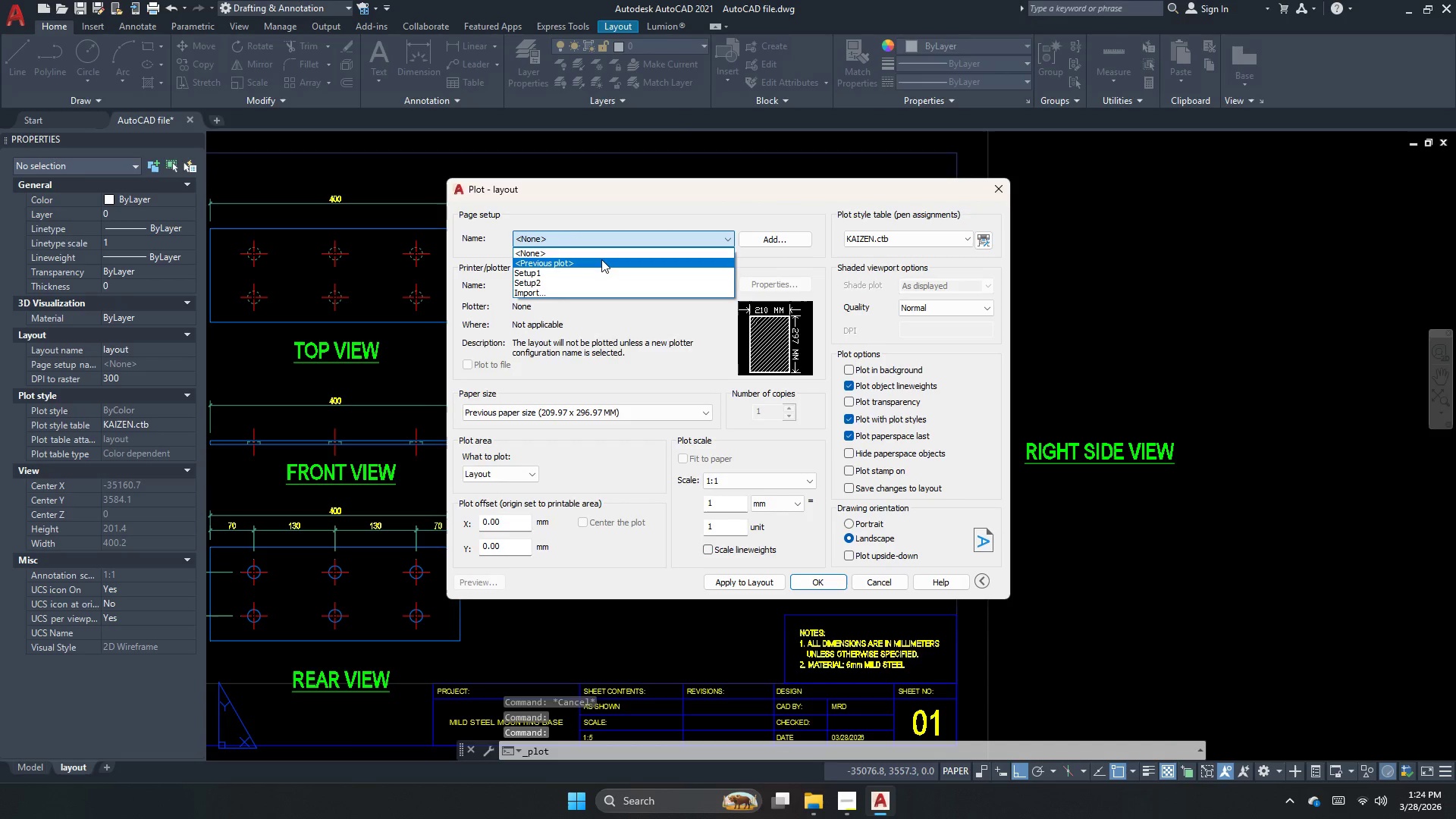 
double_click([601, 259])
 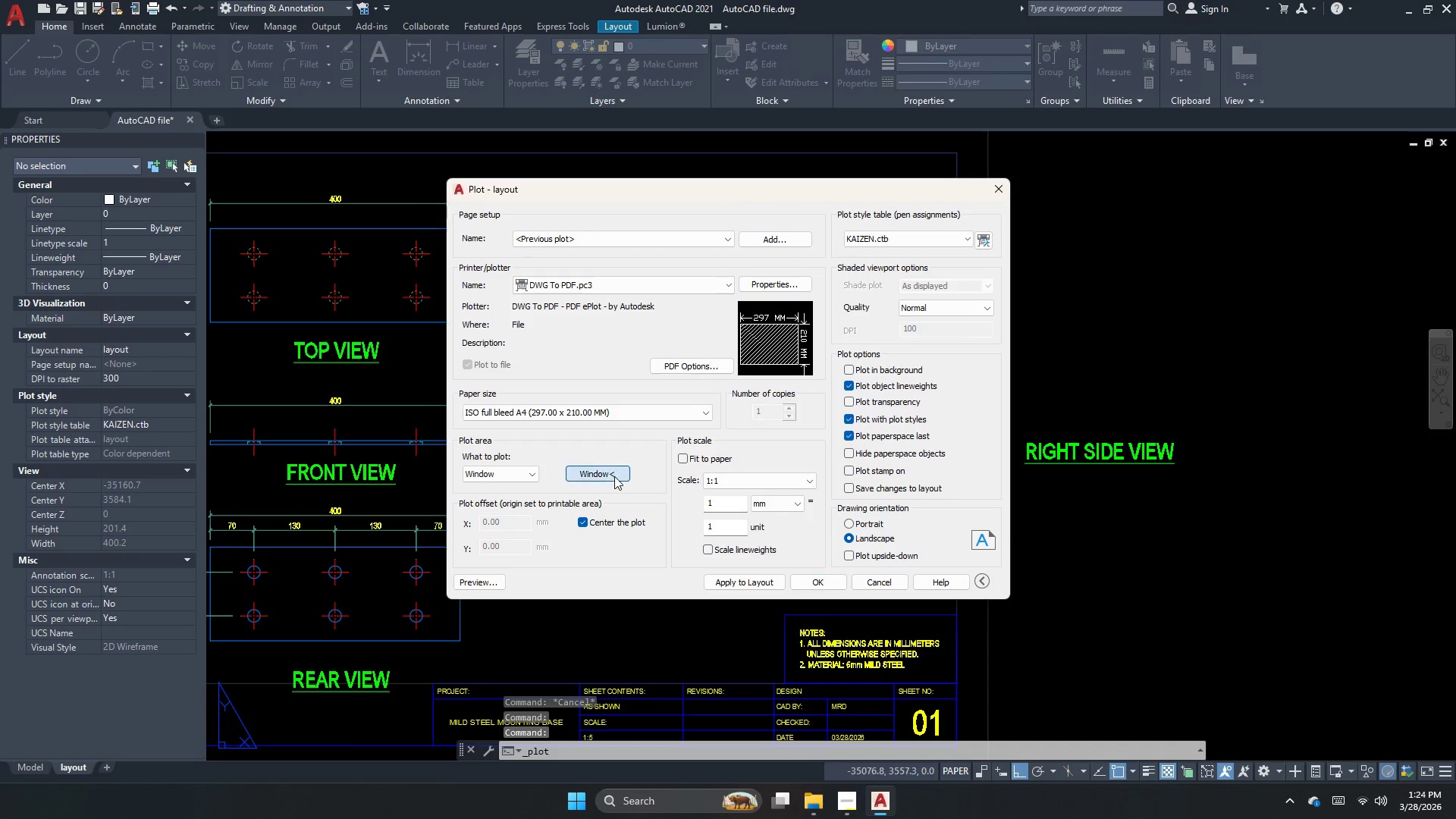 
scroll: coordinate [723, 448], scroll_direction: down, amount: 2.0
 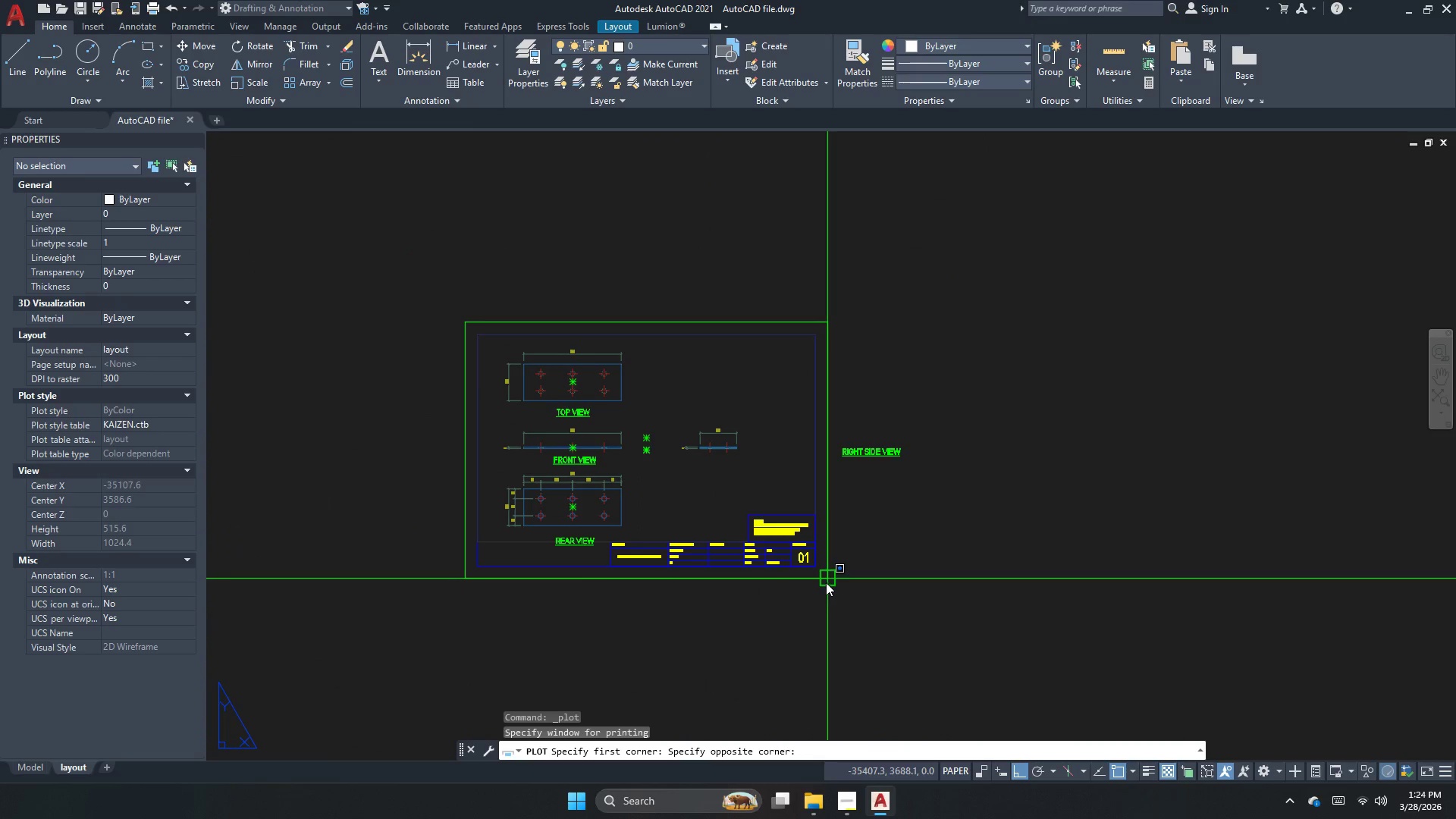 
left_click([477, 578])
 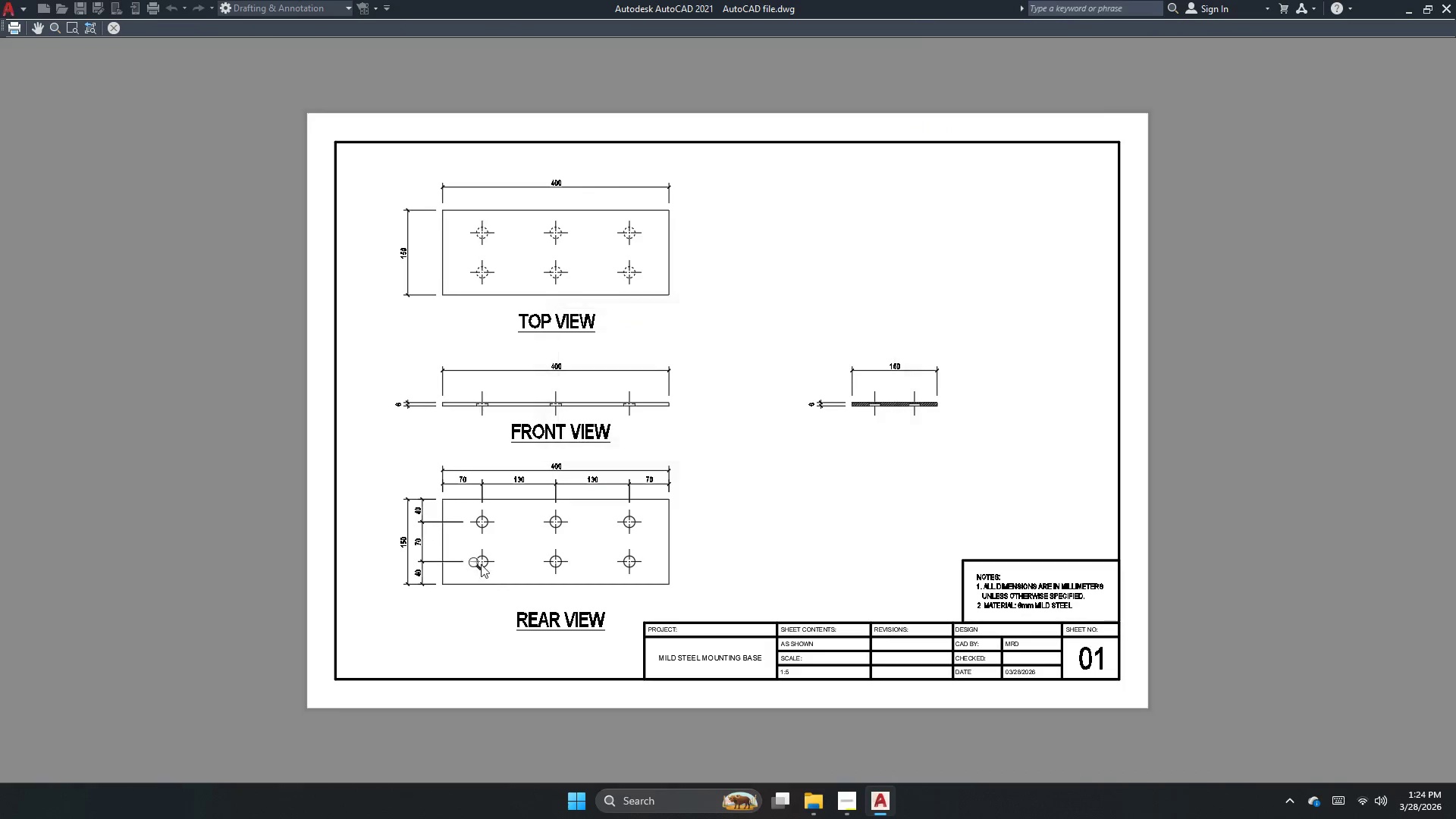 
scroll: coordinate [896, 423], scroll_direction: up, amount: 6.0
 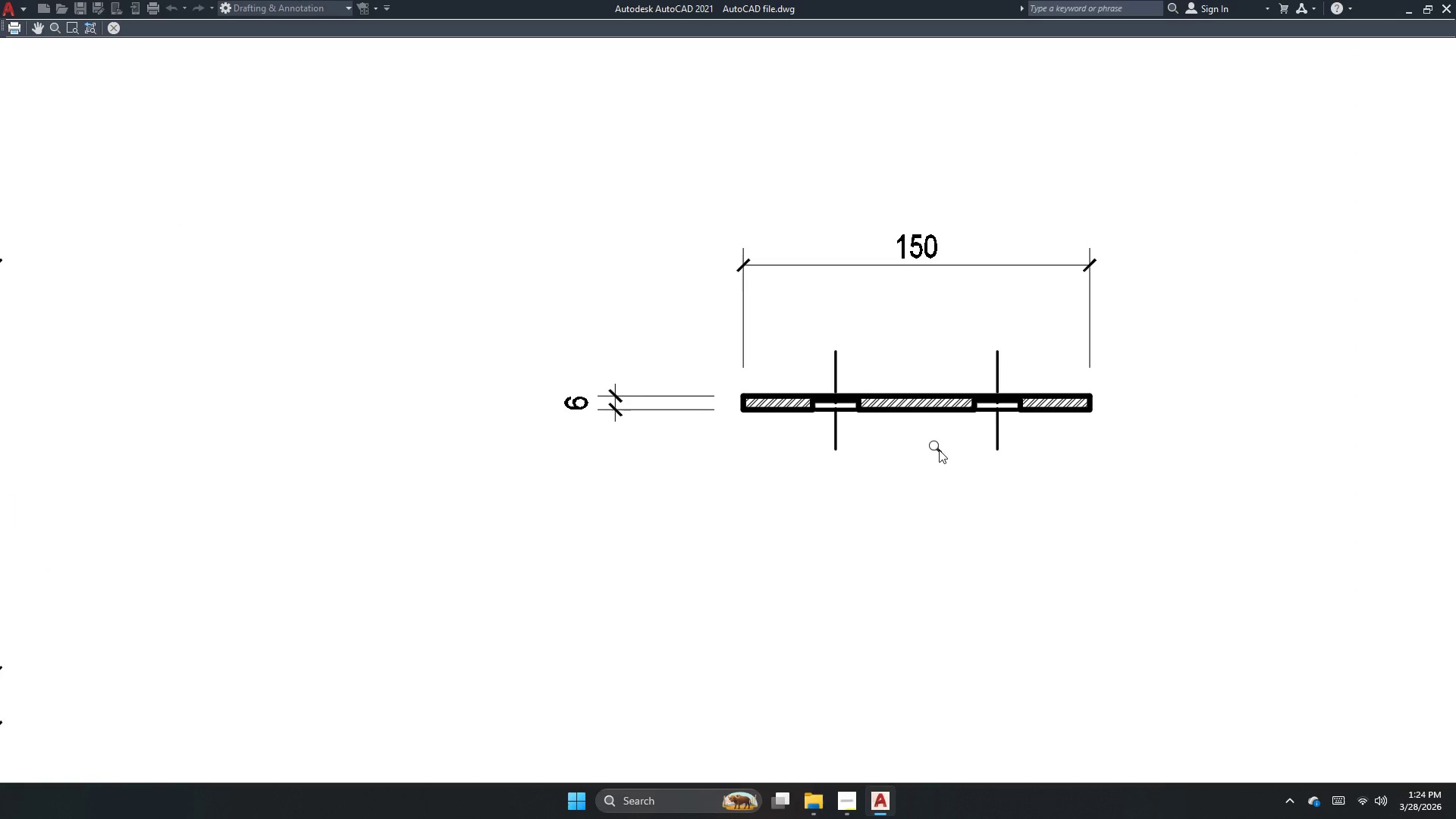 
left_click_drag(start_coordinate=[849, 504], to_coordinate=[927, 74])
 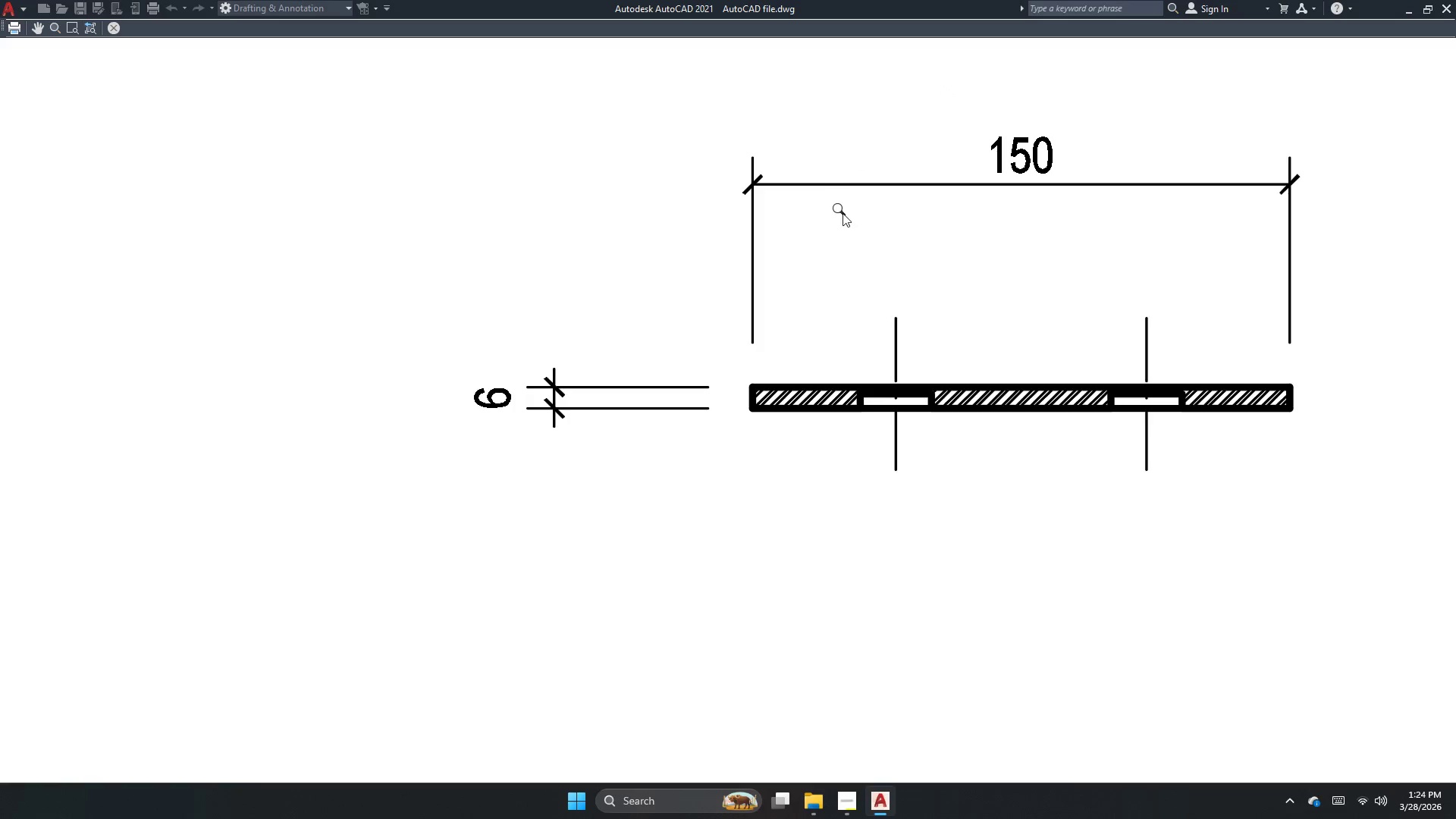 
scroll: coordinate [1006, 450], scroll_direction: up, amount: 3.0
 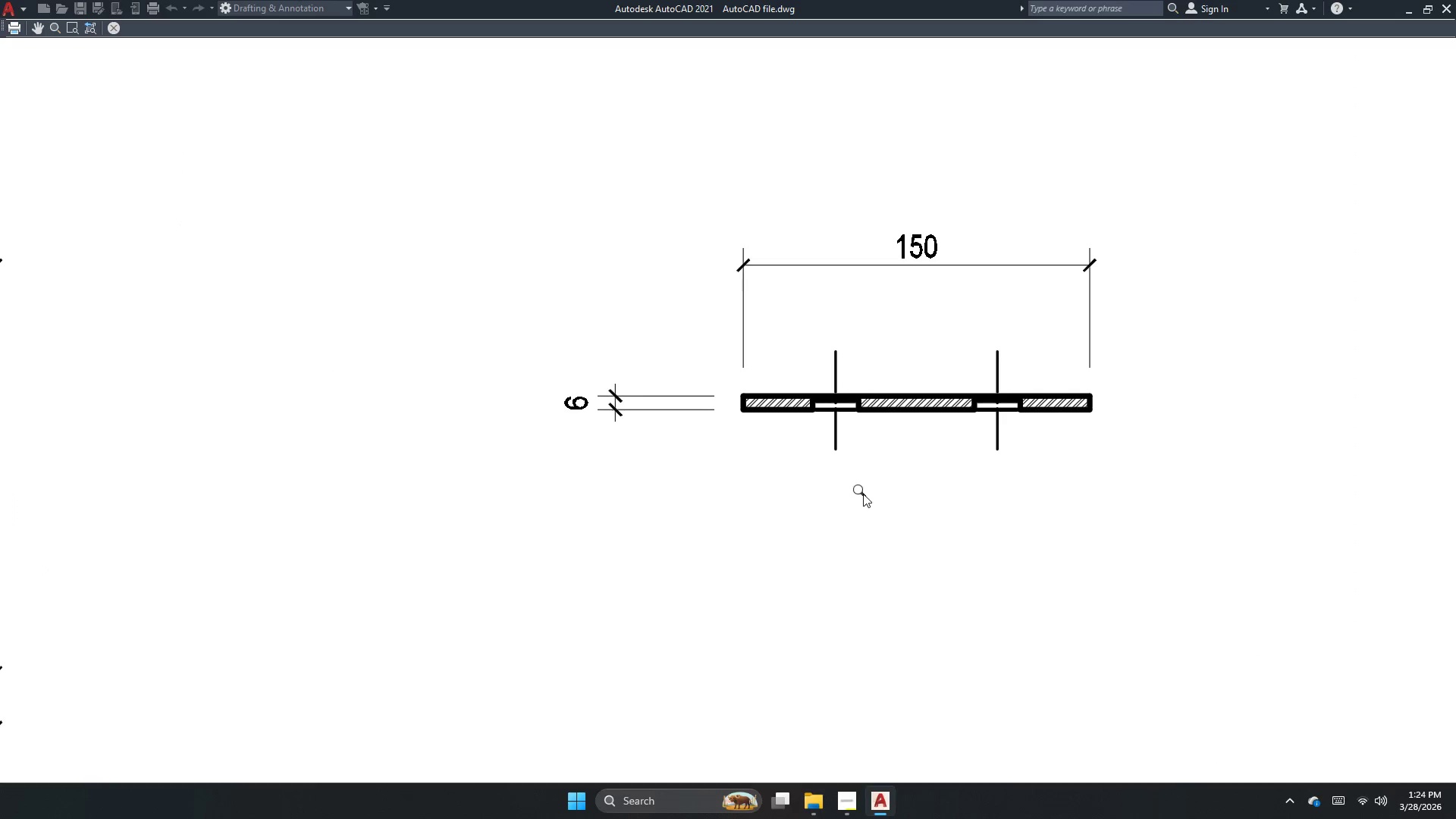 
scroll: coordinate [789, 306], scroll_direction: down, amount: 2.0
 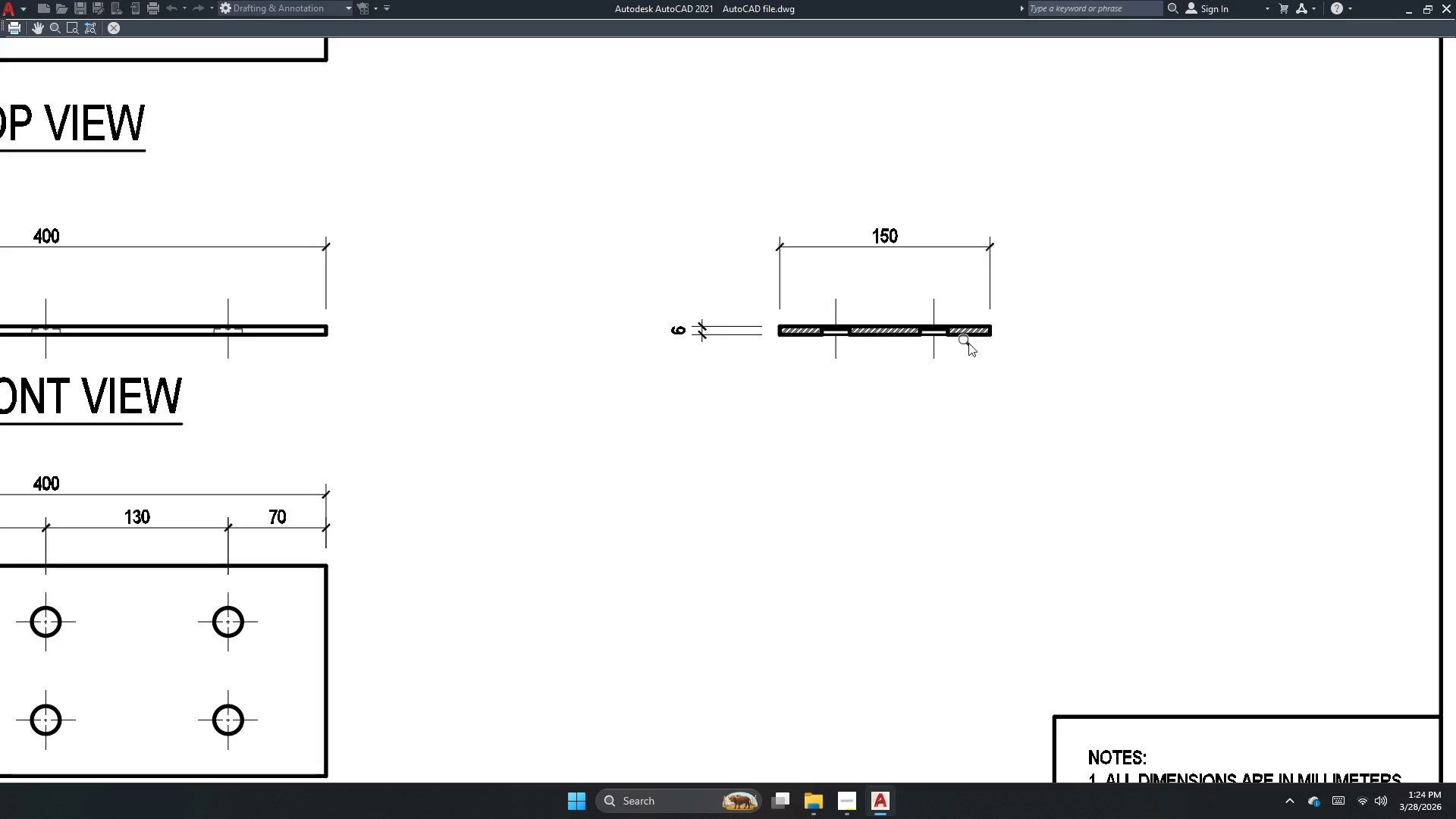 
scroll: coordinate [1035, 350], scroll_direction: up, amount: 2.0
 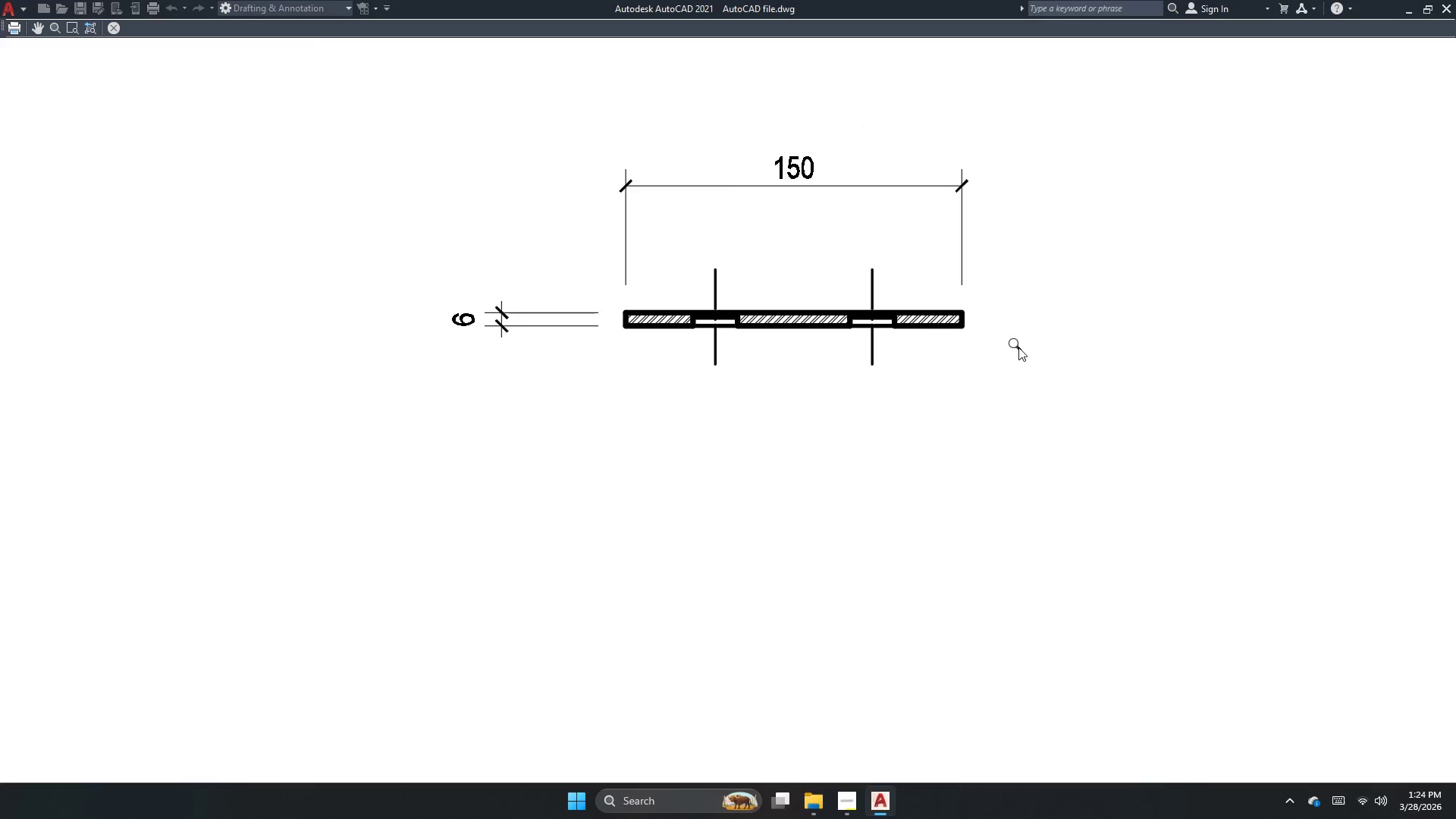 
key(Escape)
 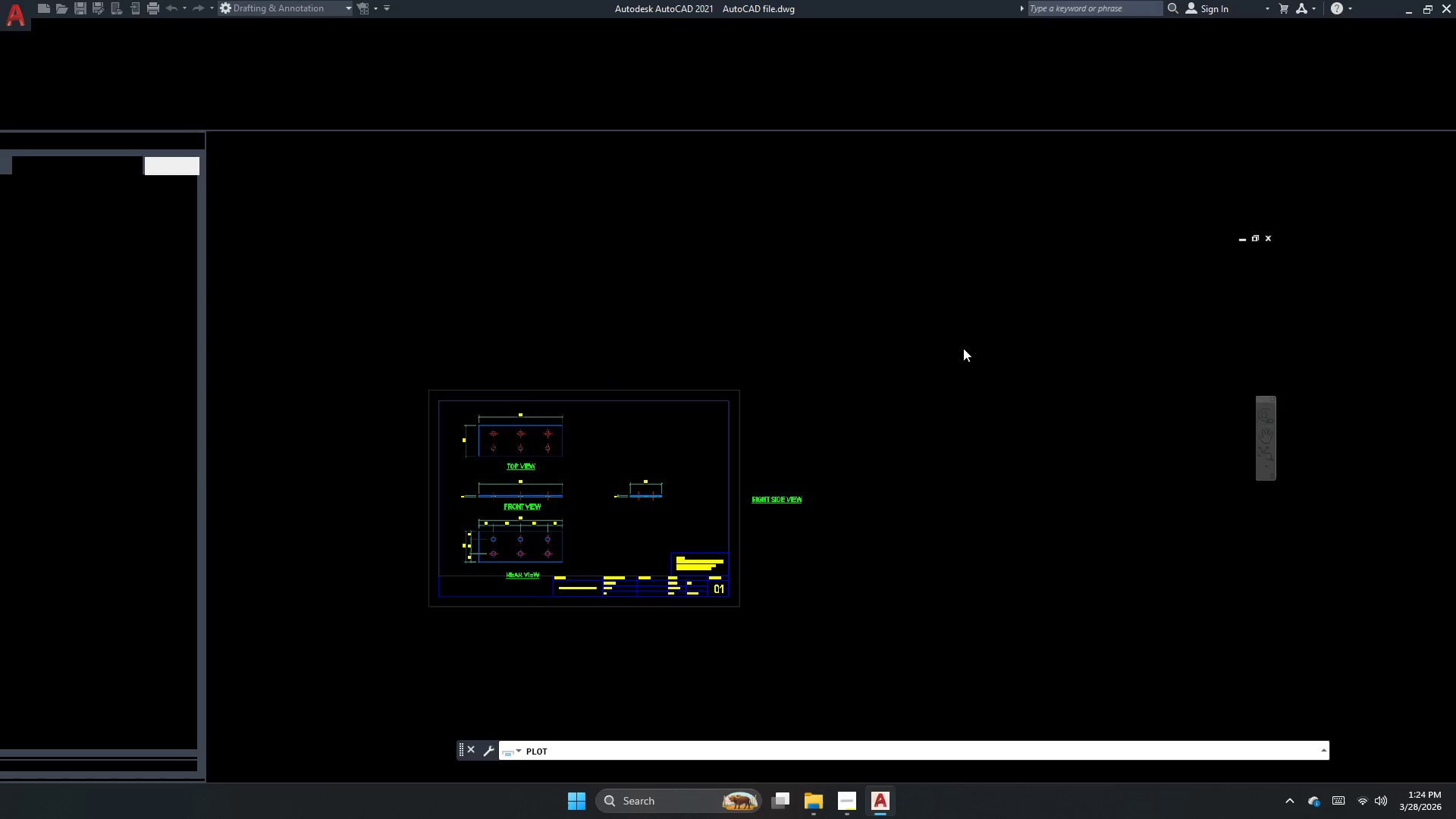 
scroll: coordinate [993, 352], scroll_direction: down, amount: 2.0
 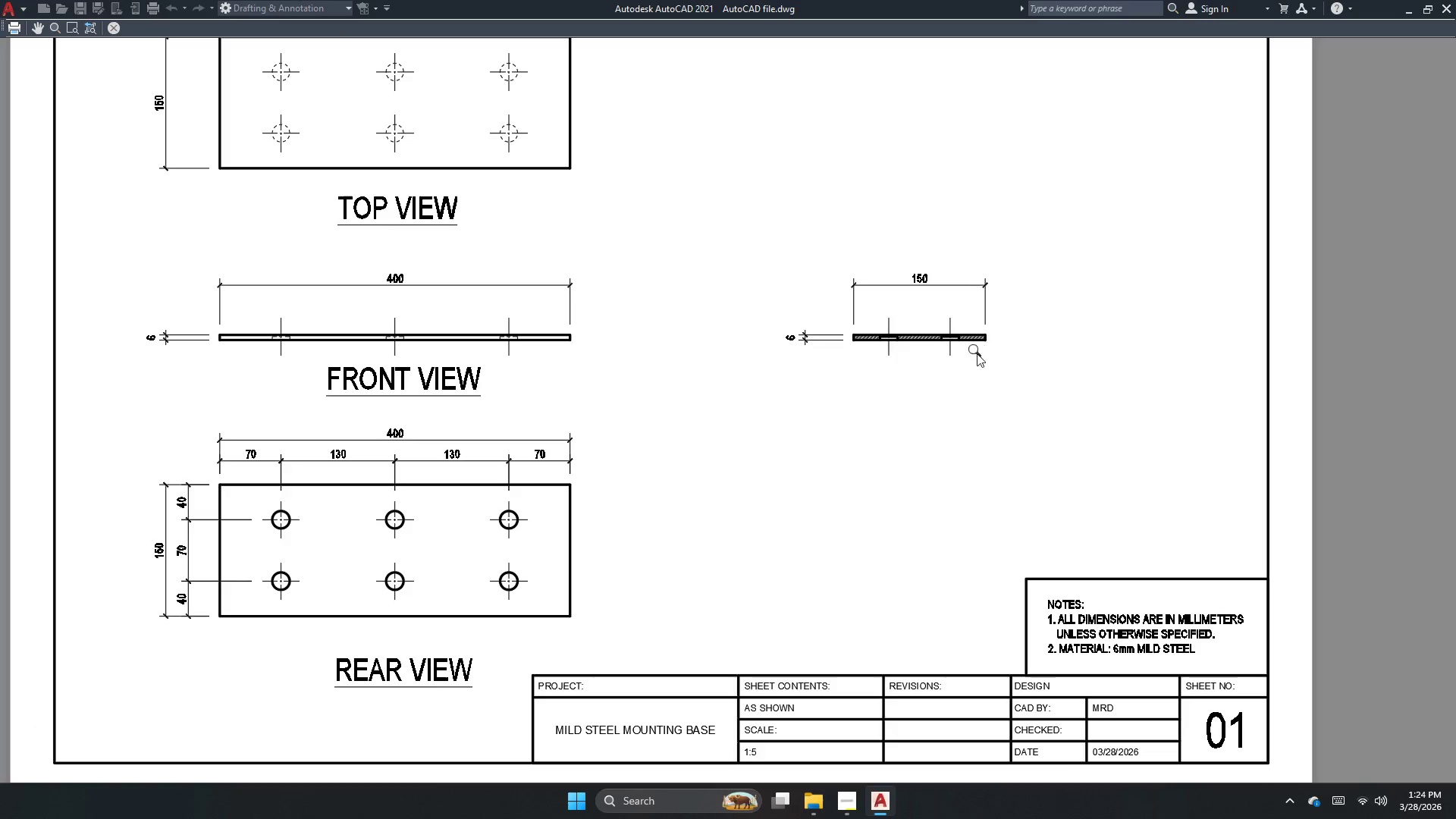 
key(Escape)
 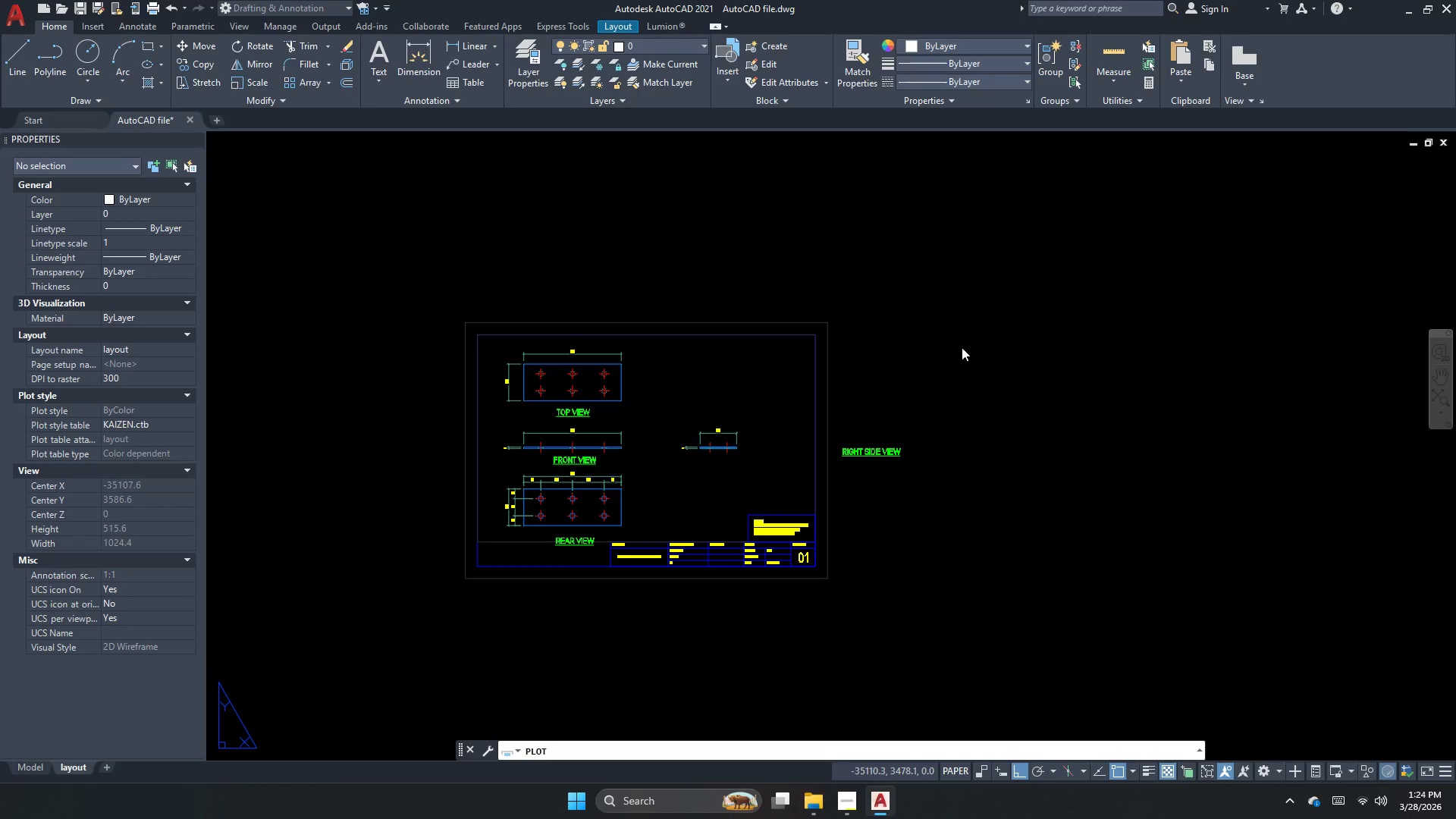 
key(Escape)
 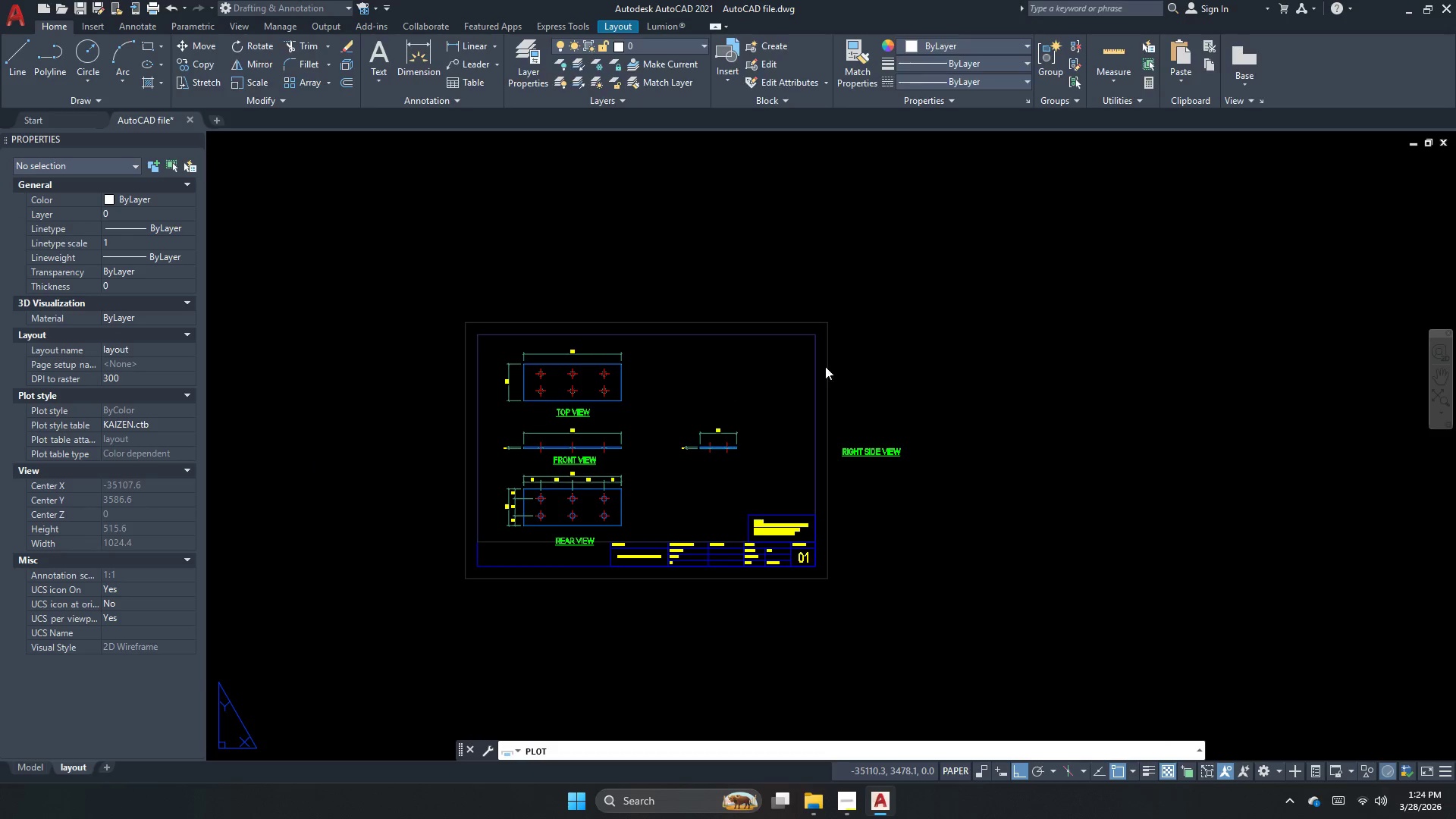 
key(Escape)
 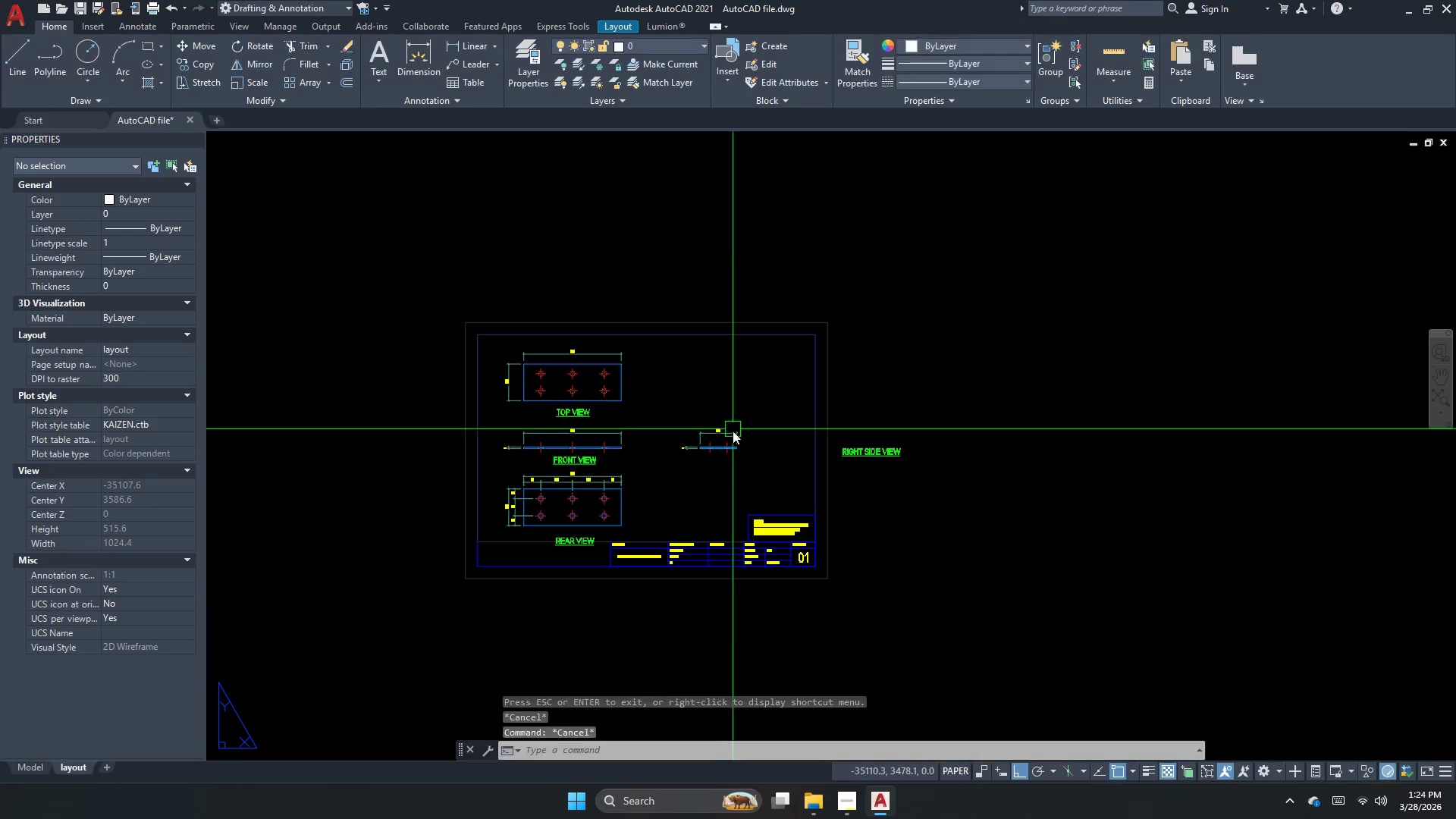 
left_click([749, 491])
 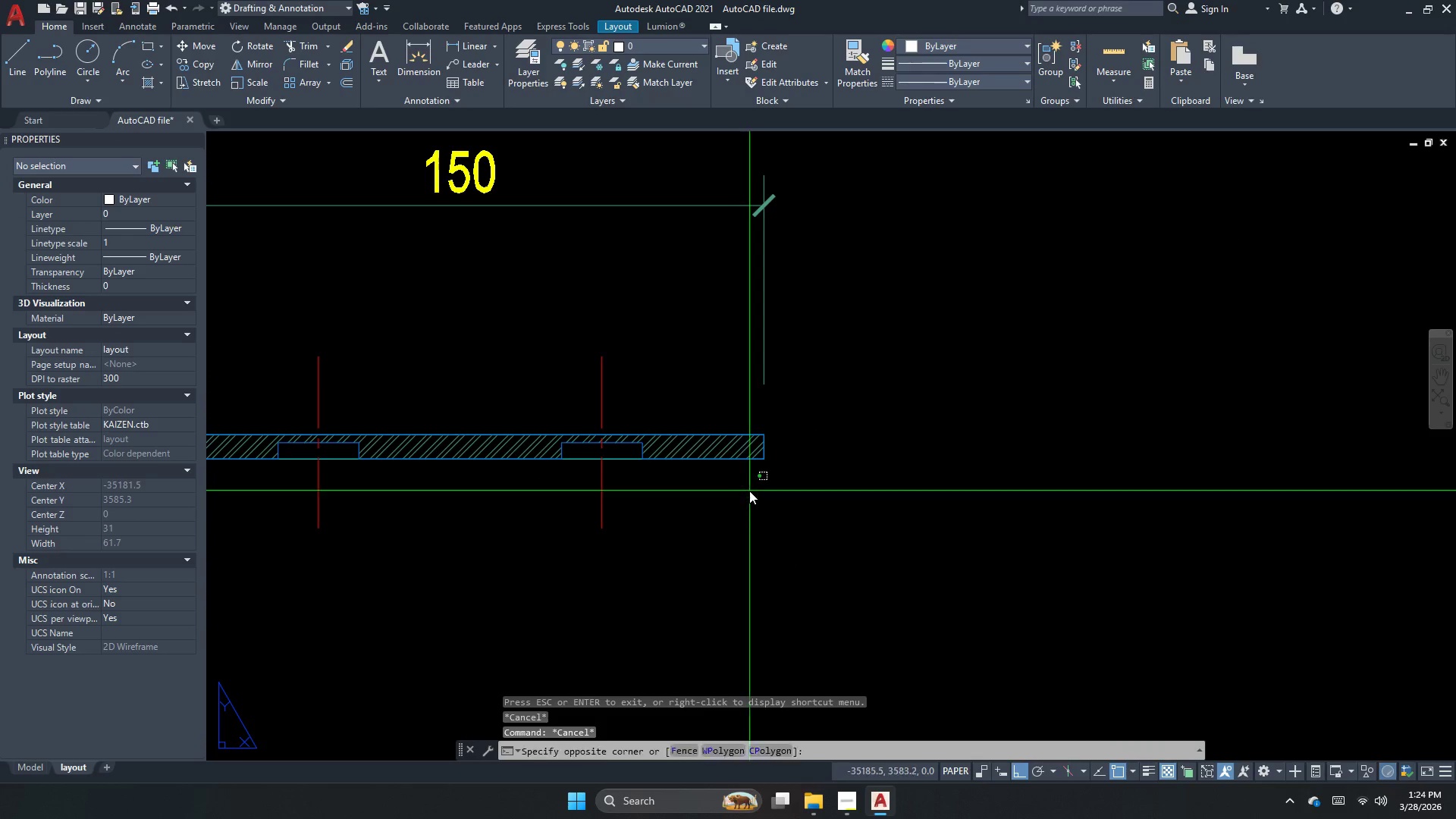 
scroll: coordinate [729, 534], scroll_direction: up, amount: 6.0
 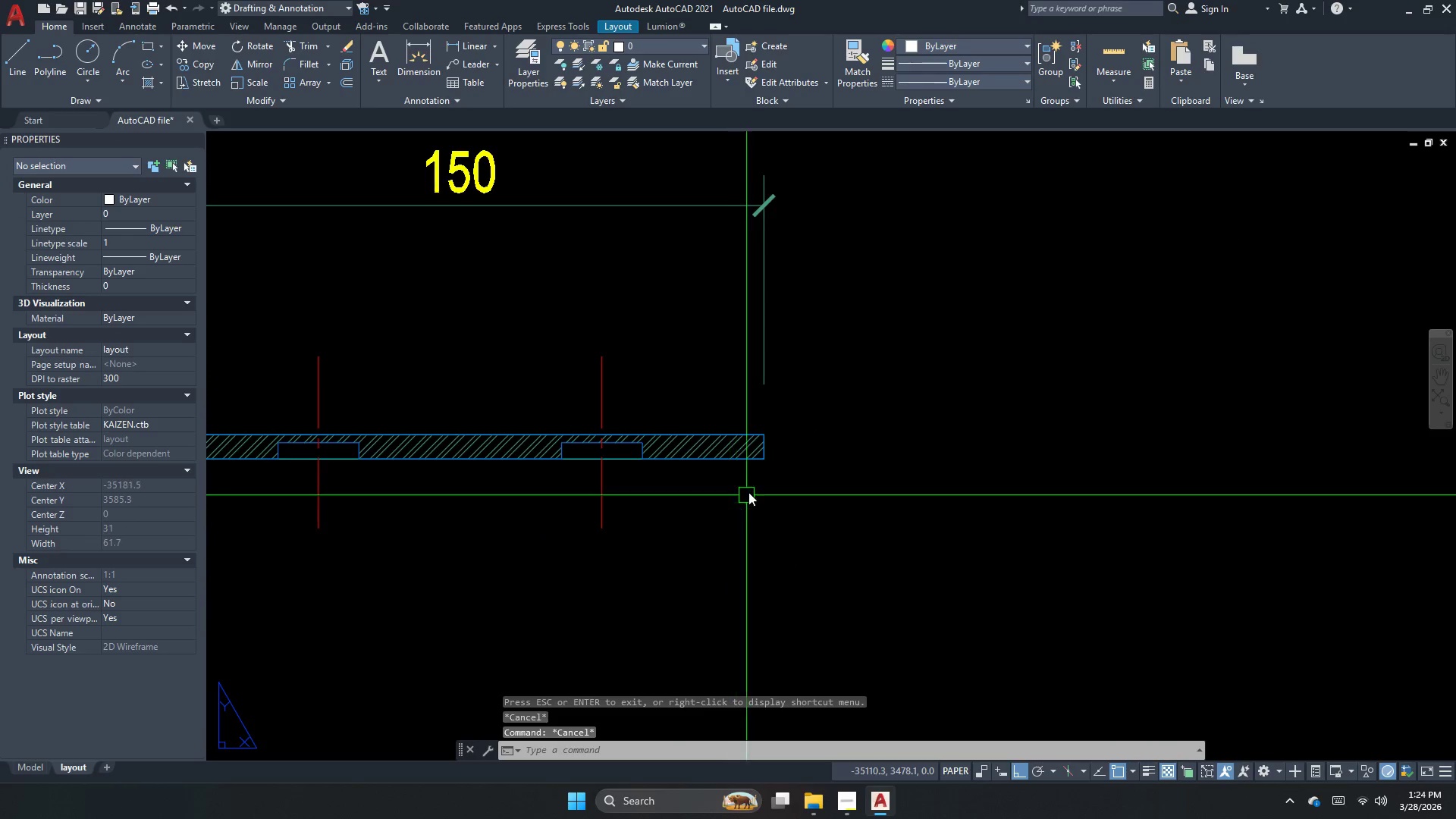 
double_click([749, 491])
 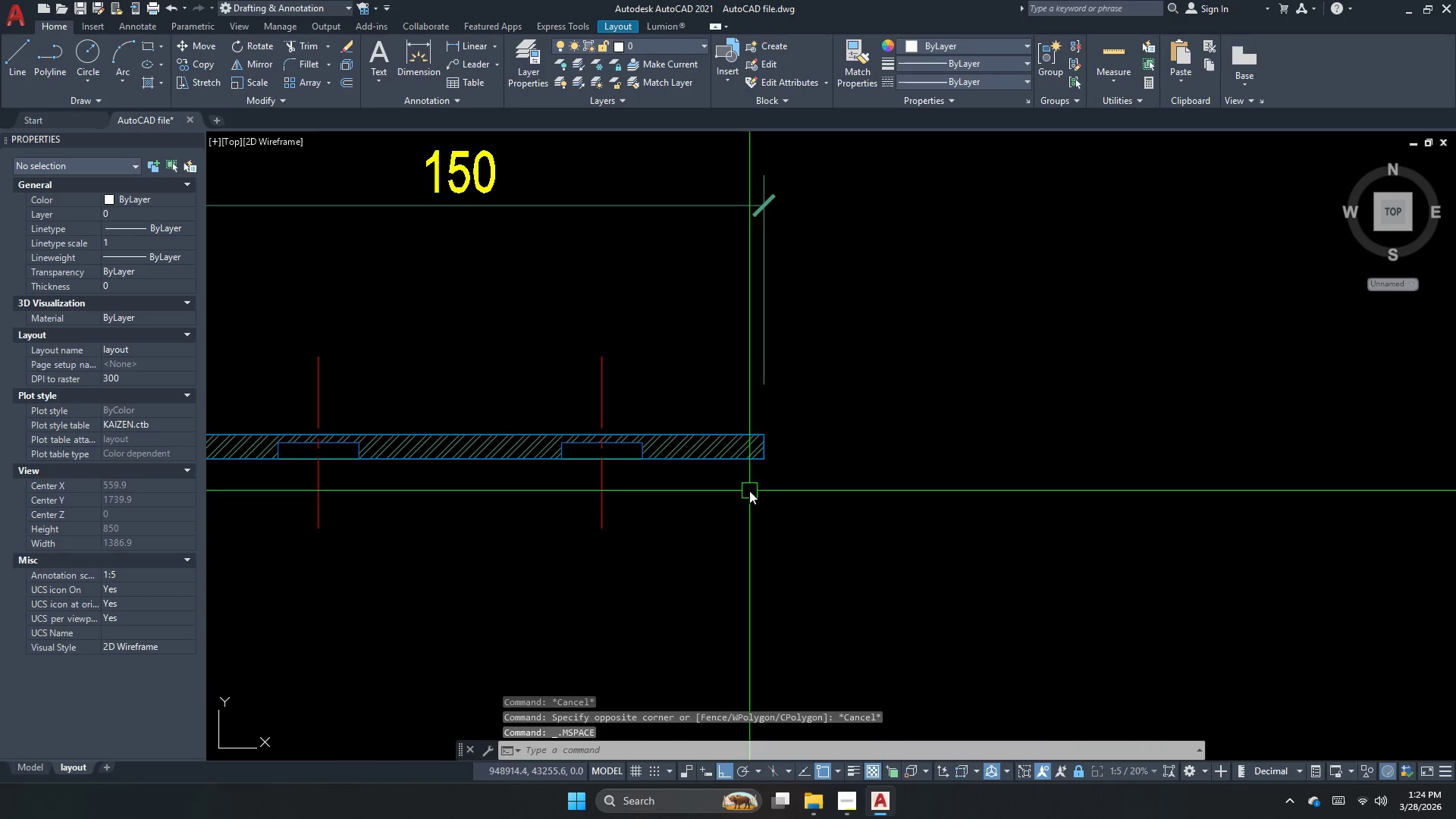 
key(Escape)
 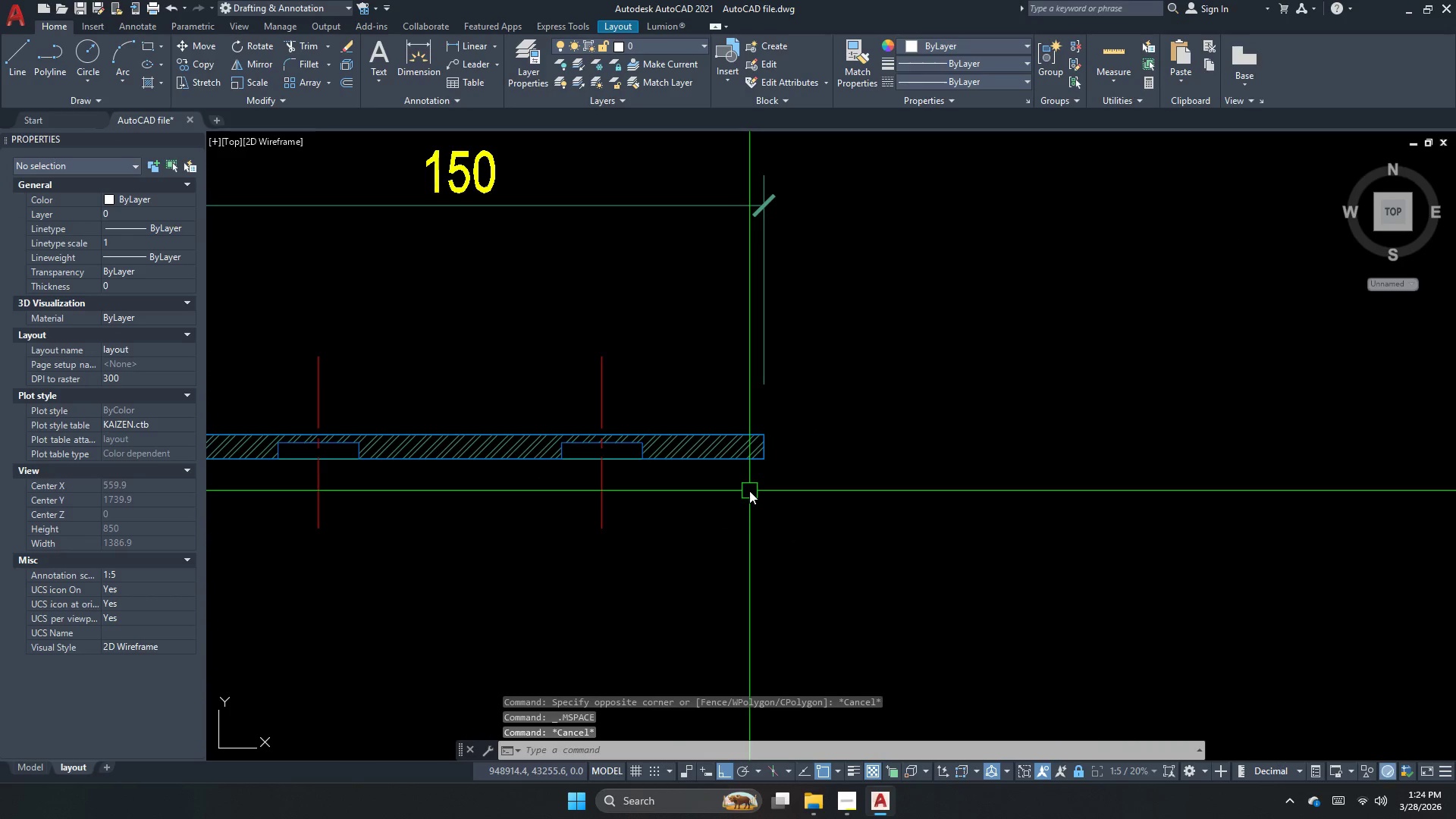 
key(D)
 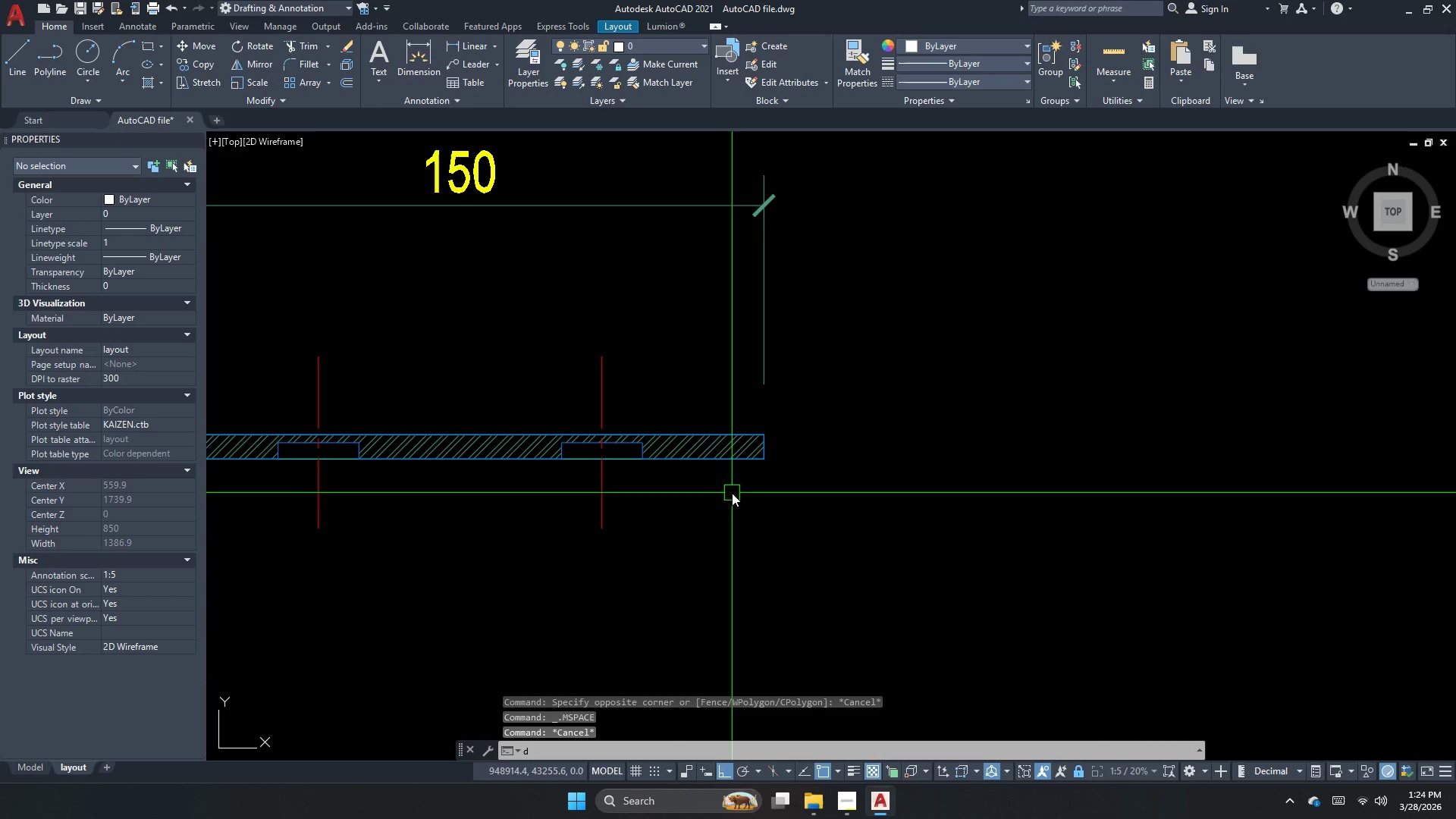 
type(LI )
 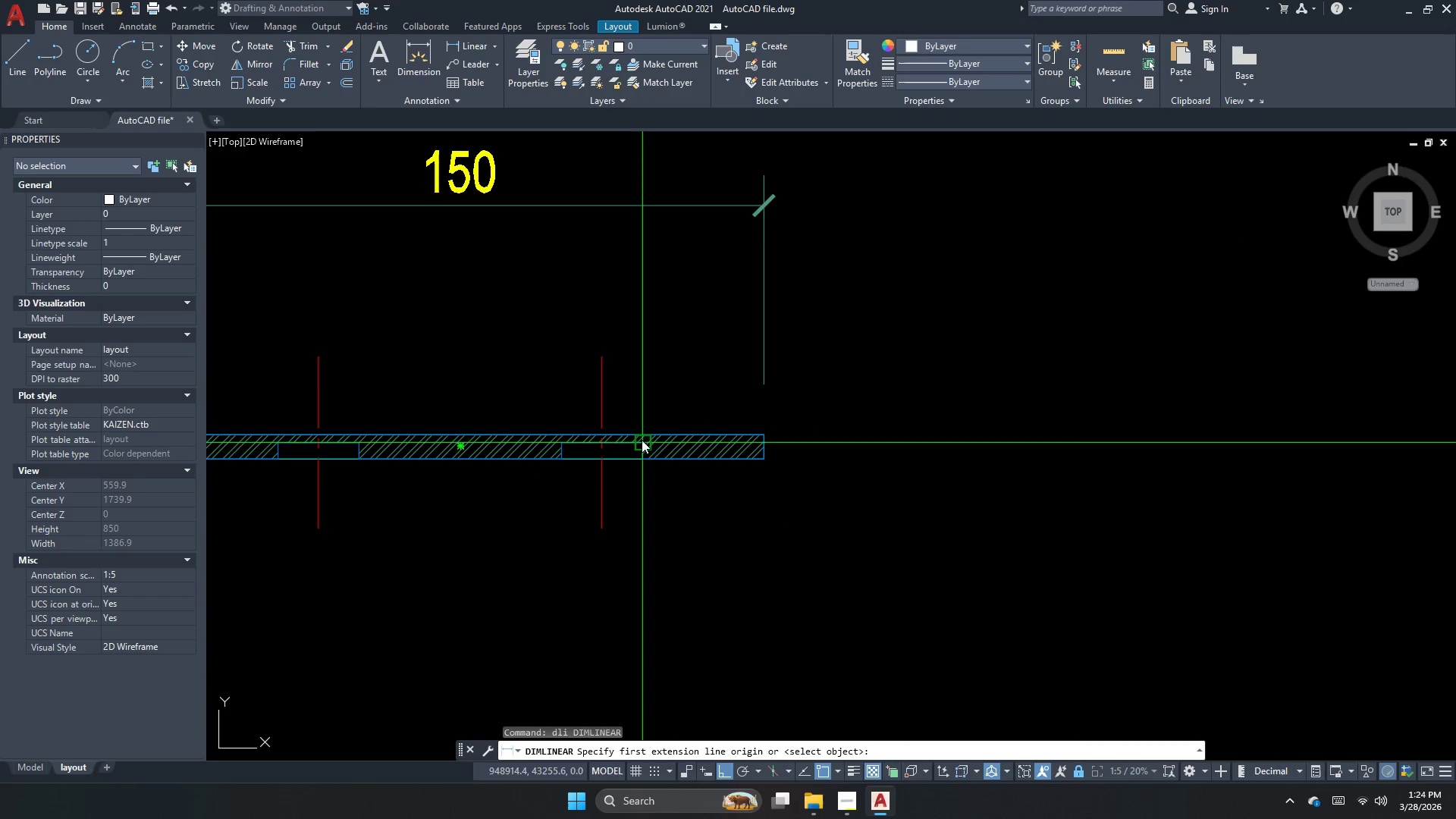 
left_click_drag(start_coordinate=[642, 438], to_coordinate=[646, 440])
 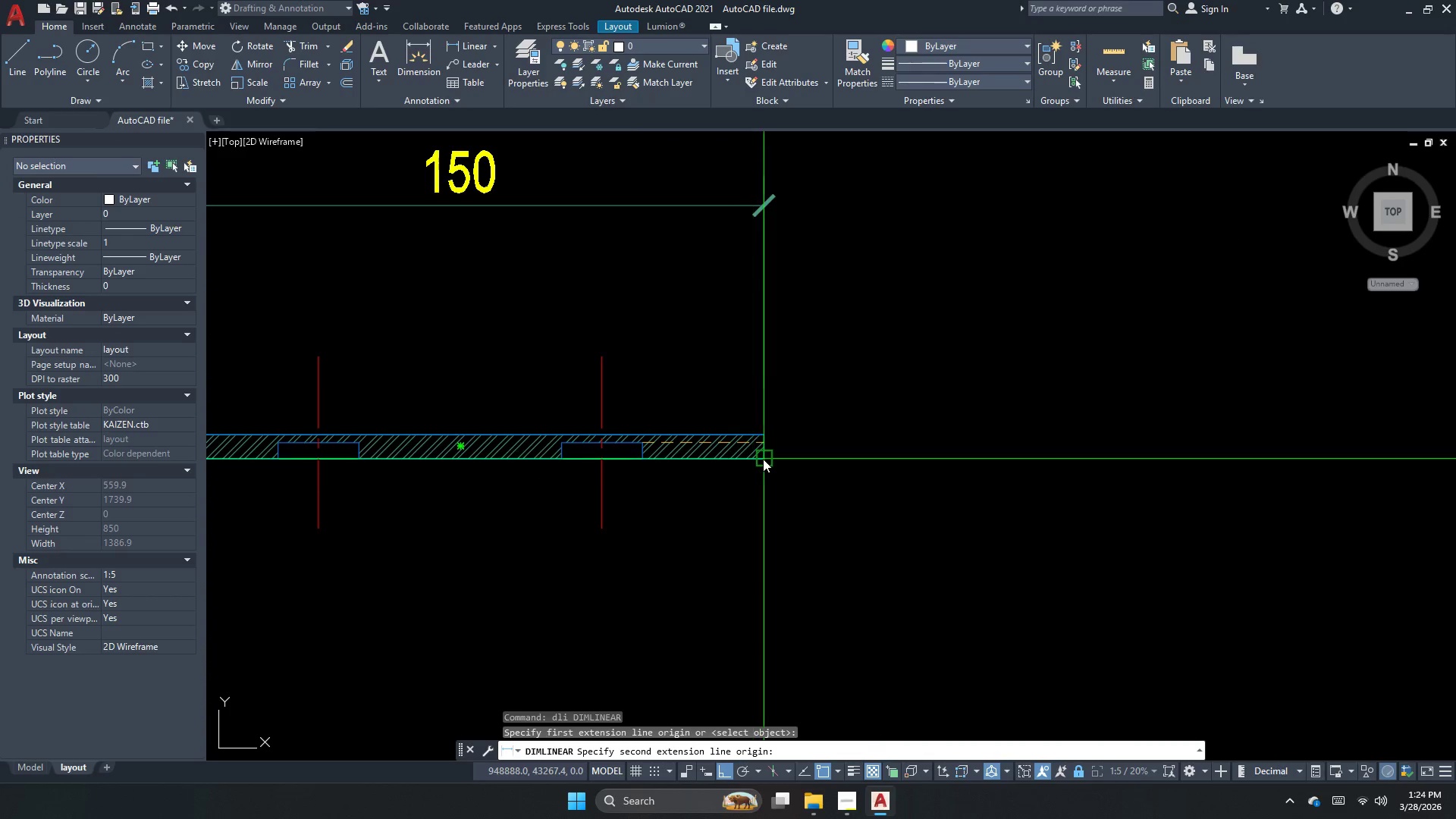 
left_click_drag(start_coordinate=[764, 459], to_coordinate=[770, 460])
 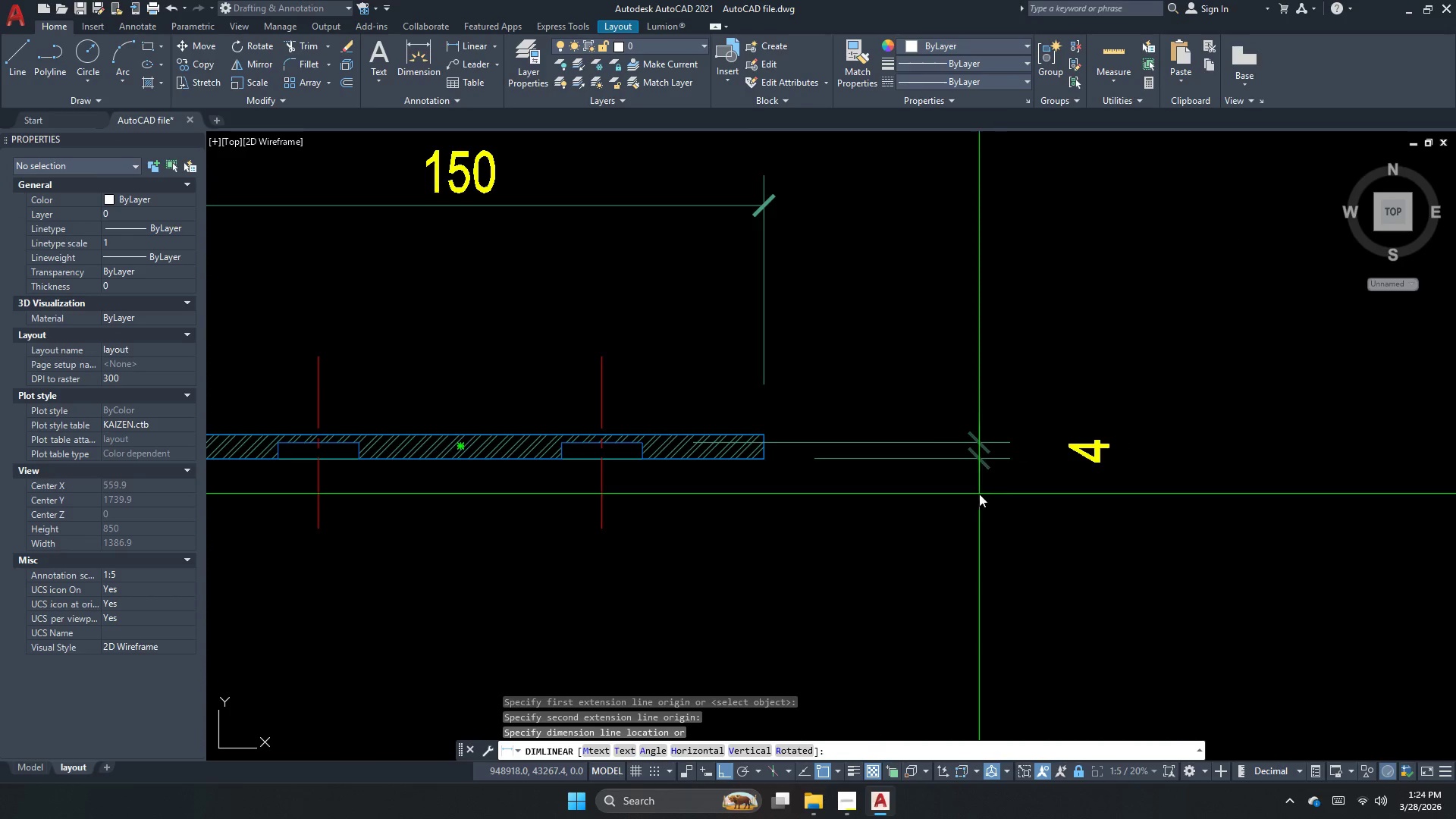 
key(Escape)
 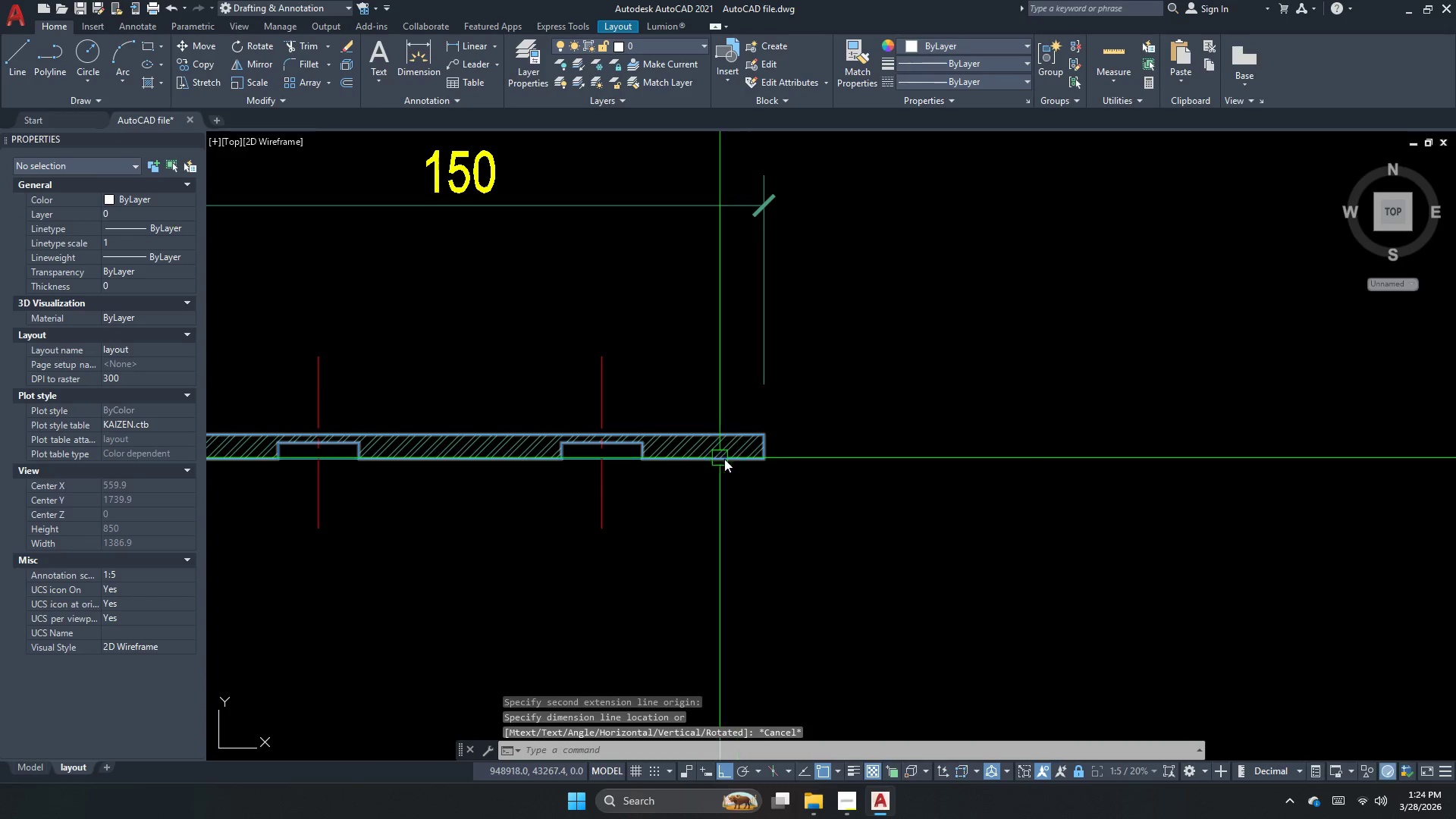 
key(Space)
 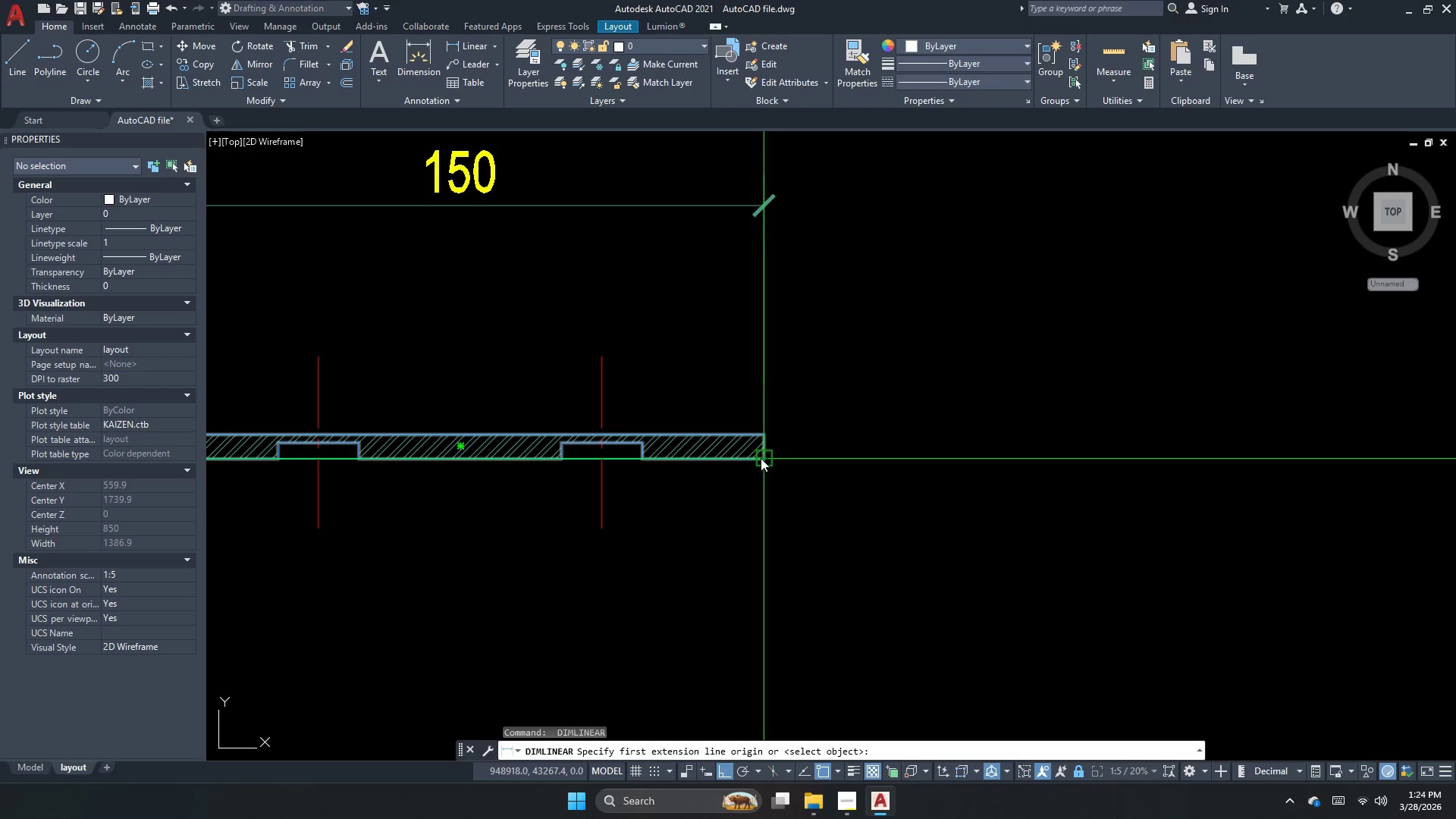 
left_click_drag(start_coordinate=[761, 458], to_coordinate=[755, 458])
 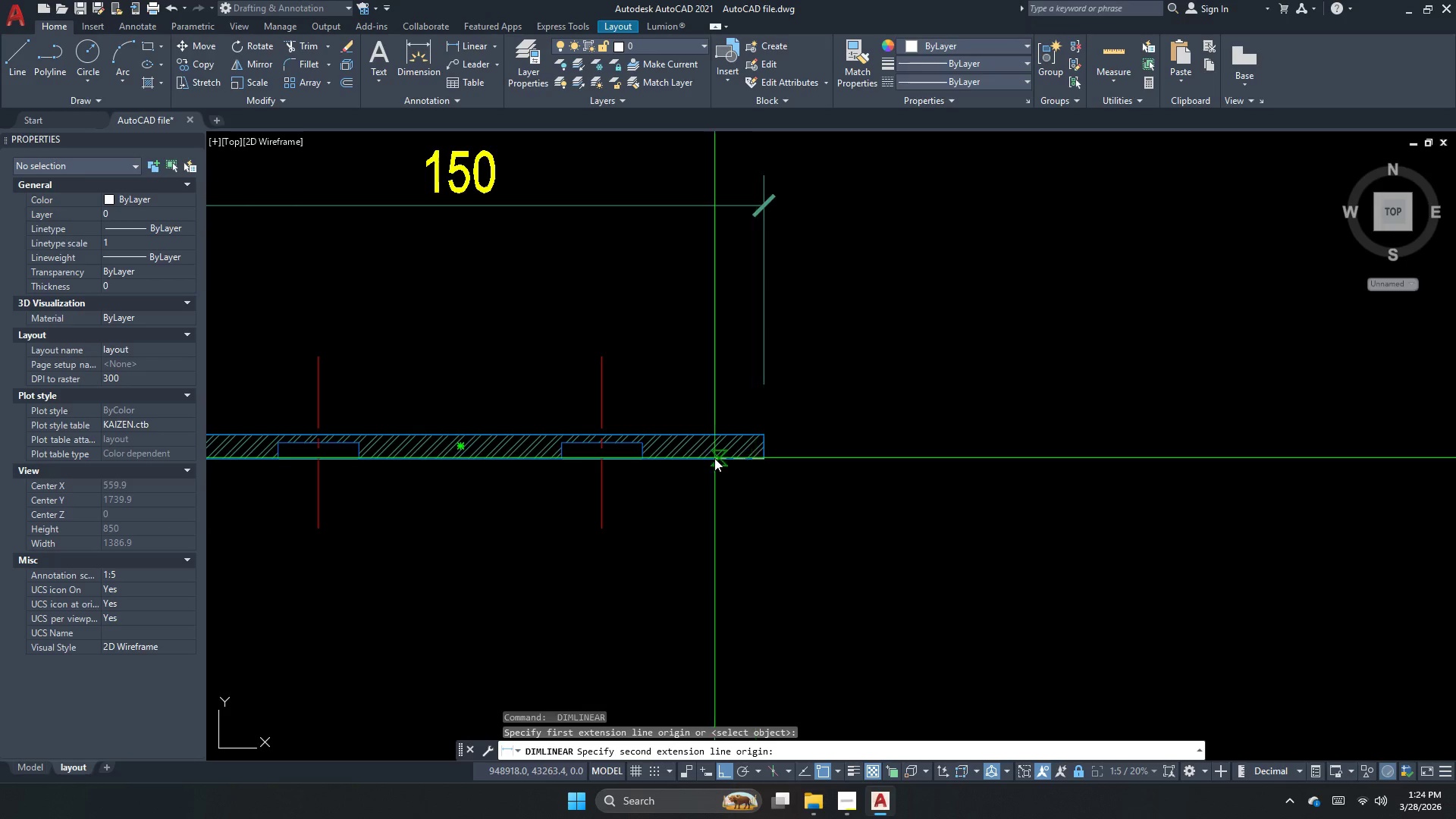 
scroll: coordinate [651, 453], scroll_direction: up, amount: 2.0
 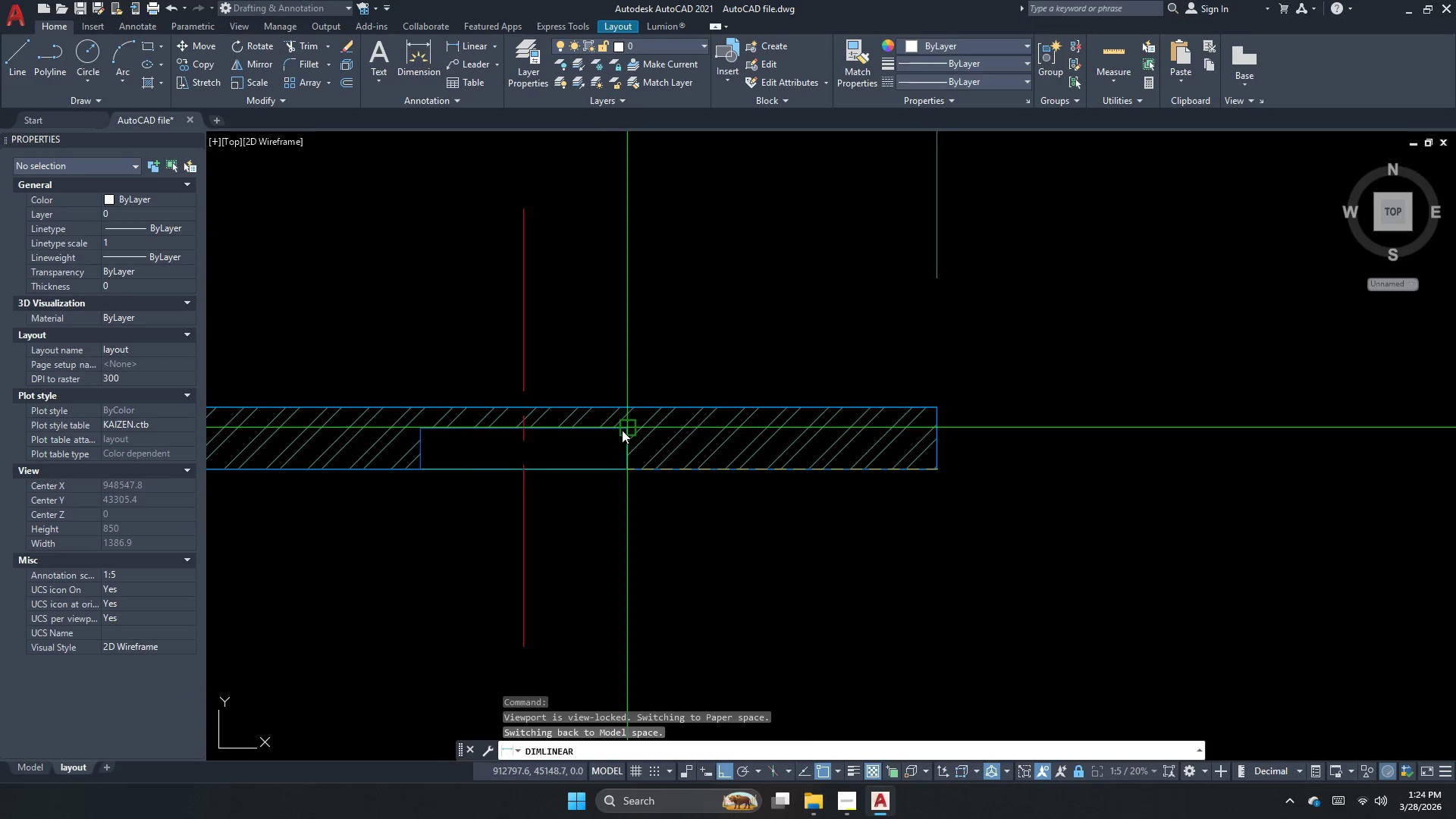 
scroll: coordinate [570, 422], scroll_direction: down, amount: 3.0
 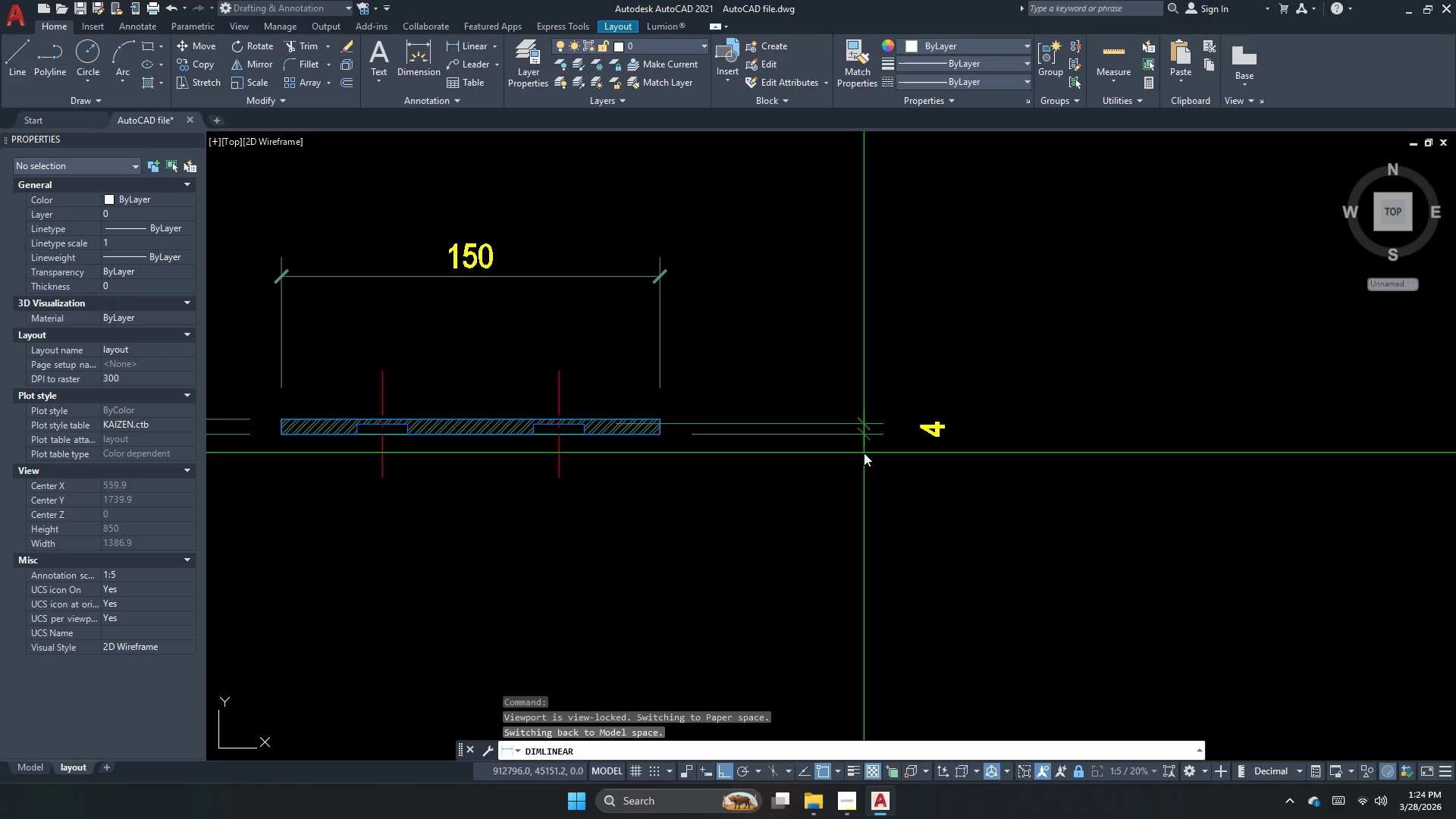 
key(Escape)
 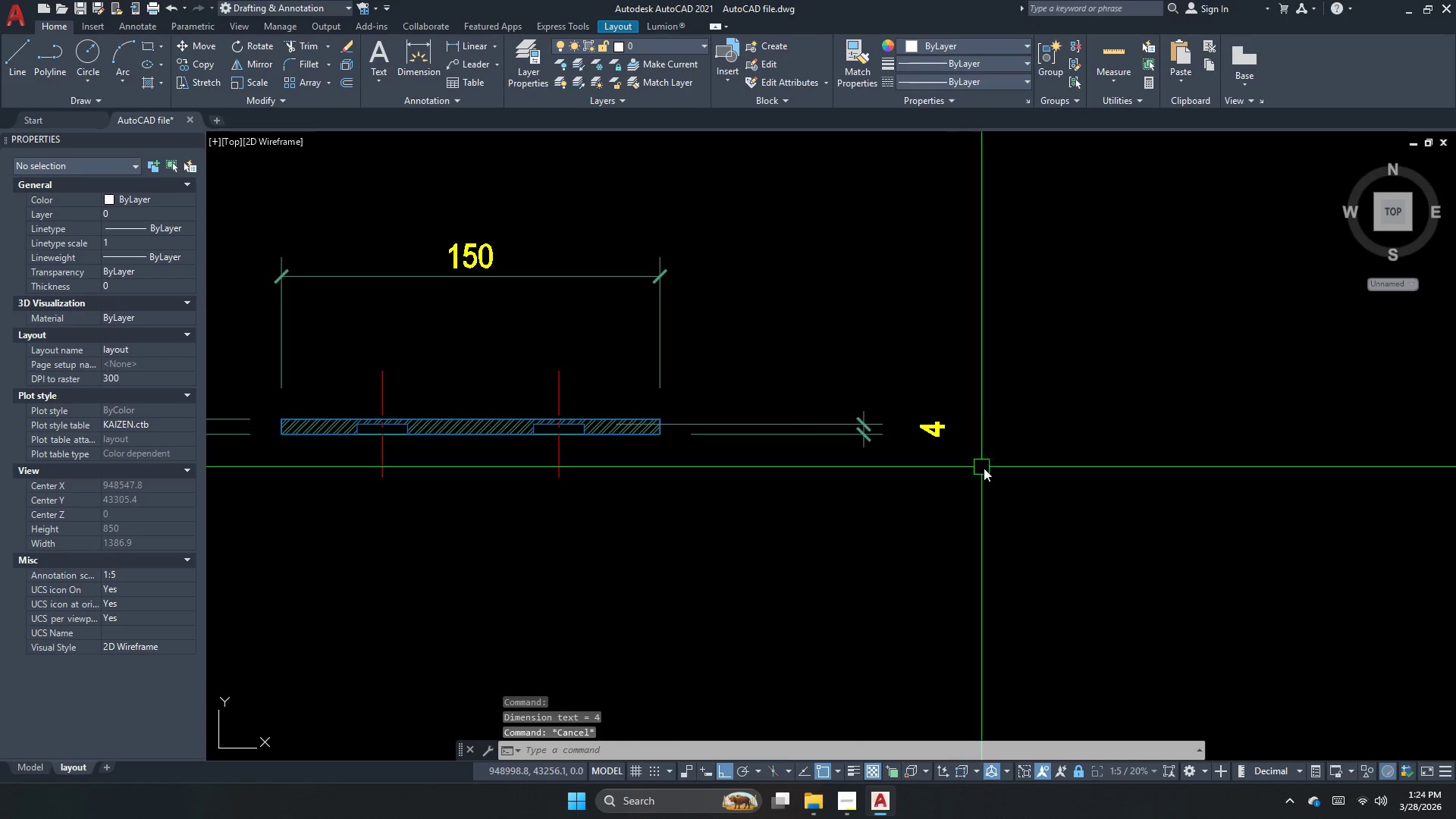 
key(S)
 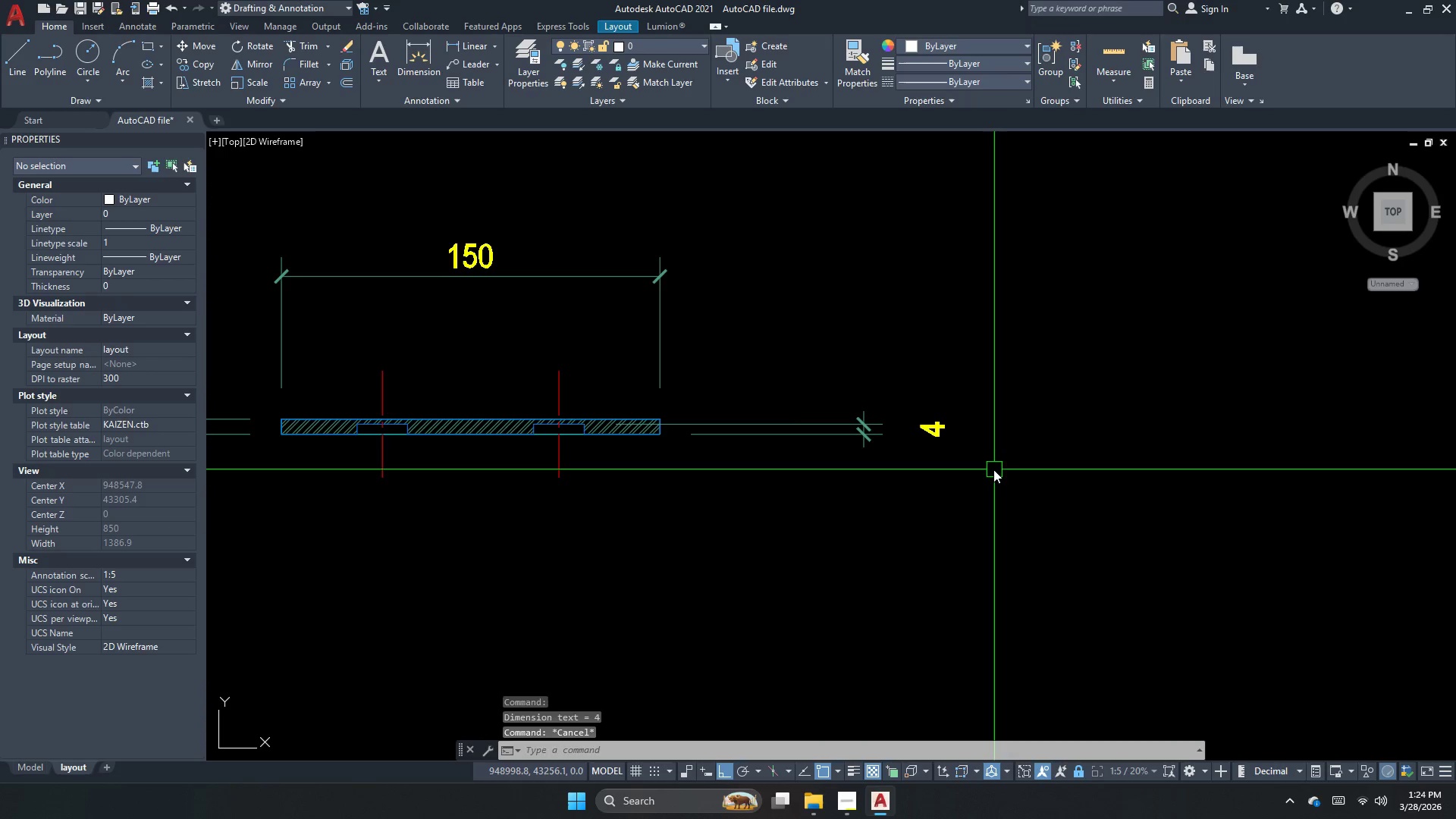 
key(Space)
 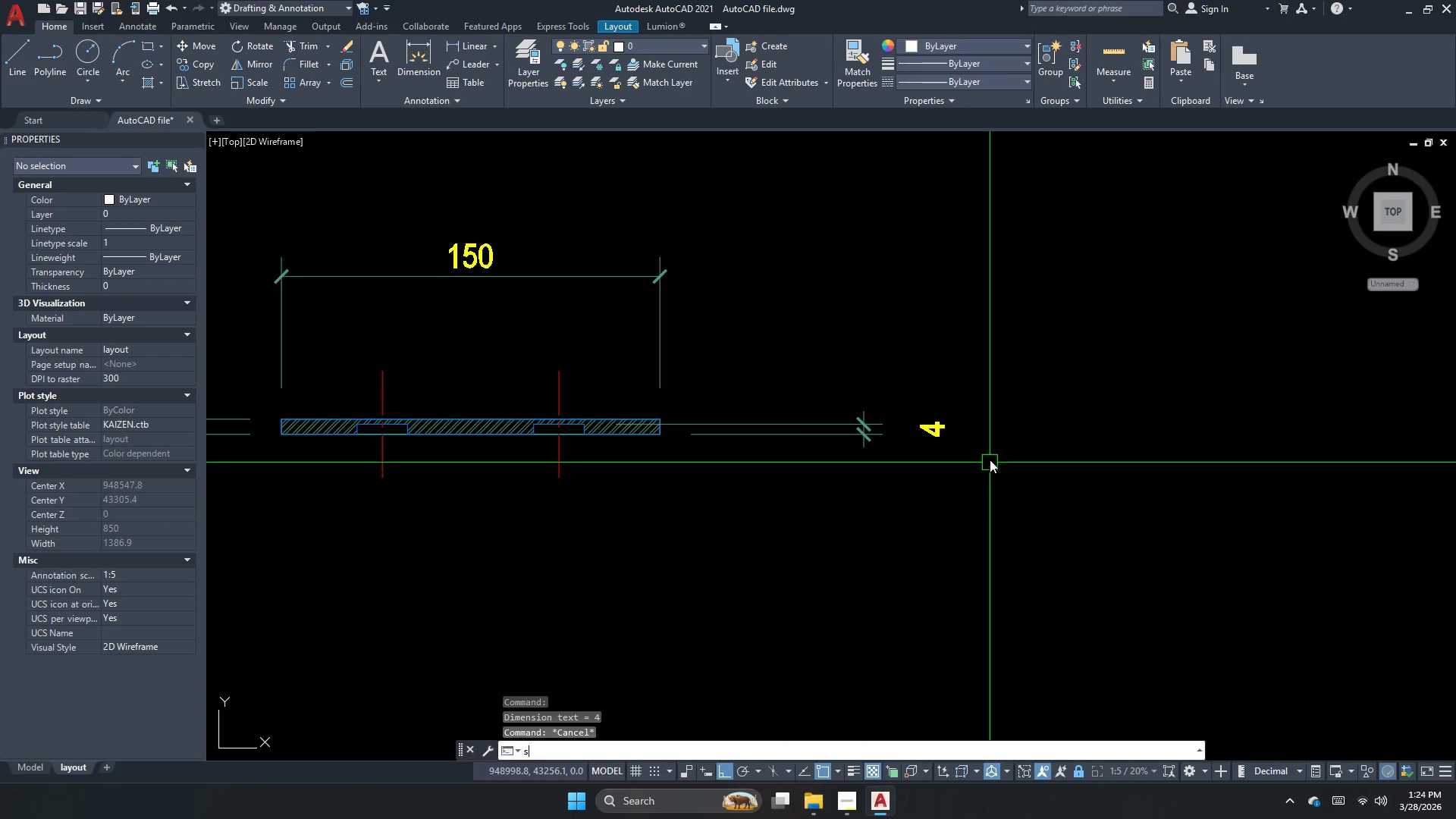 
left_click_drag(start_coordinate=[990, 459], to_coordinate=[966, 447])
 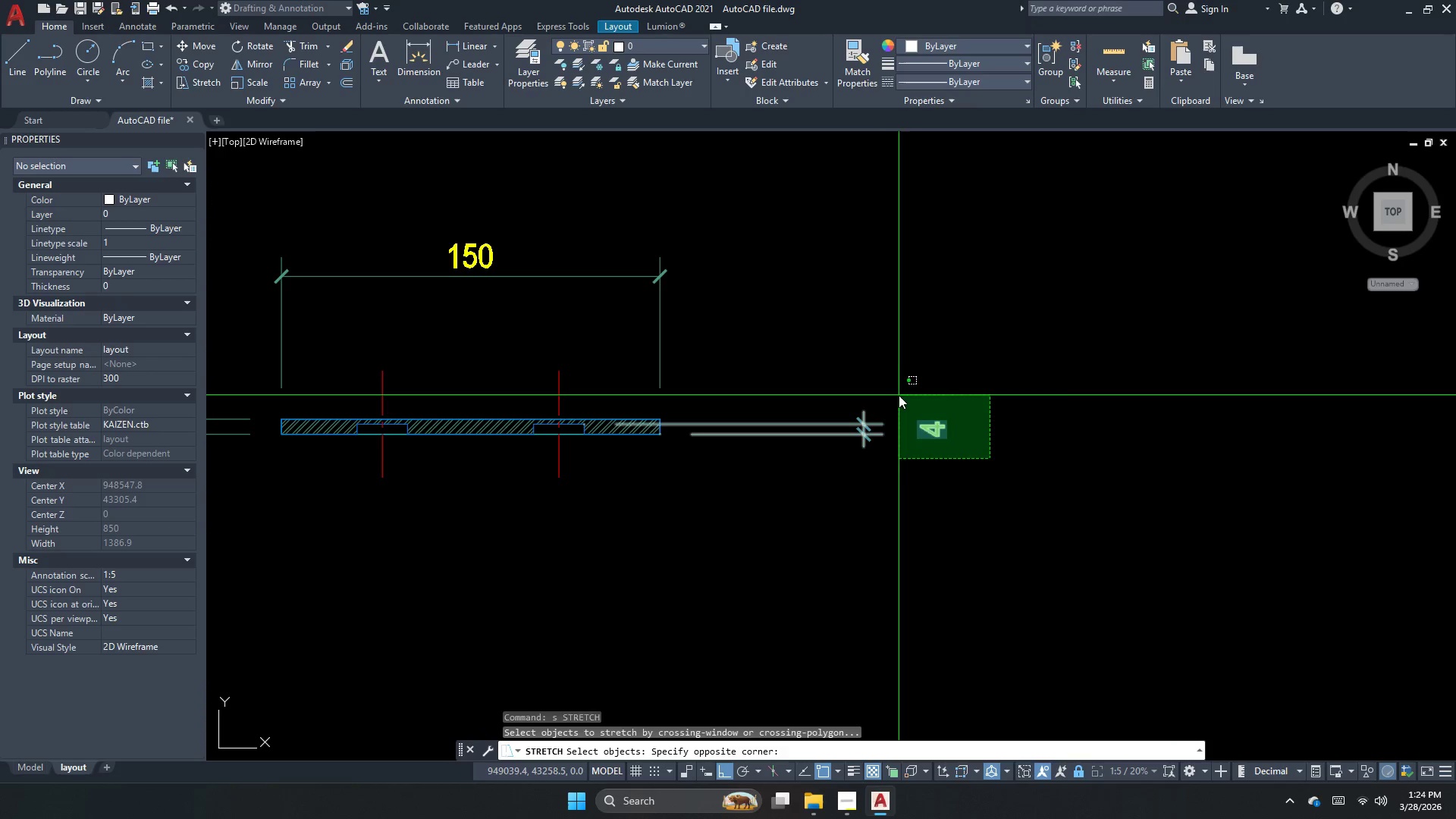 
left_click_drag(start_coordinate=[898, 394], to_coordinate=[930, 415])
 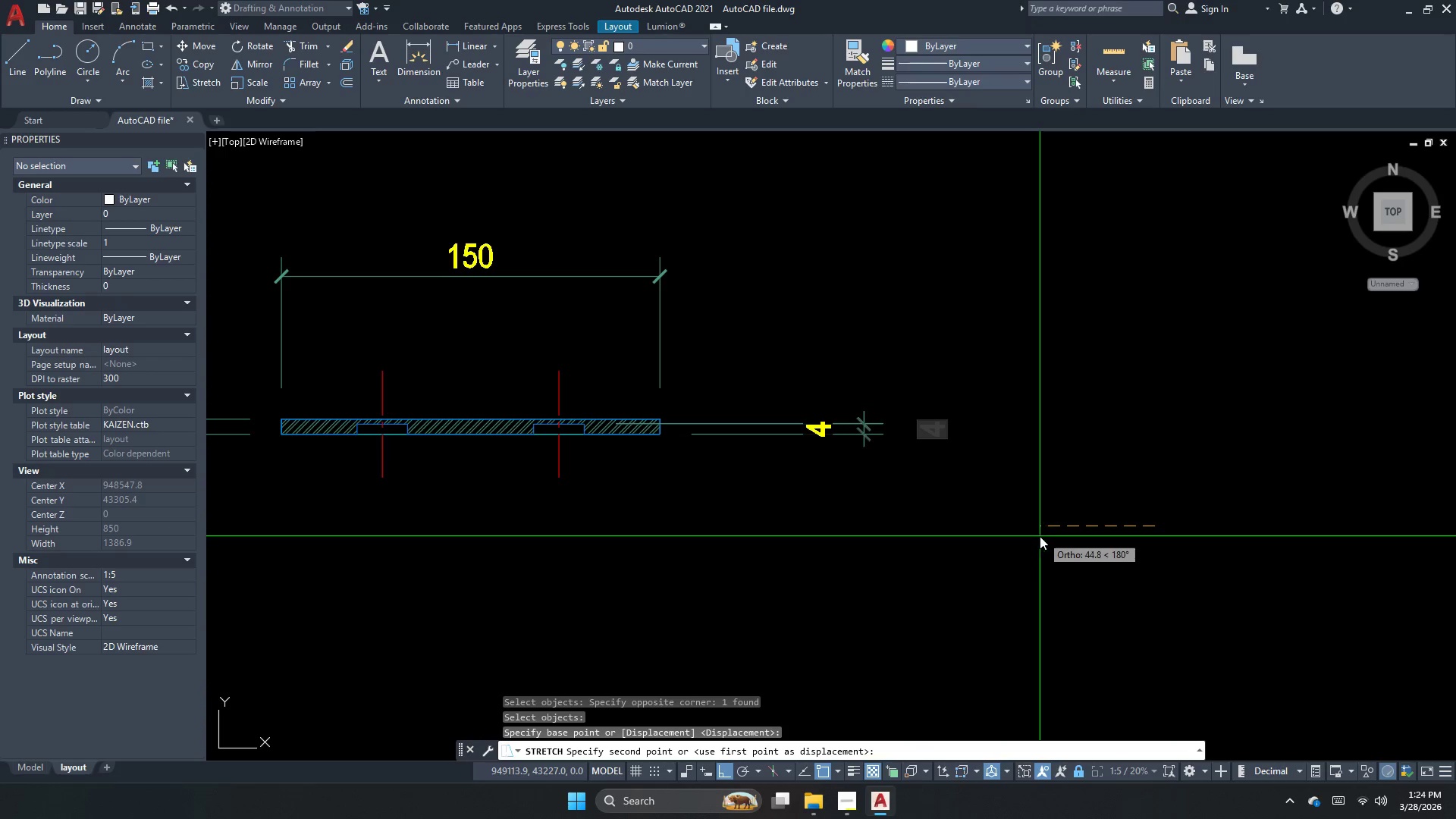 
key(Space)
 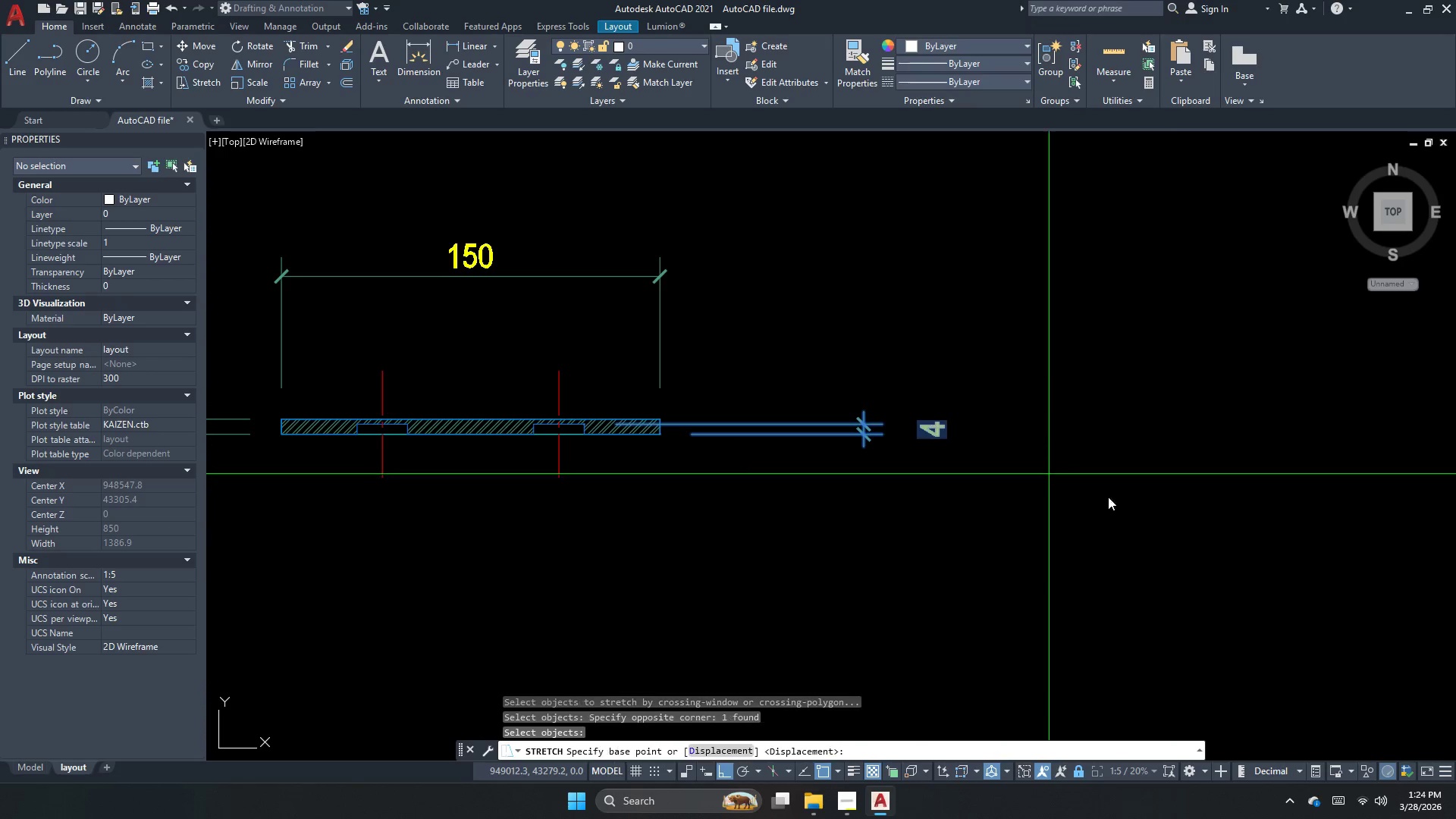 
left_click_drag(start_coordinate=[1154, 526], to_coordinate=[1102, 529])
 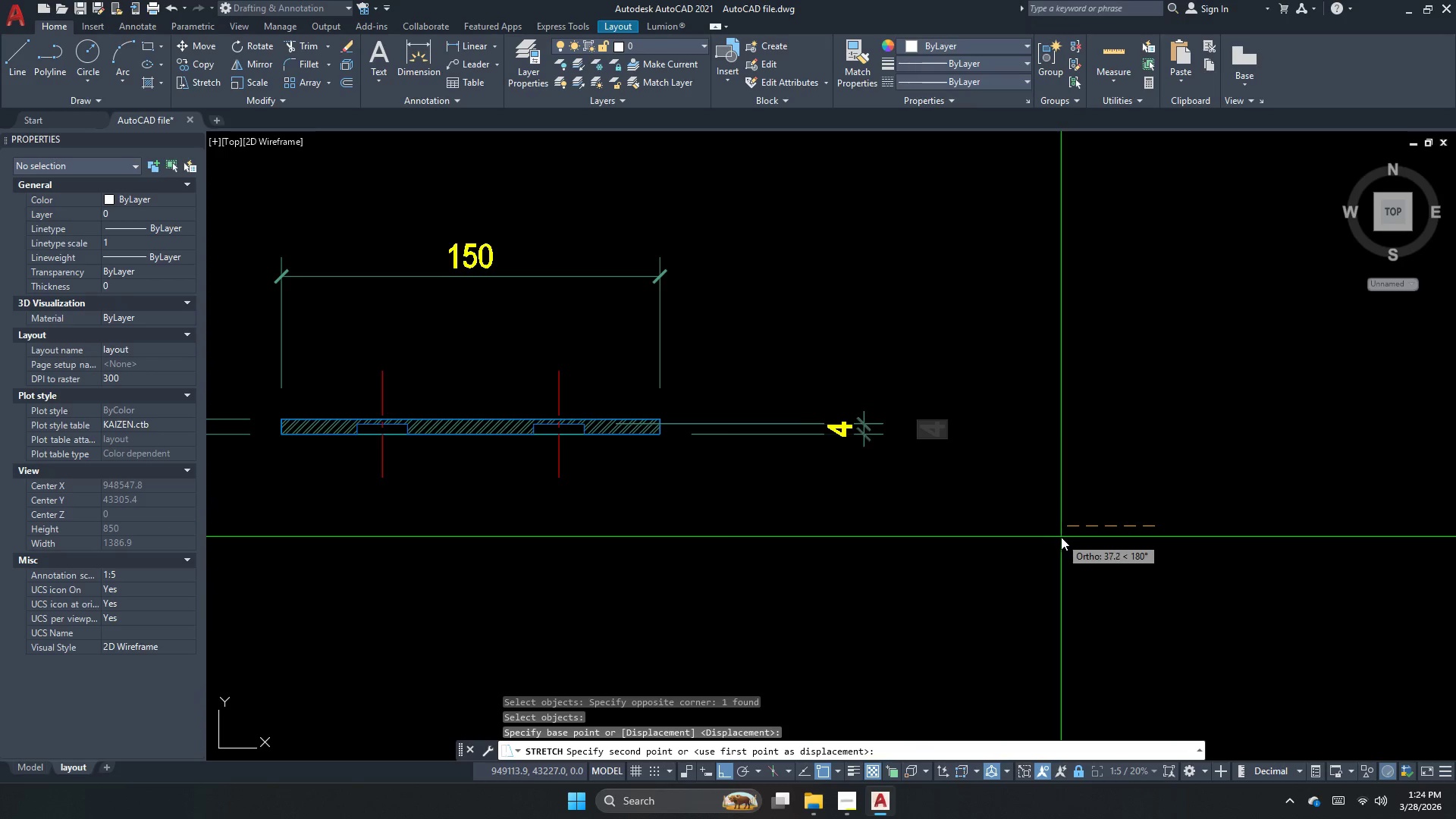 
key(Escape)
 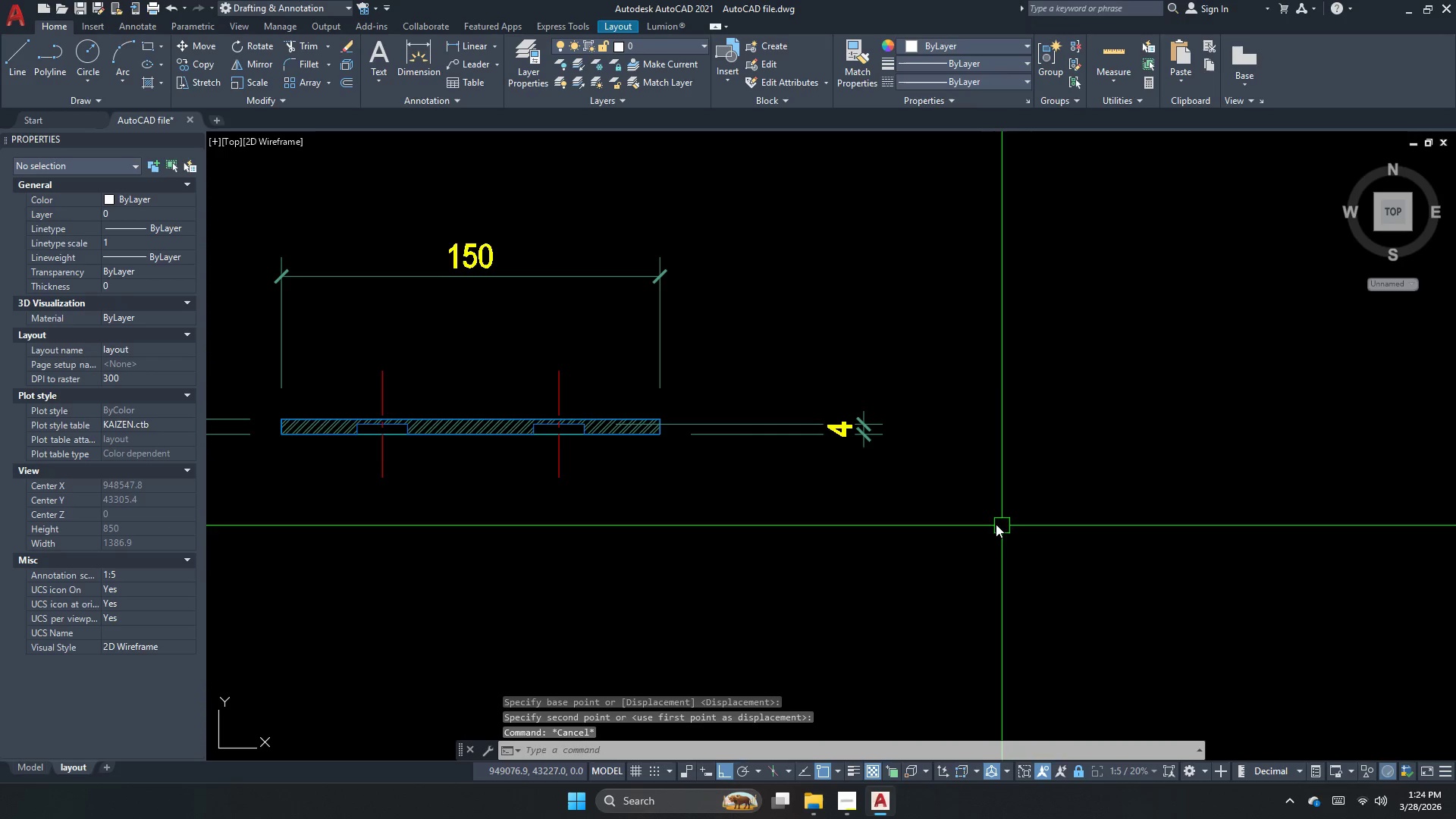 
key(S)
 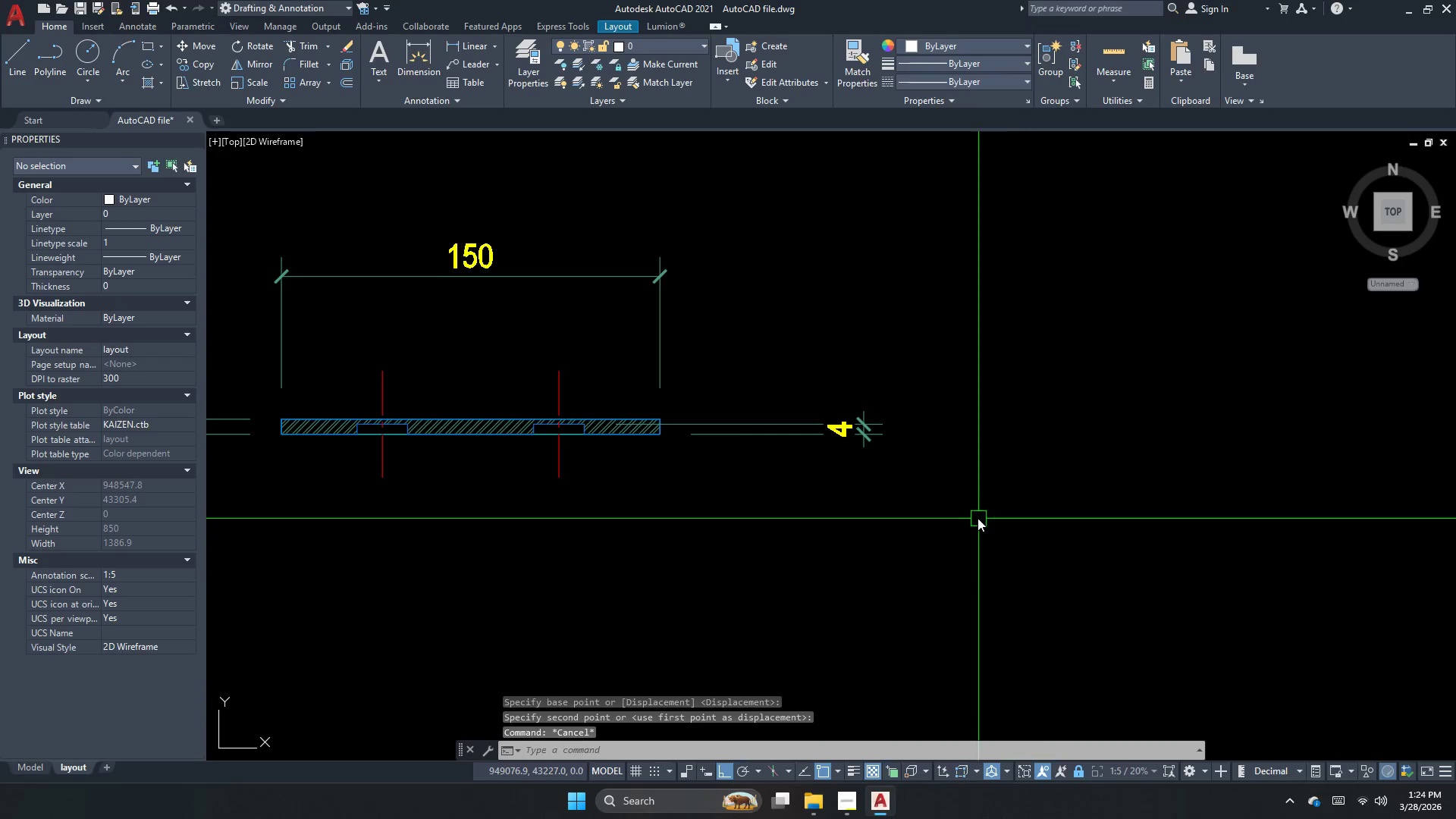 
key(Space)
 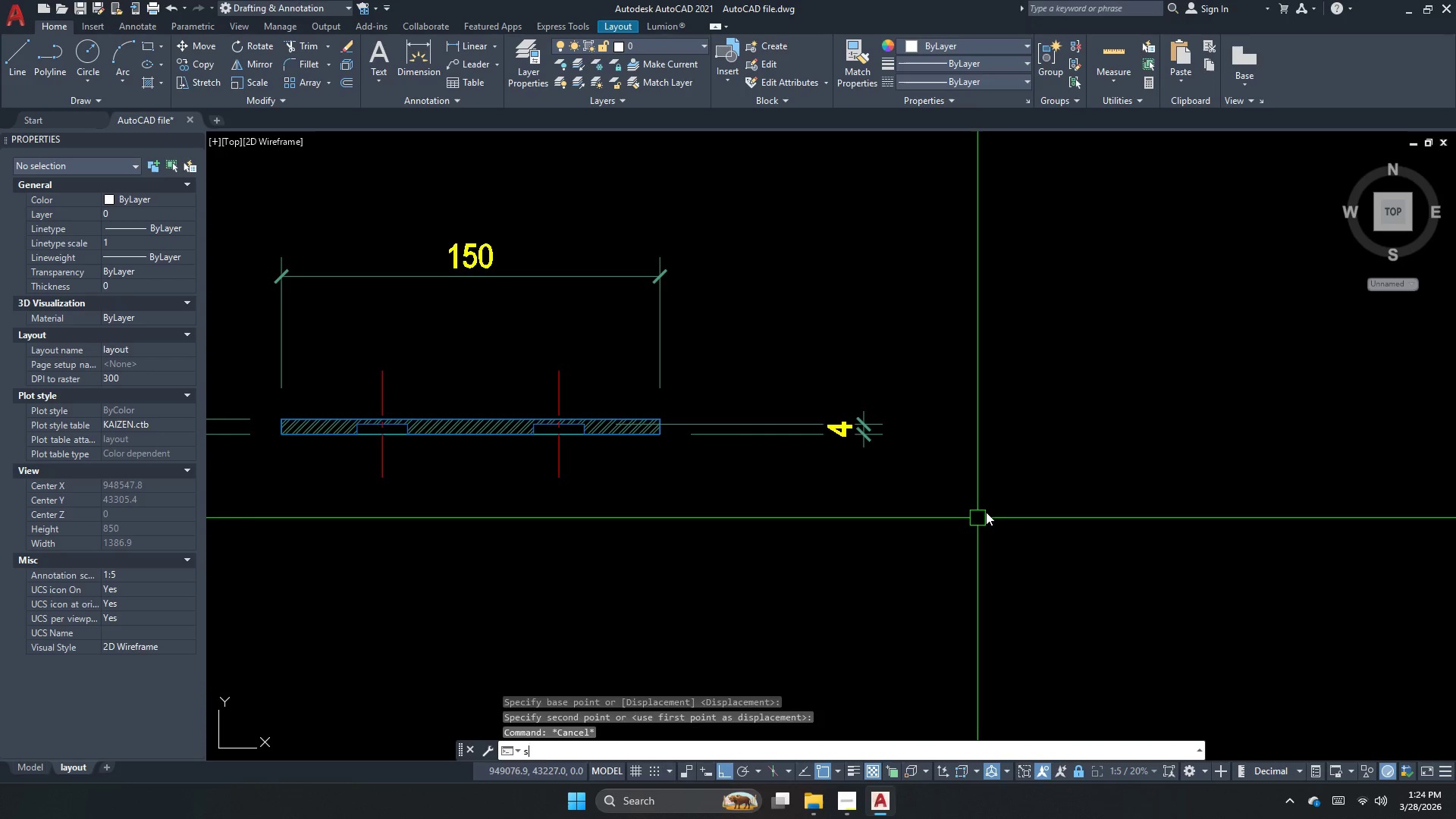 
left_click_drag(start_coordinate=[987, 511], to_coordinate=[924, 482])
 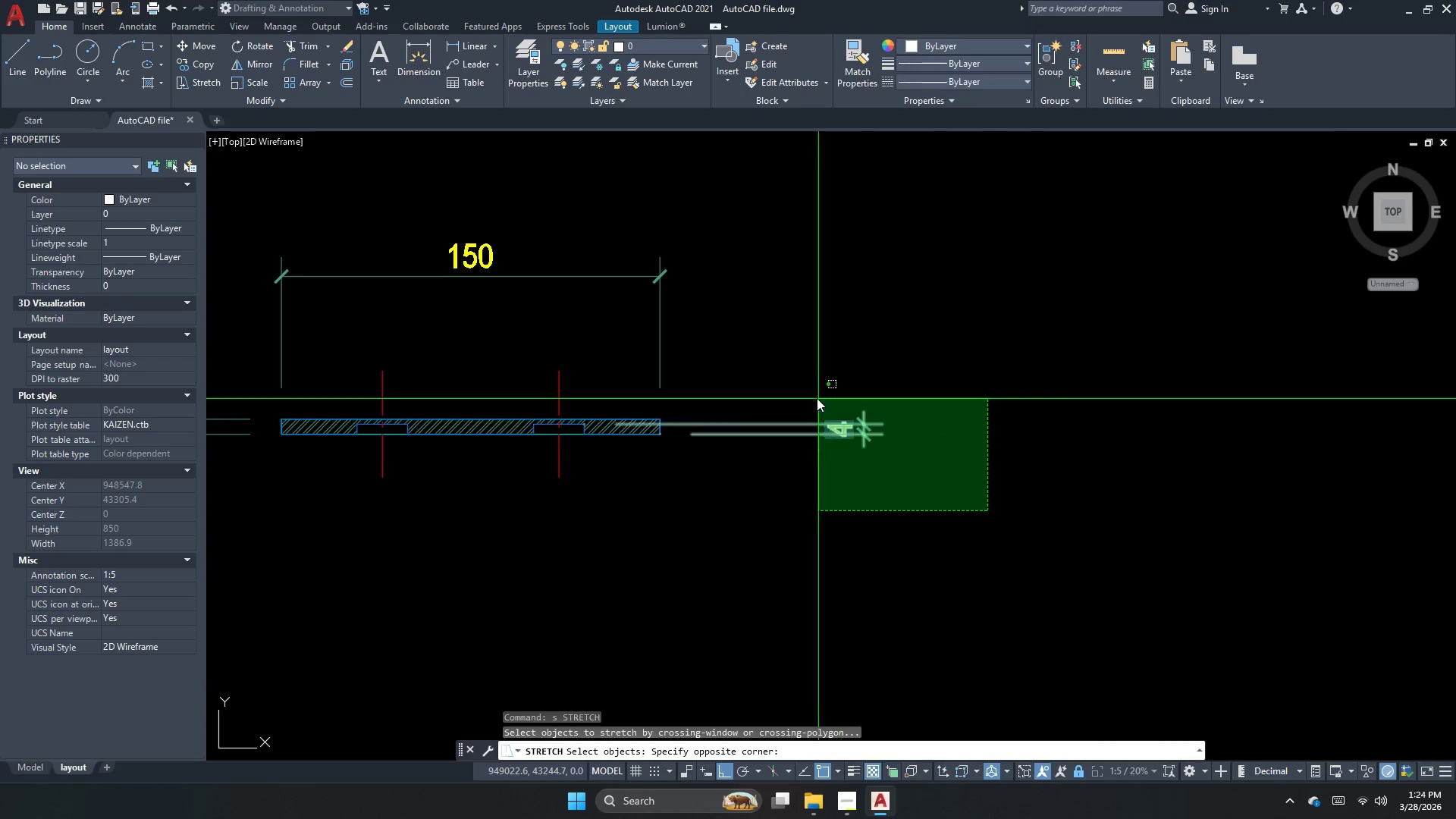 
left_click_drag(start_coordinate=[814, 398], to_coordinate=[806, 397])
 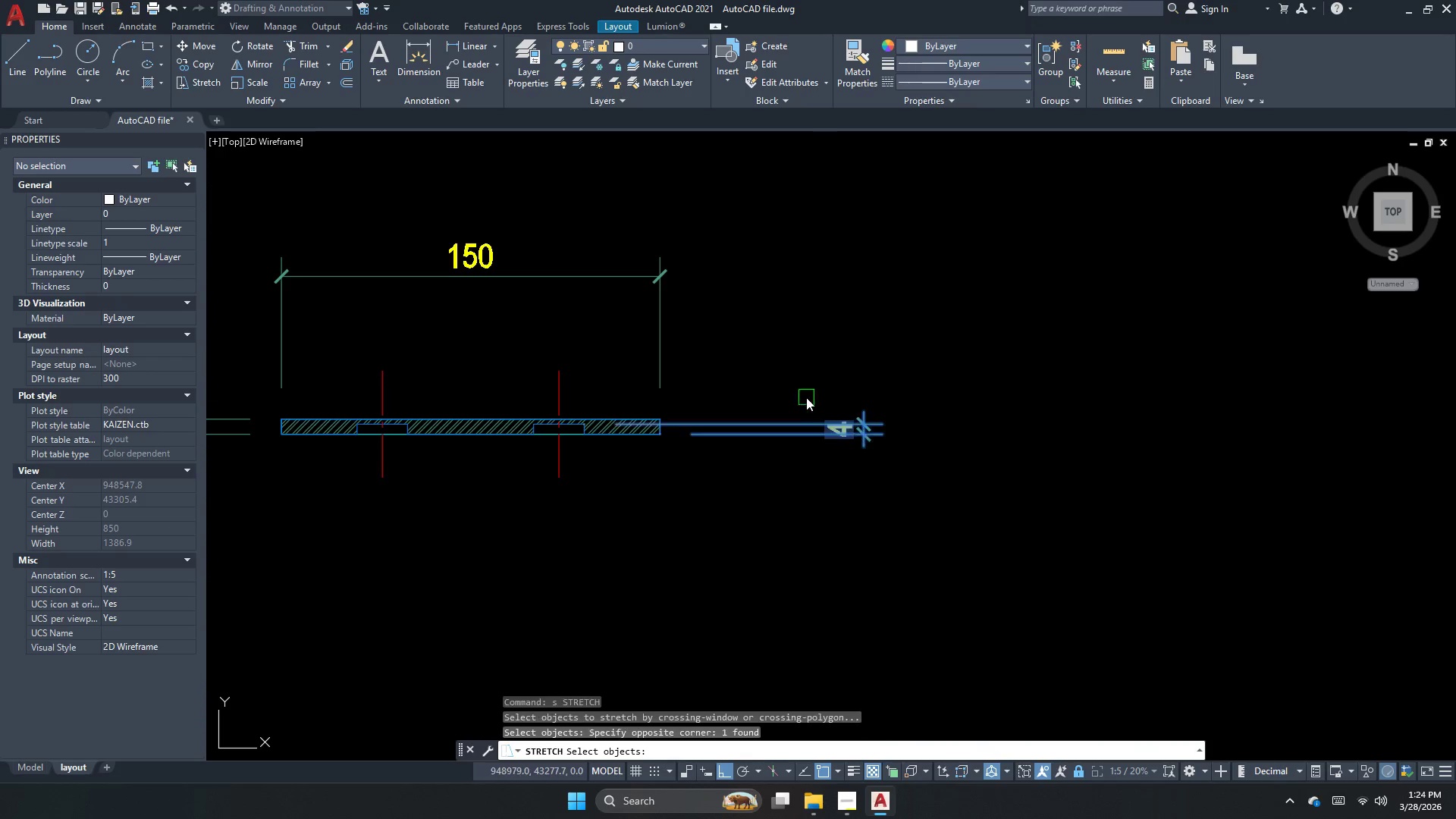 
key(Space)
 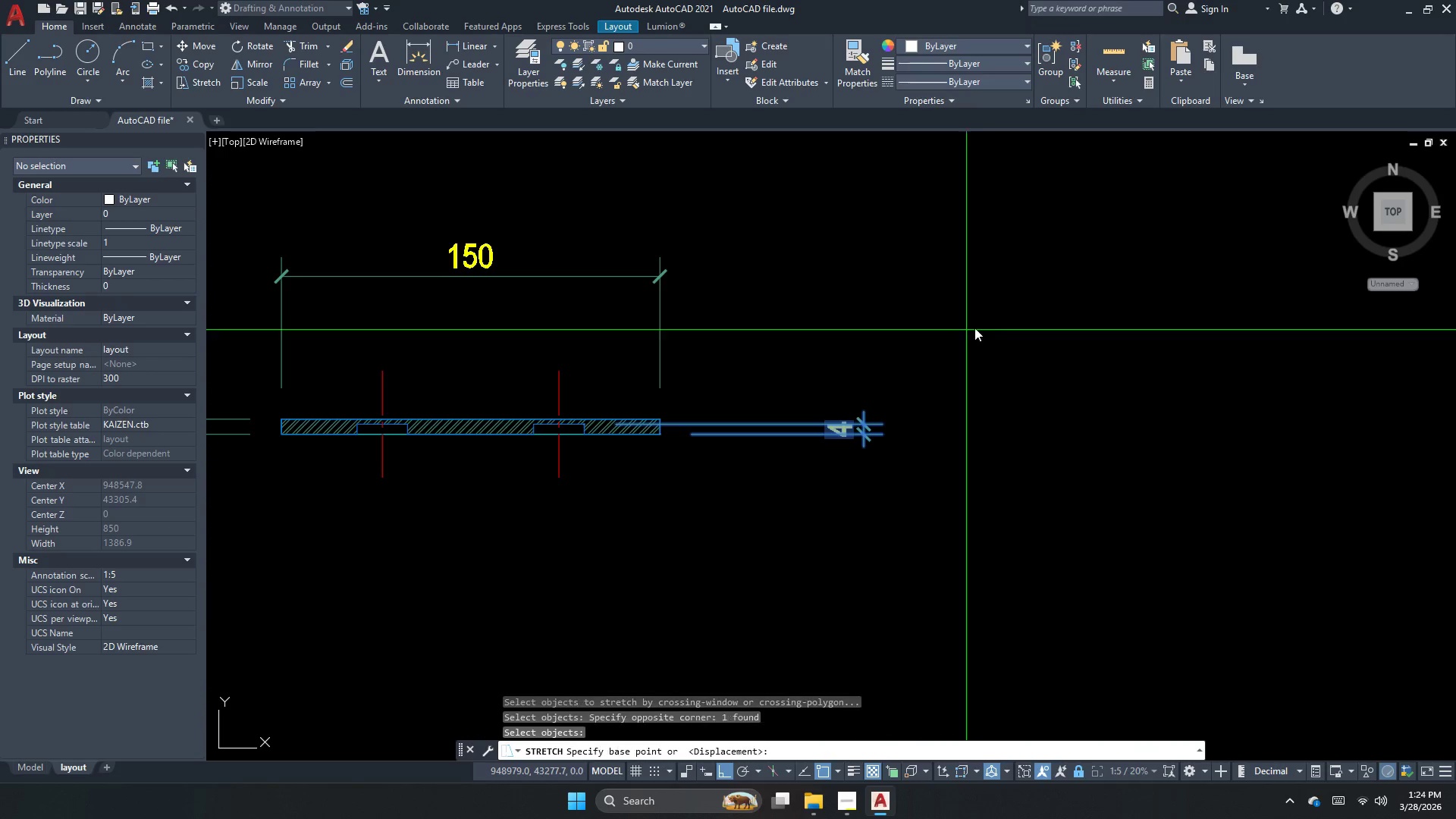 
left_click_drag(start_coordinate=[981, 326], to_coordinate=[959, 327])
 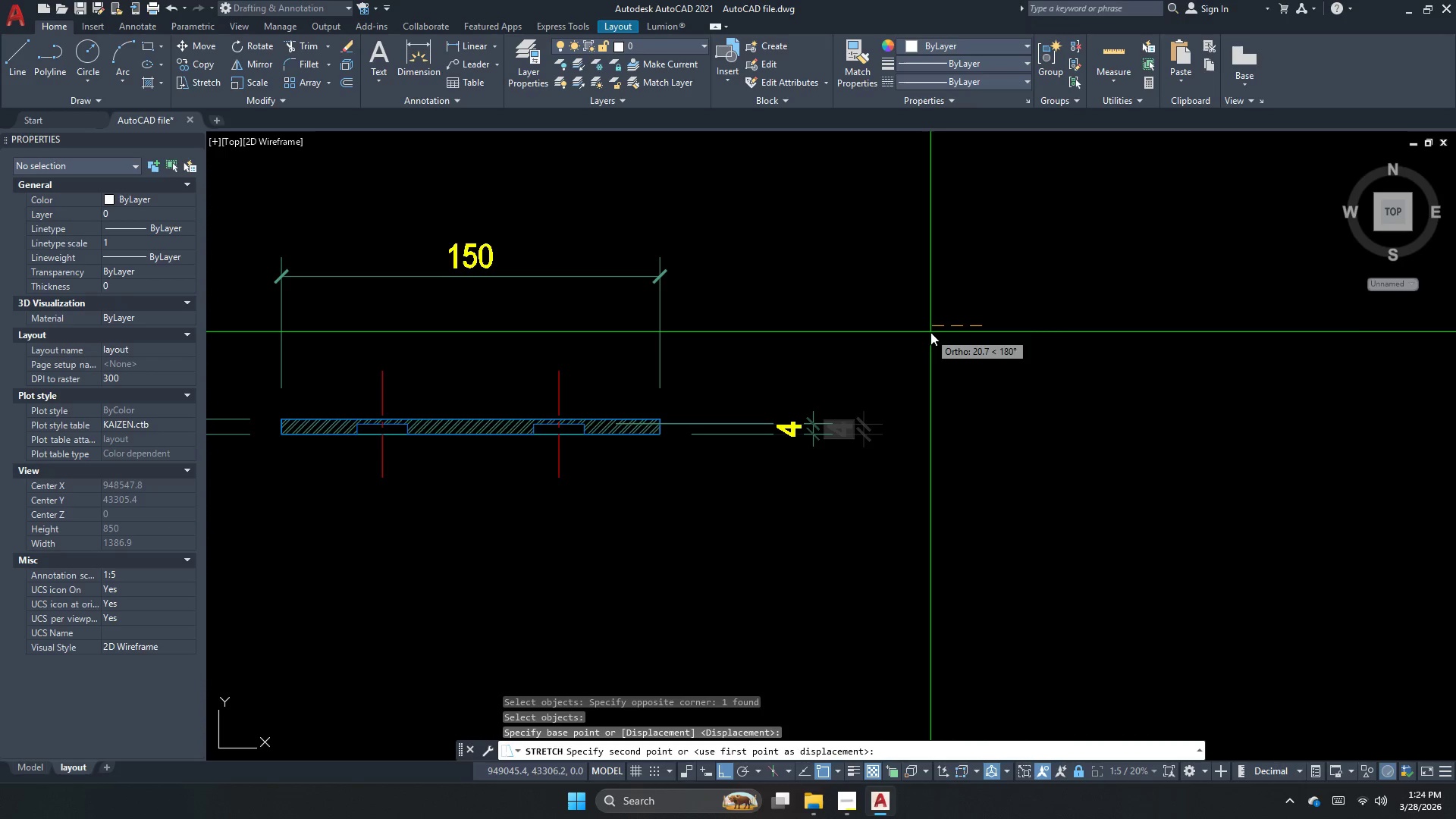 
key(Escape)
 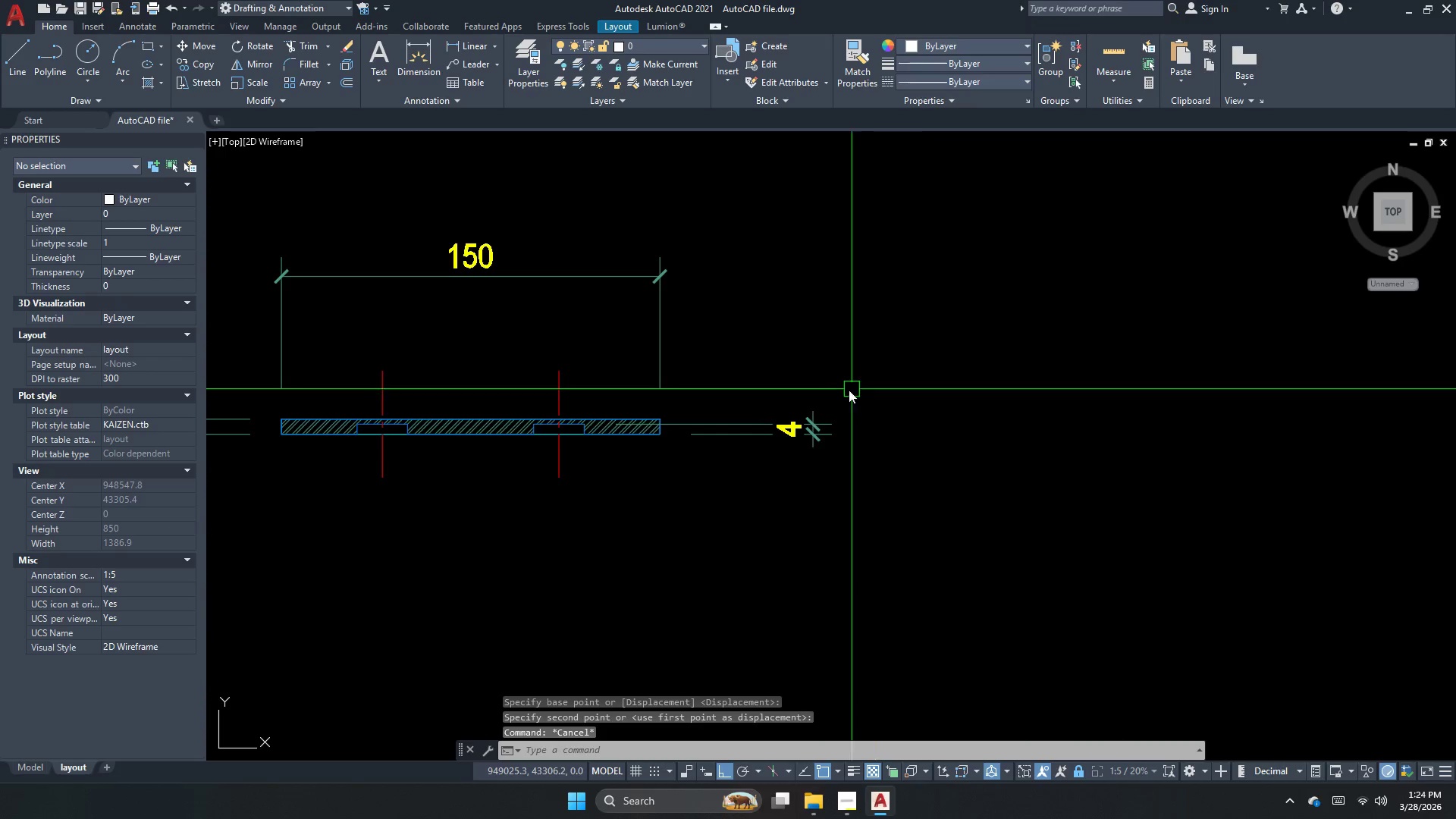 
key(Escape)
 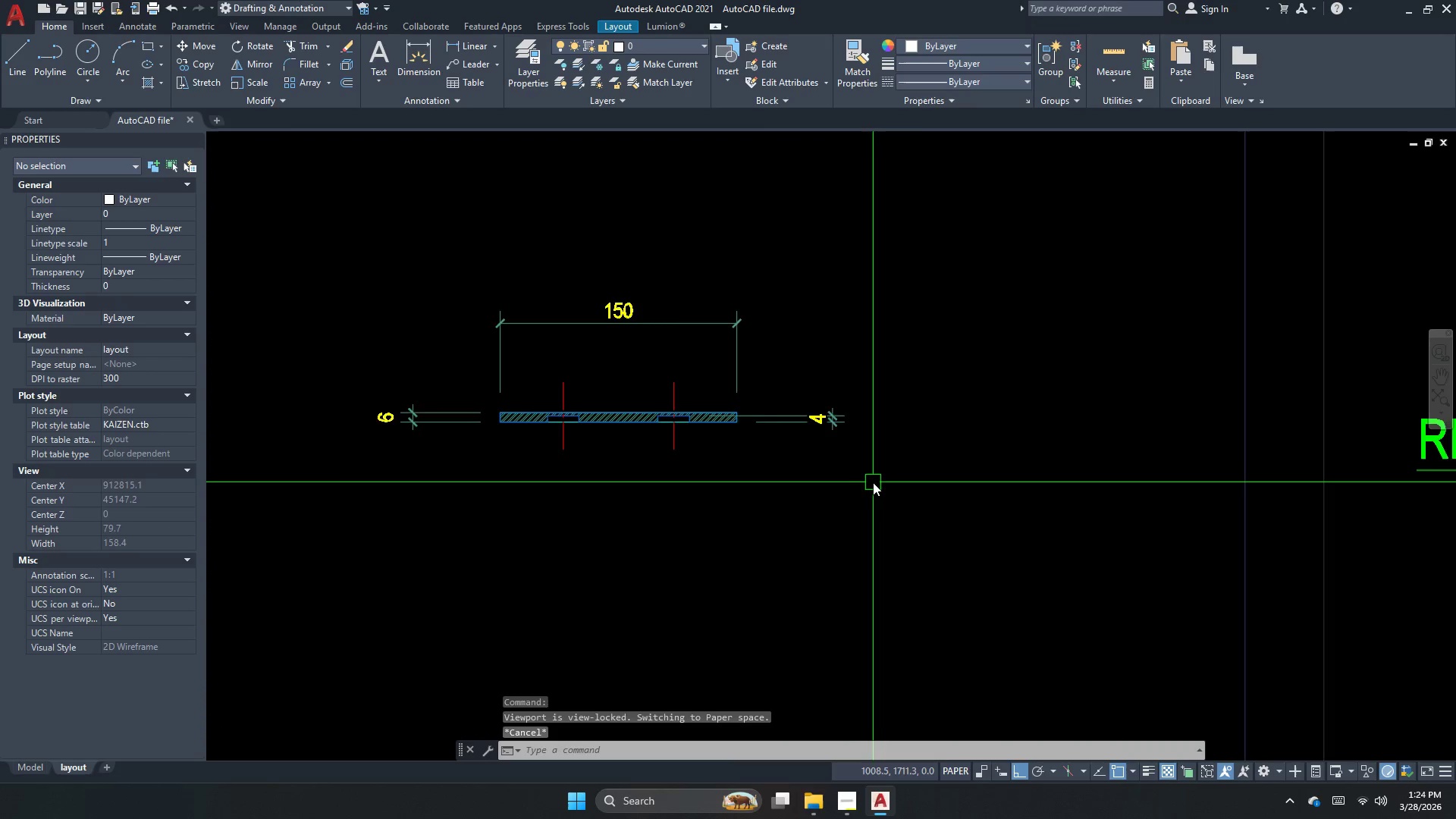 
scroll: coordinate [839, 472], scroll_direction: down, amount: 2.0
 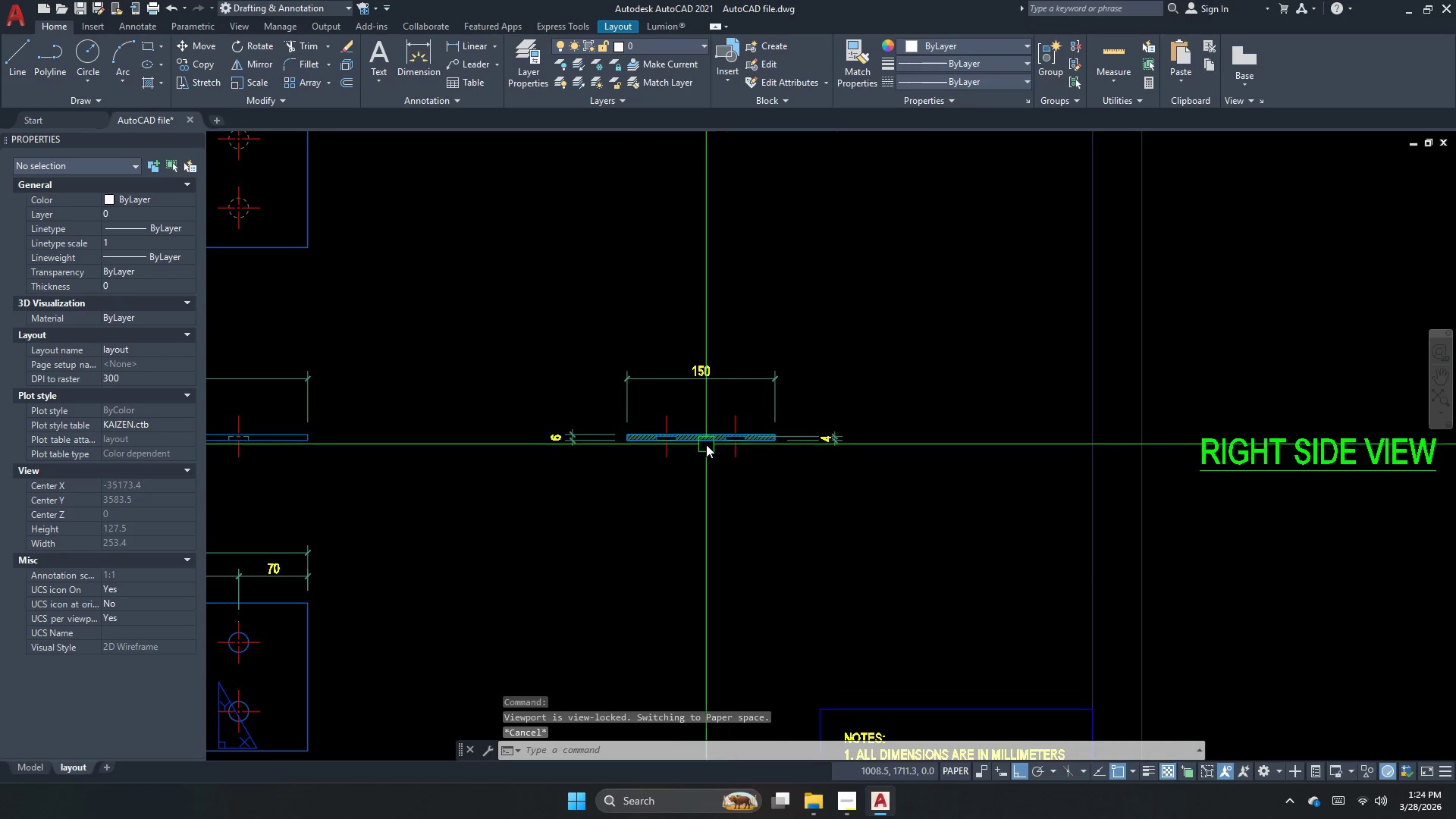 
scroll: coordinate [685, 444], scroll_direction: up, amount: 3.0
 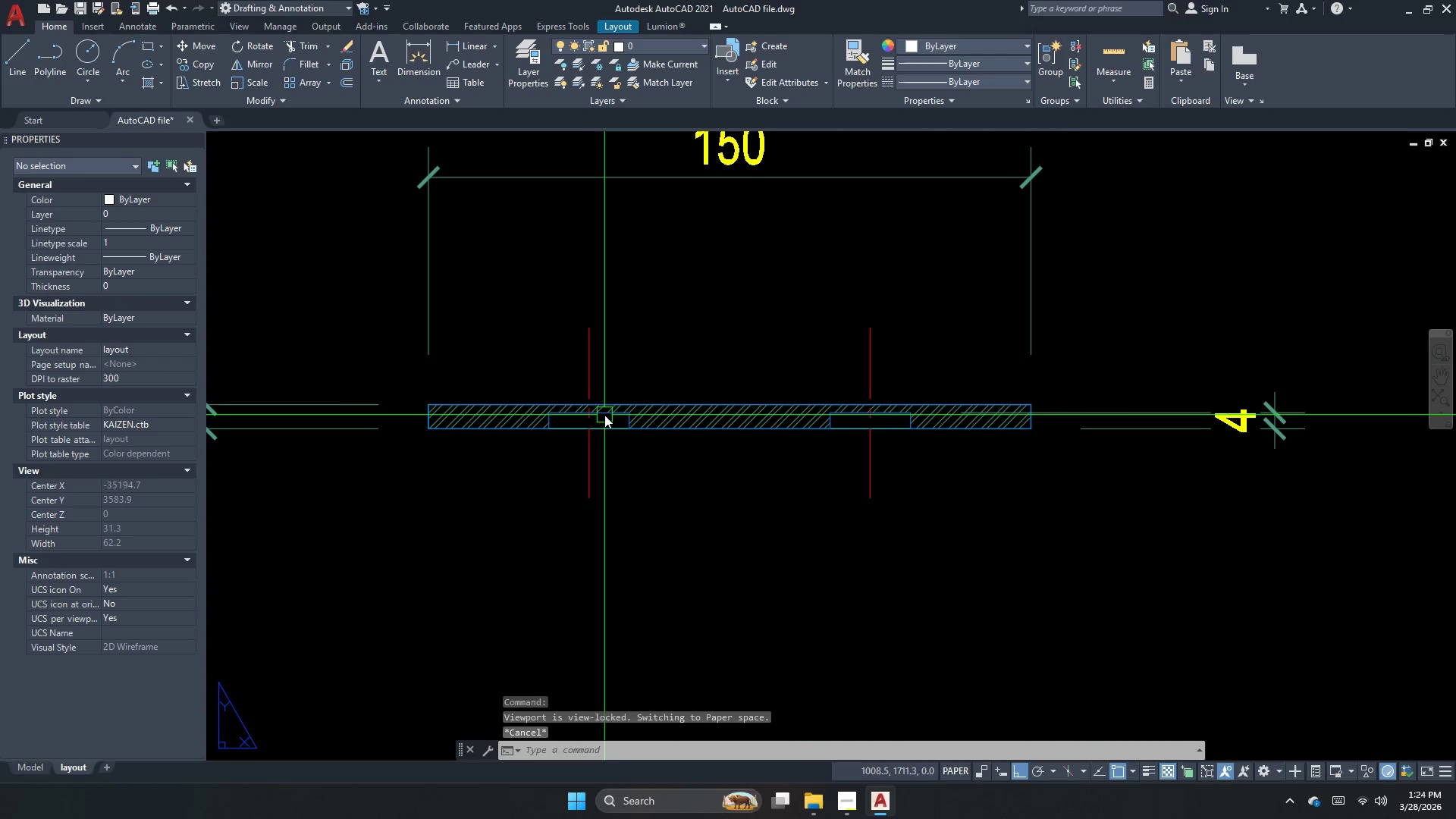 
double_click([604, 415])
 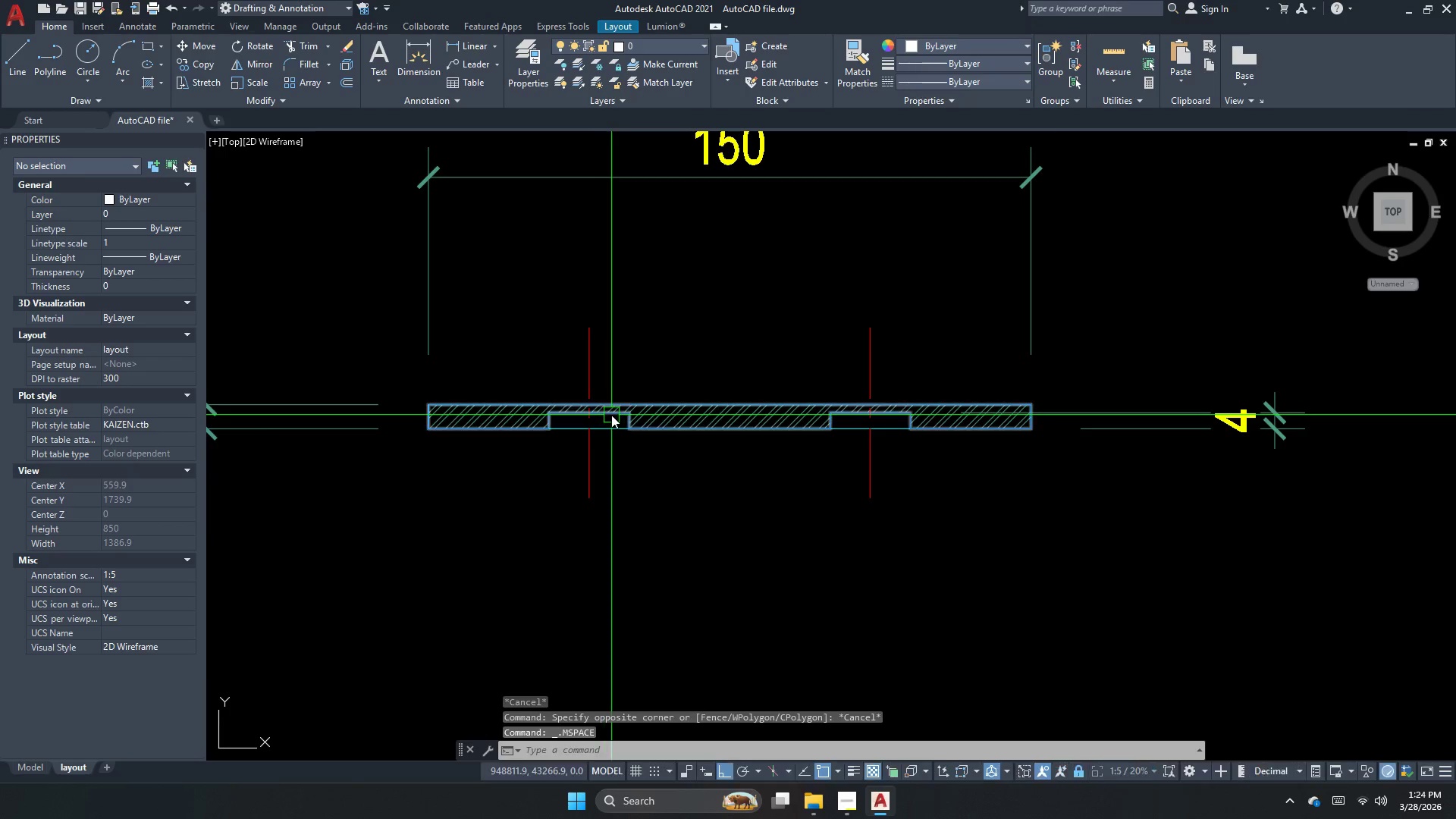 
triple_click([611, 415])
 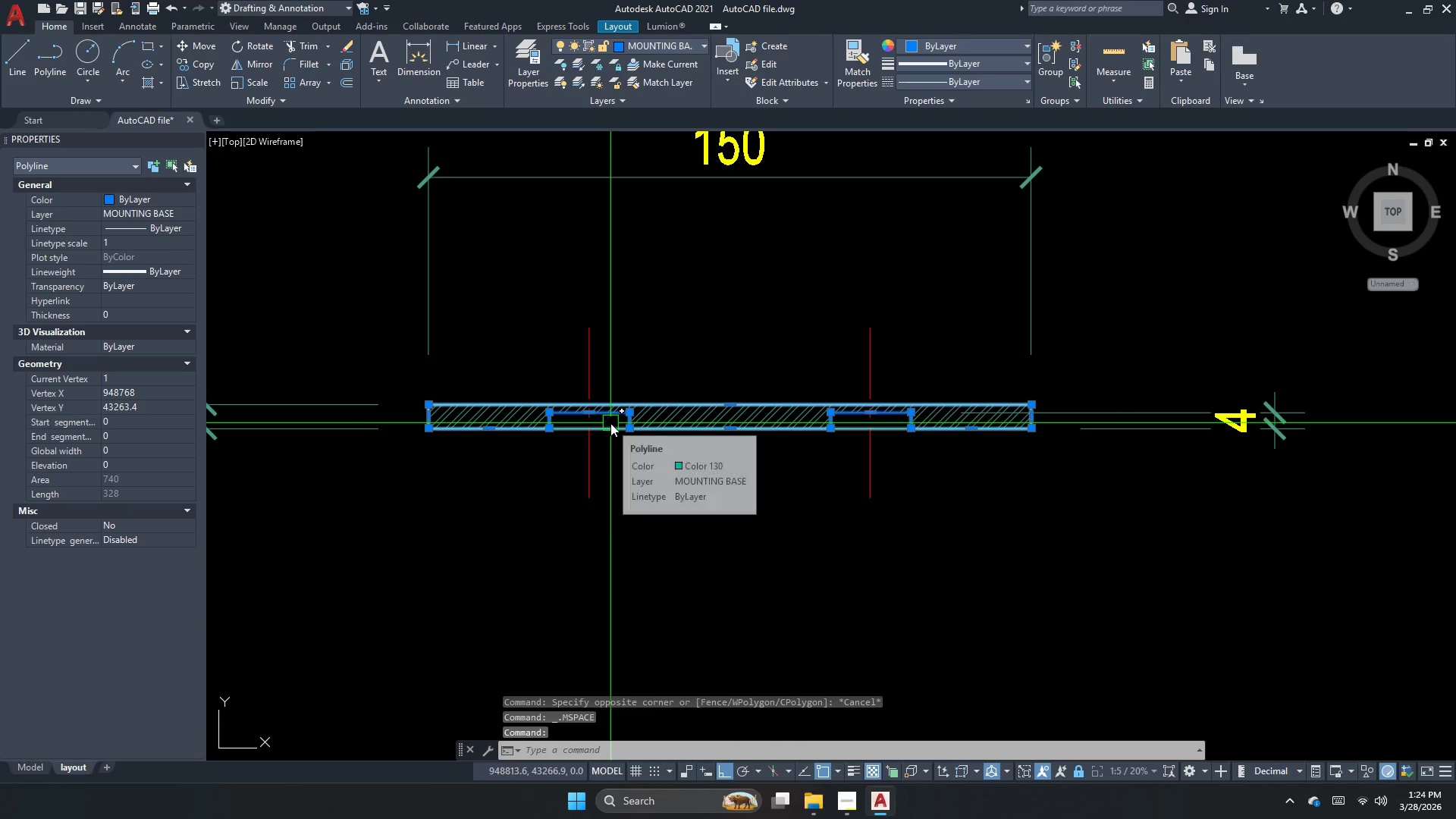 
key(Escape)
key(Escape)
type(LA )
 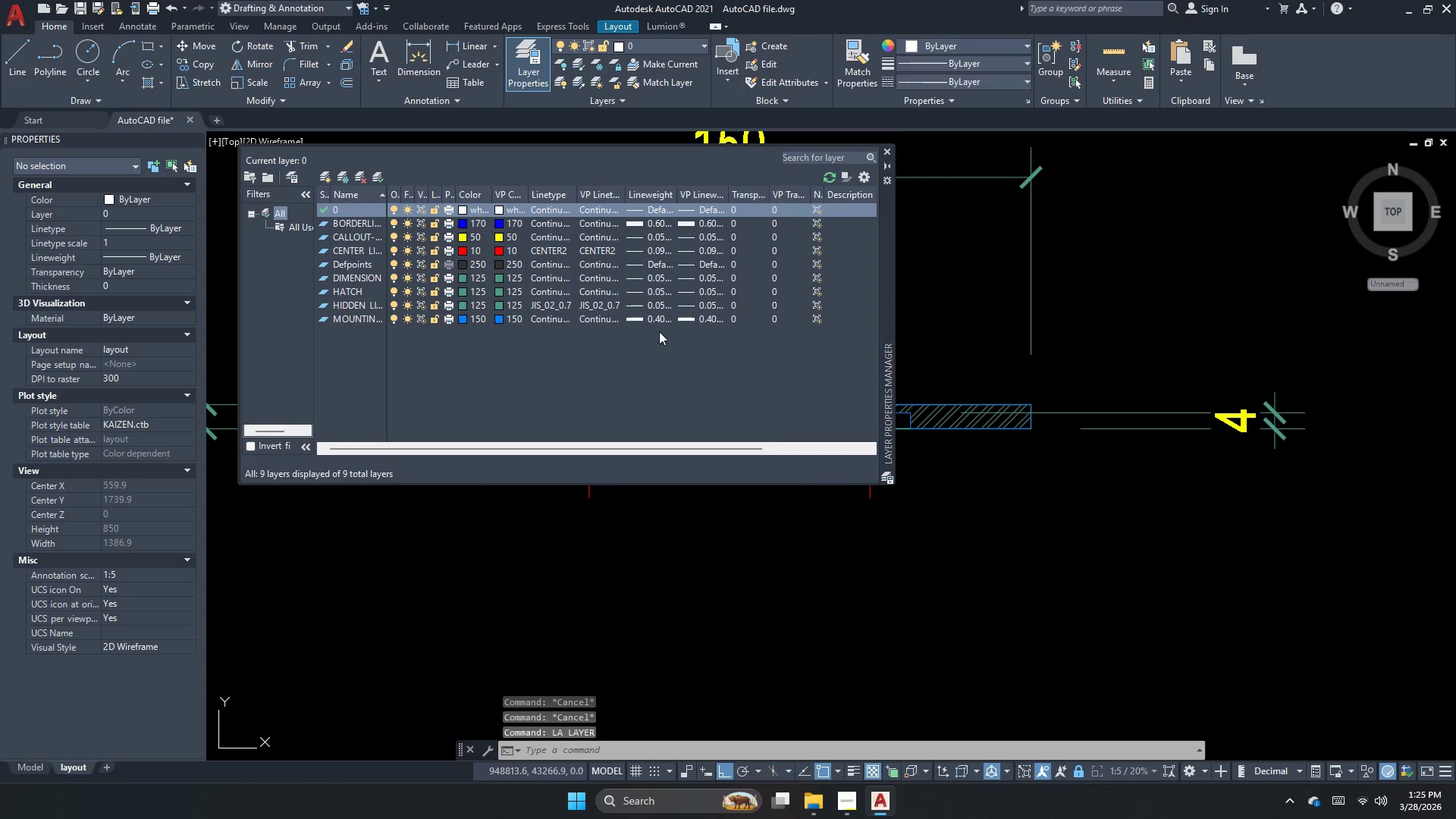 
left_click([642, 321])
 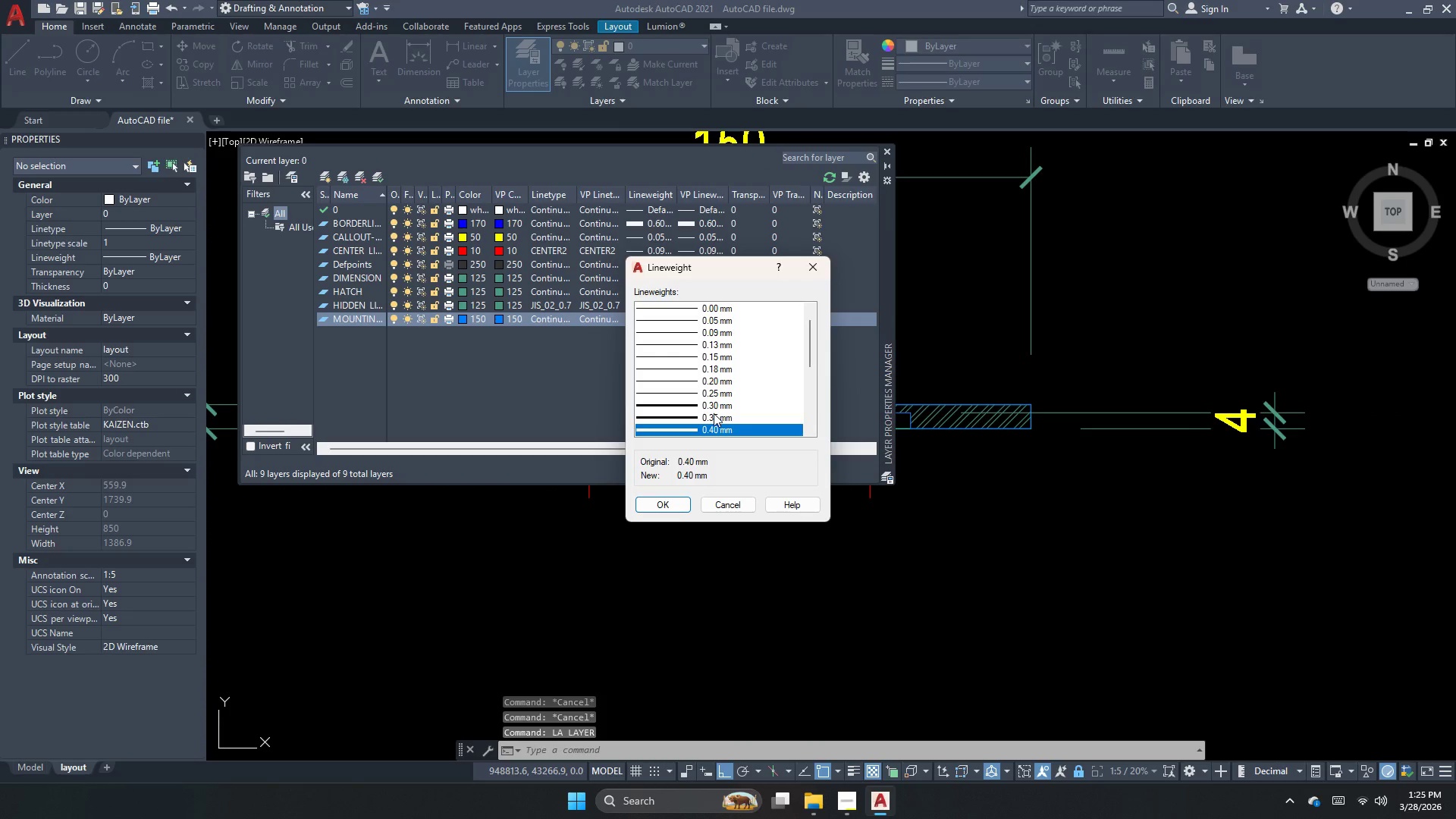 
left_click([715, 400])
 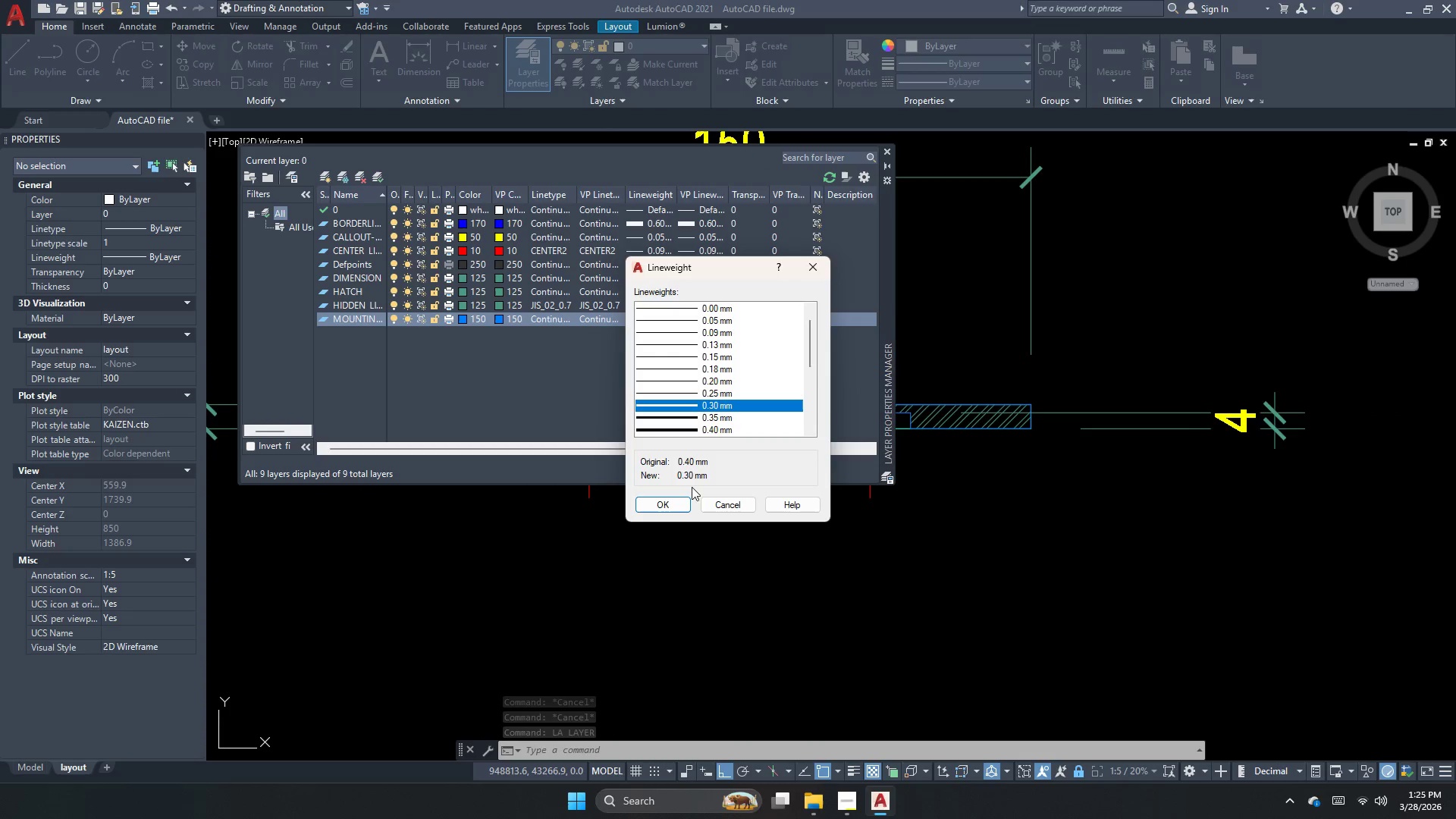 
left_click([681, 501])
 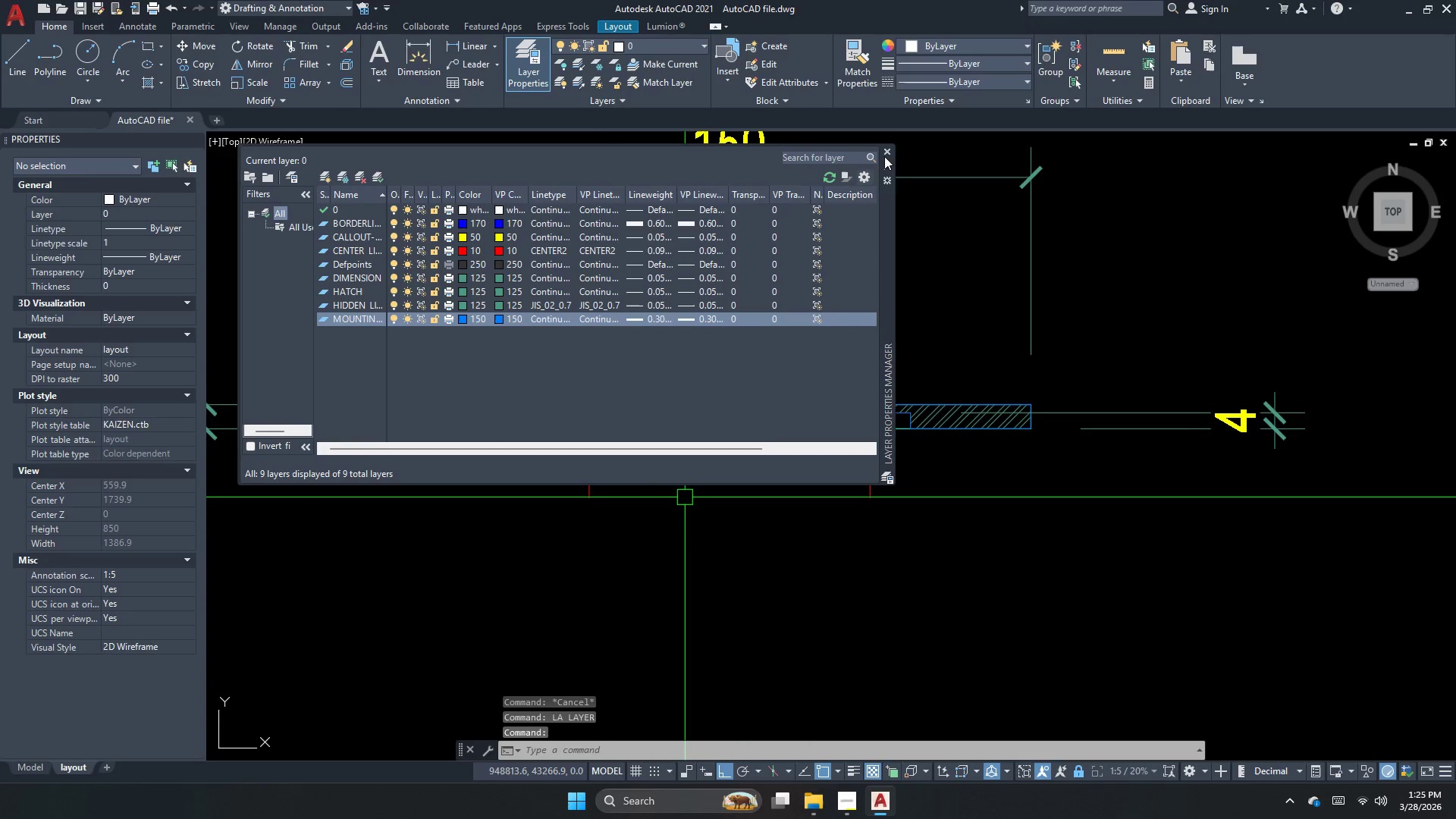 
left_click([886, 151])
 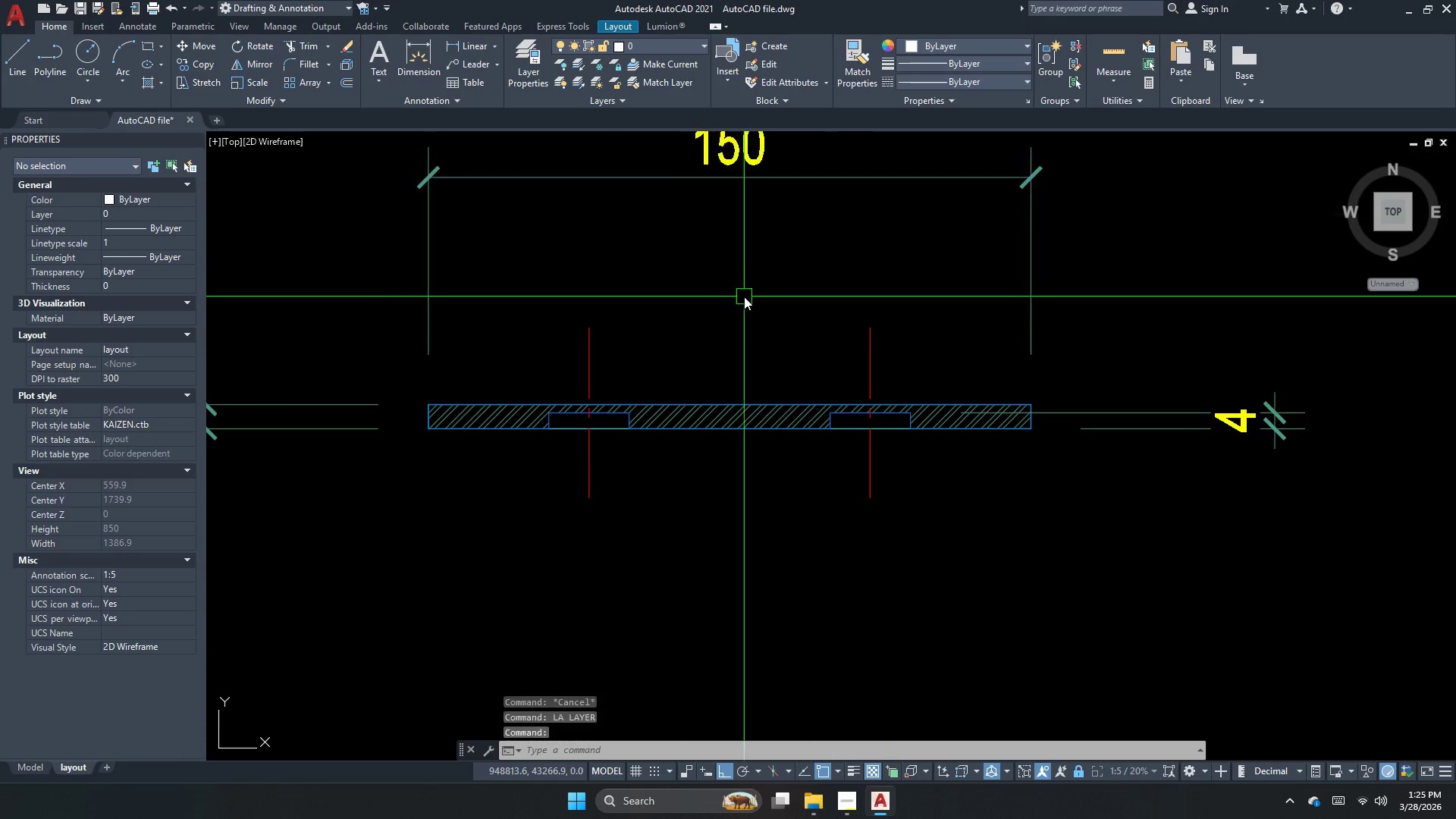 
key(Escape)
 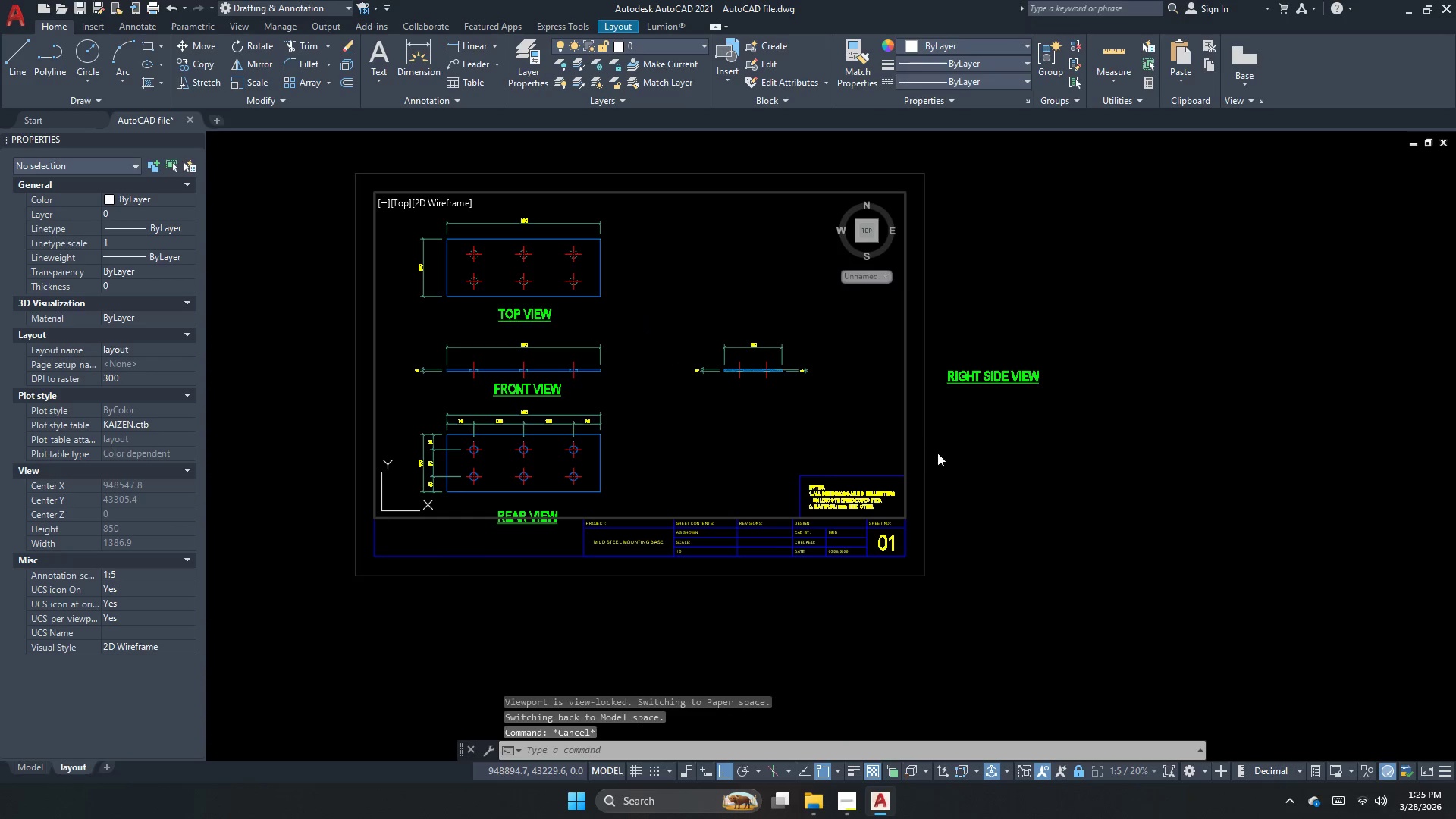 
left_click([941, 453])
 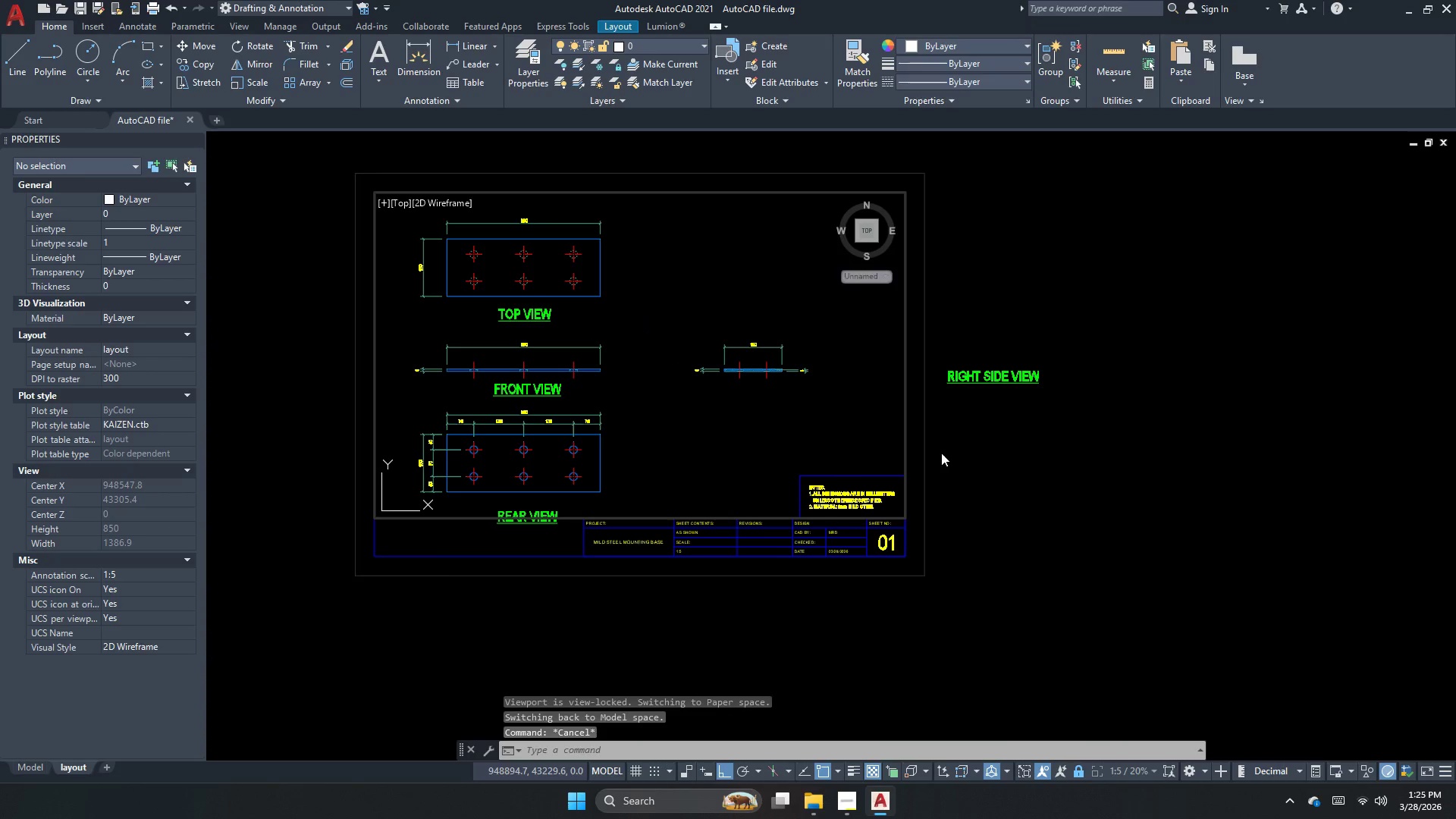 
scroll: coordinate [772, 385], scroll_direction: down, amount: 8.0
 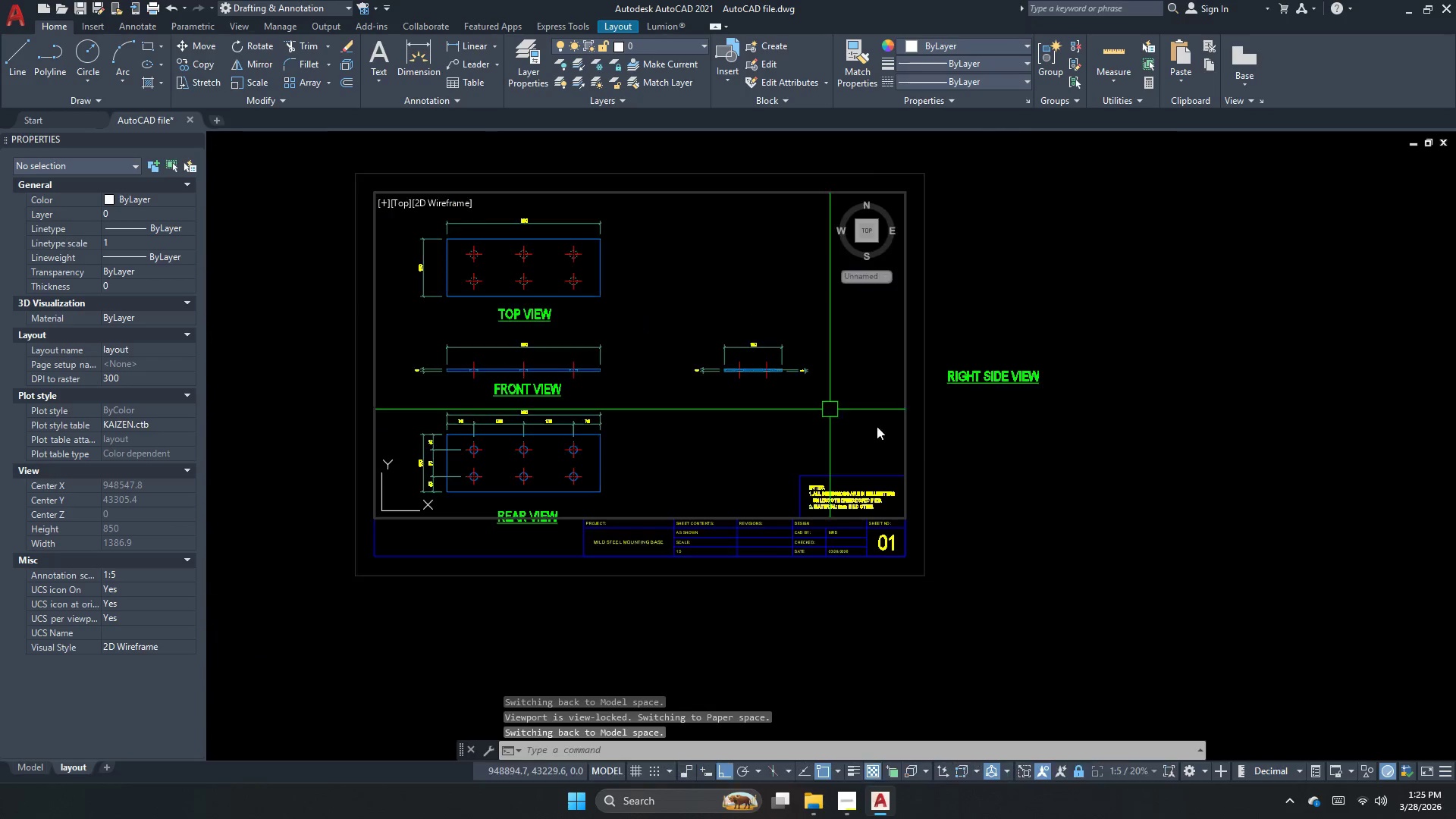 
double_click([941, 453])
 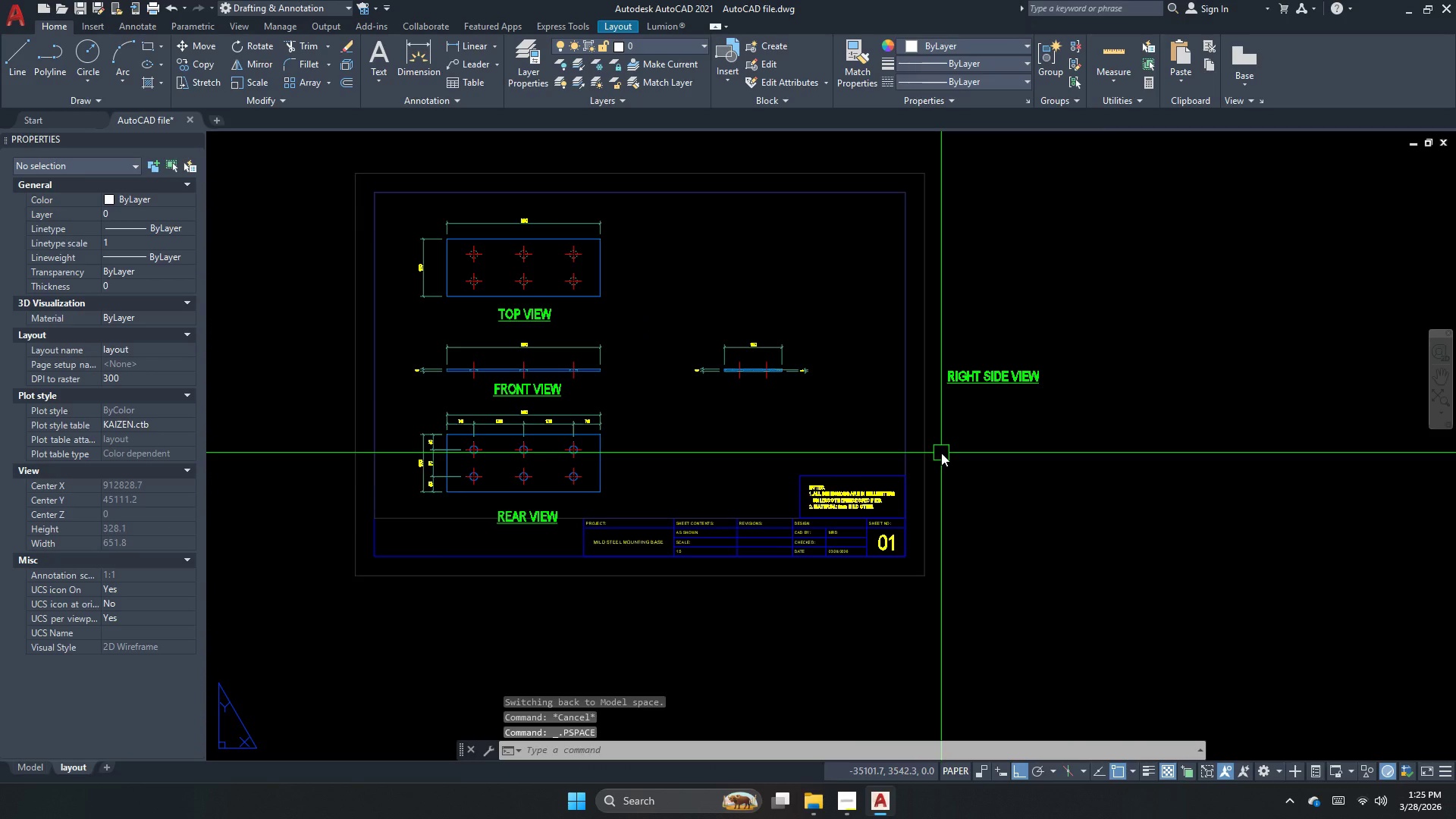 
key(Control+P)
 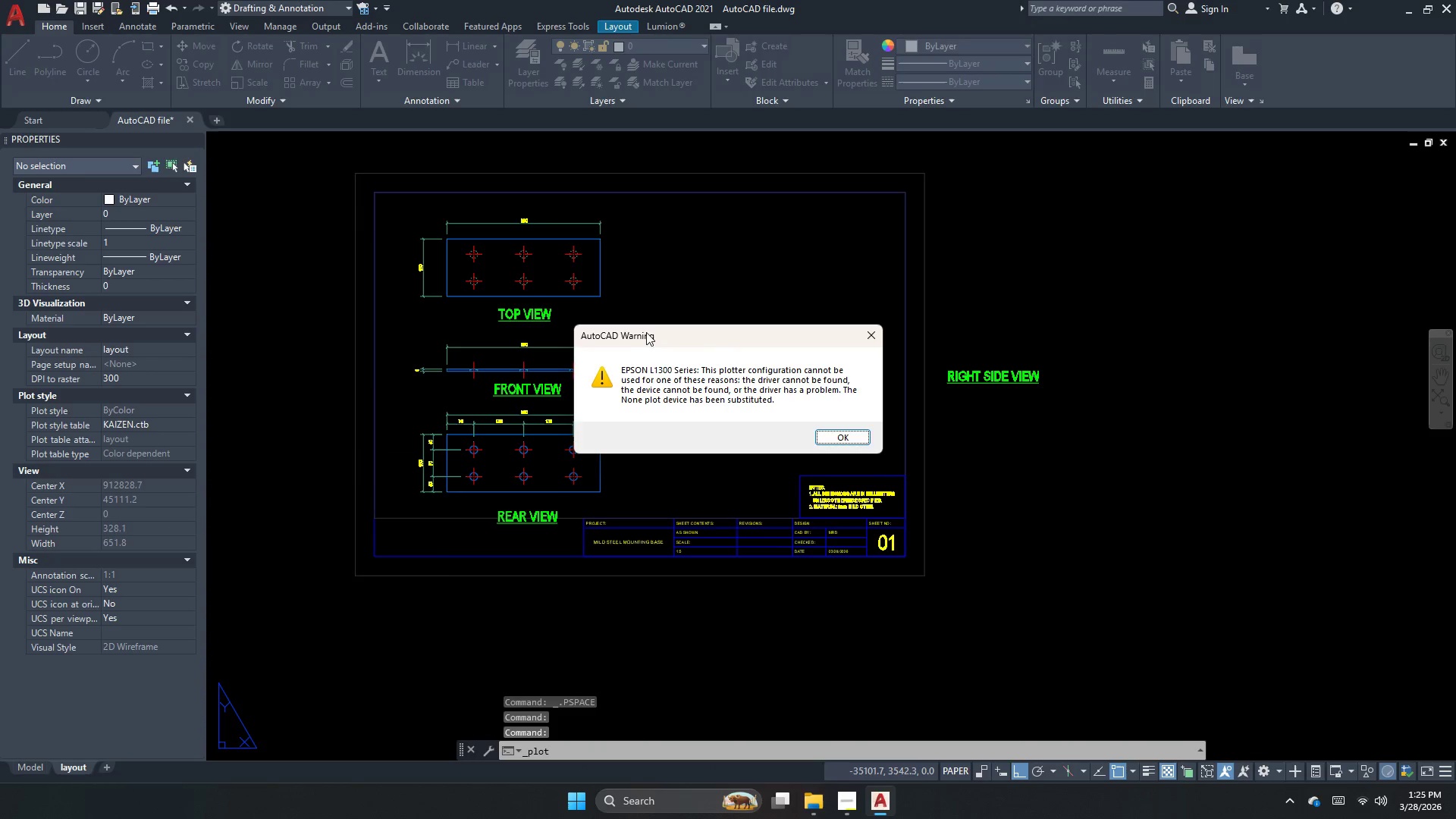 
key(Escape)
 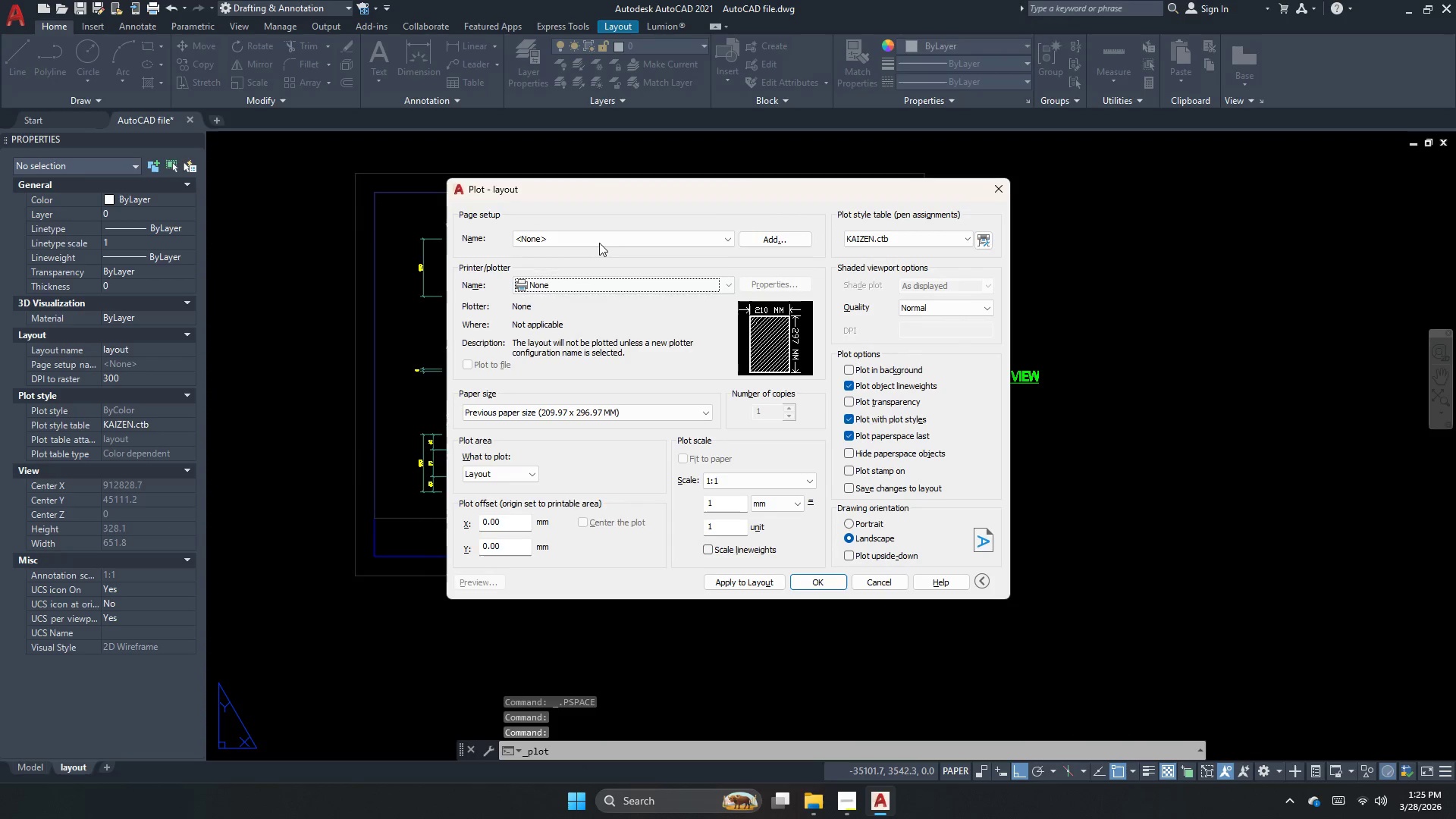 
left_click_drag(start_coordinate=[598, 239], to_coordinate=[594, 250])
 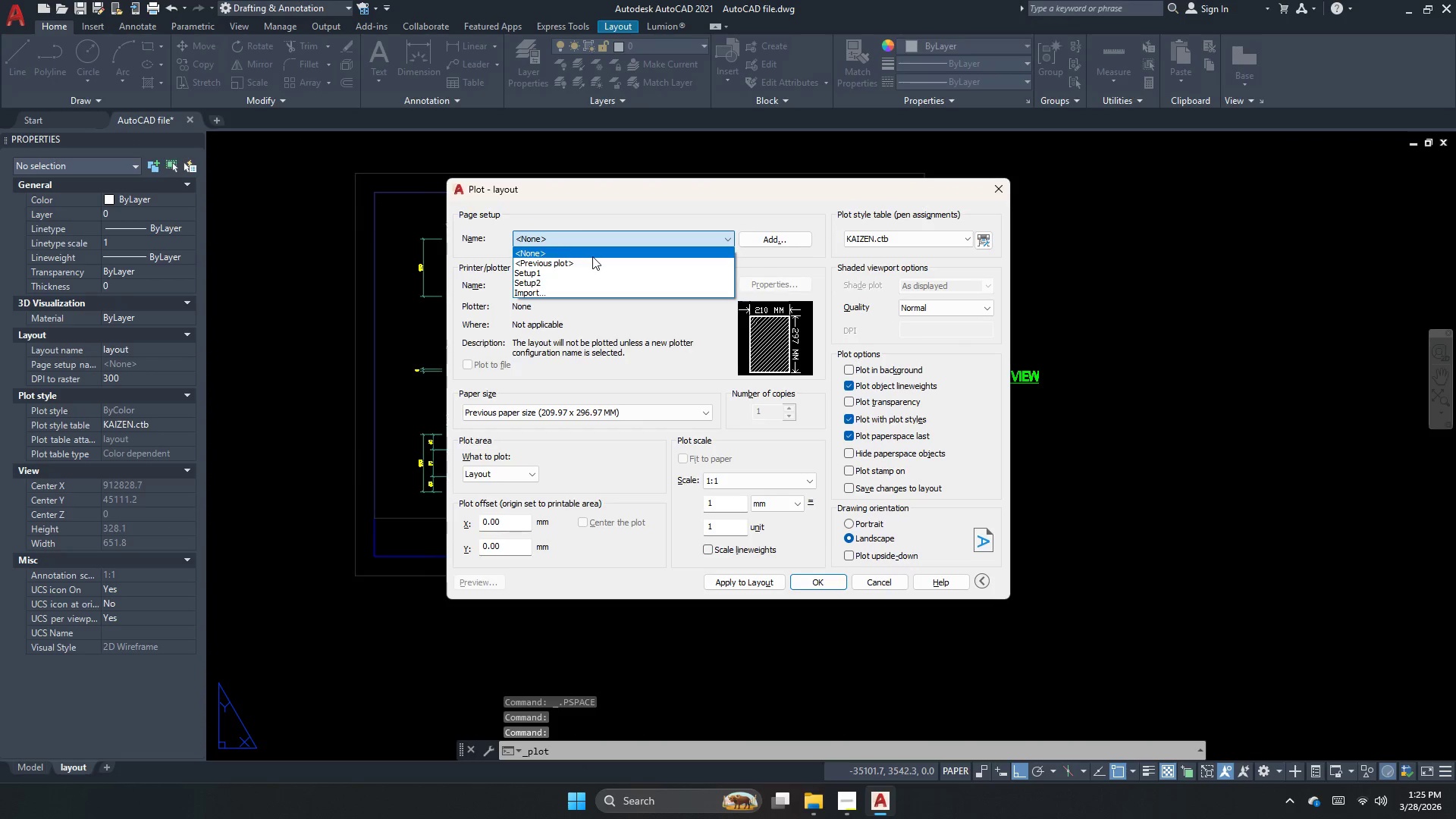 
left_click_drag(start_coordinate=[592, 256], to_coordinate=[590, 262])
 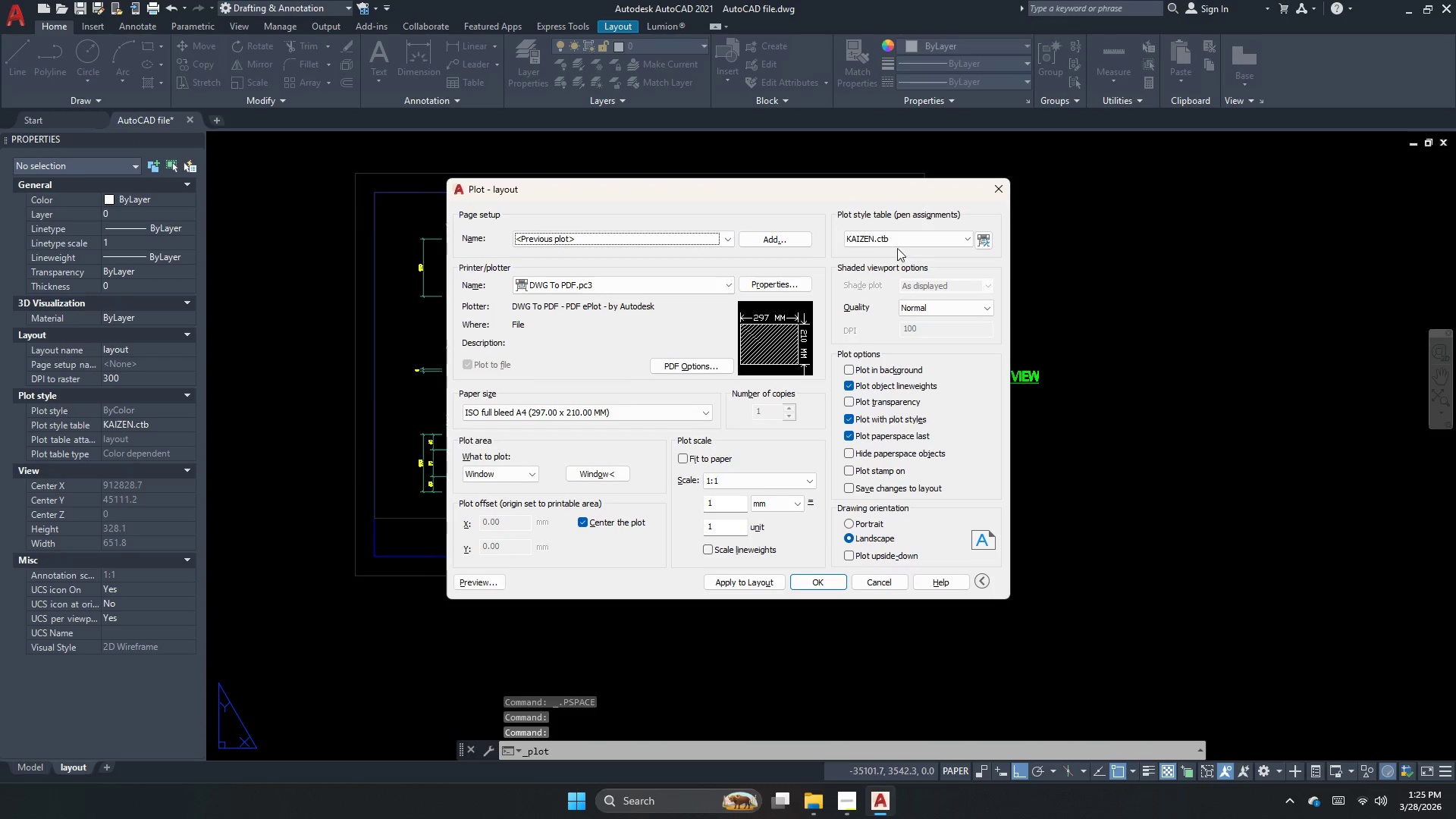 
left_click([906, 238])
 